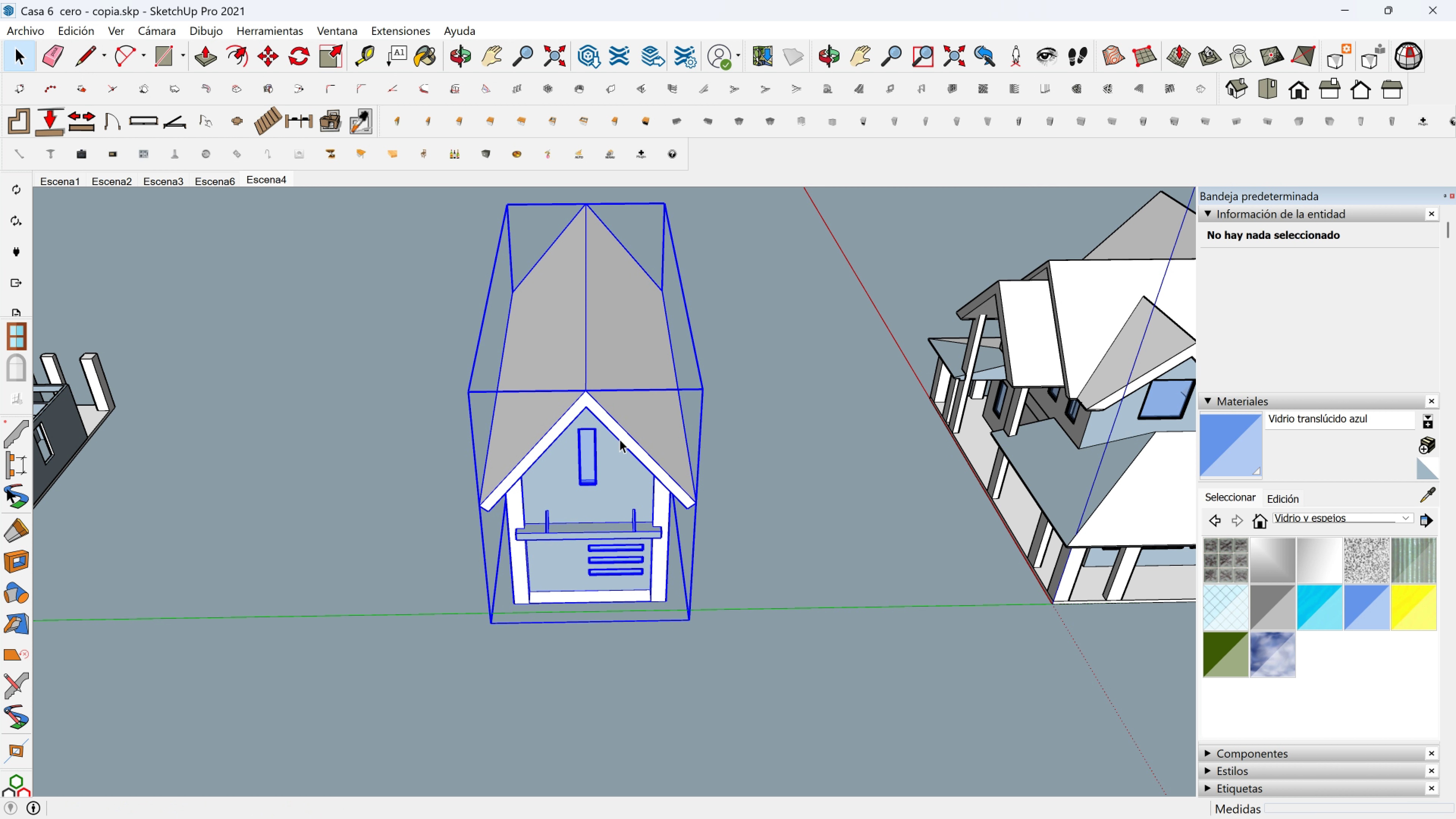 
left_click([620, 439])
 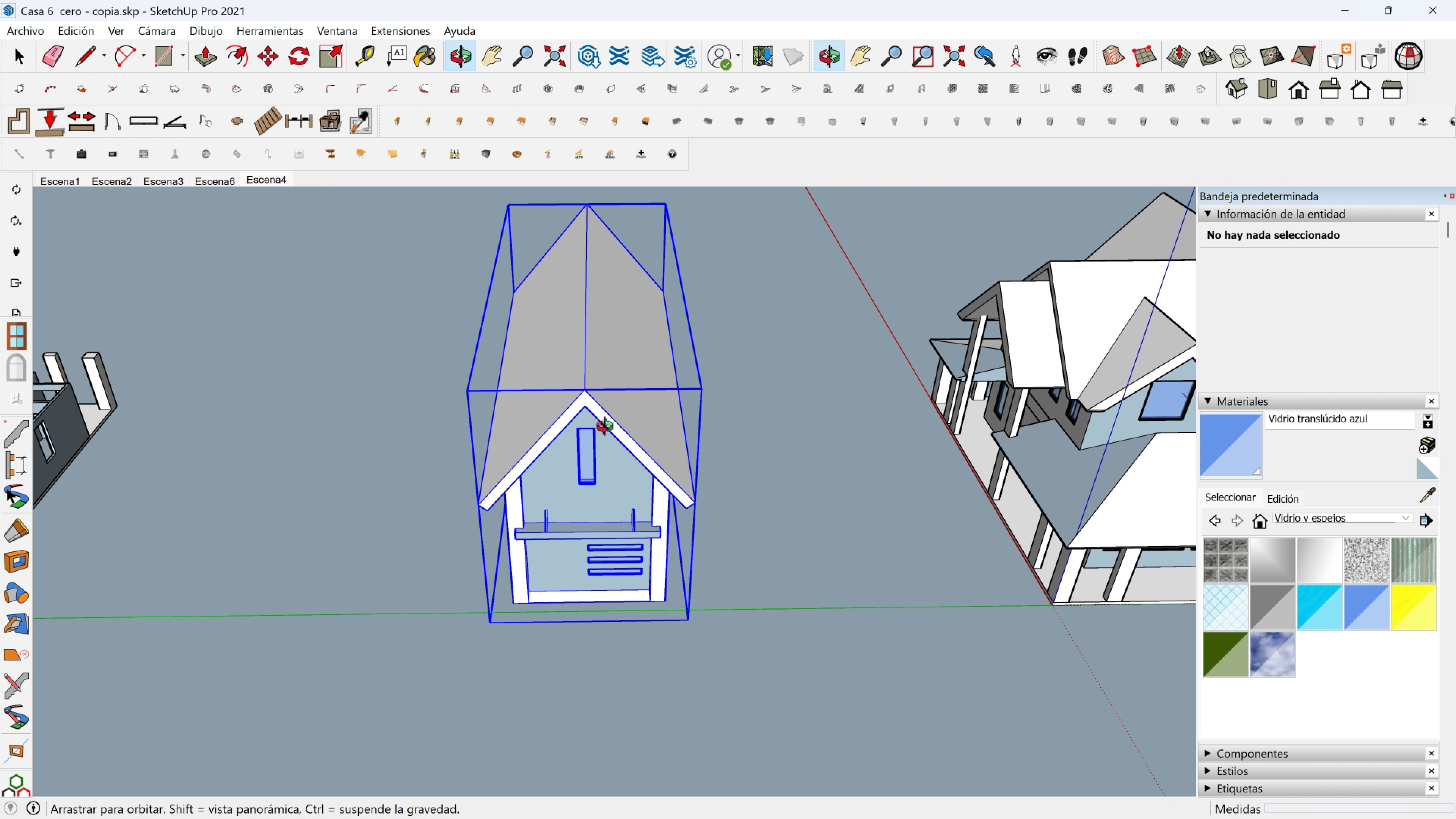 
key(Shift+ShiftLeft)
 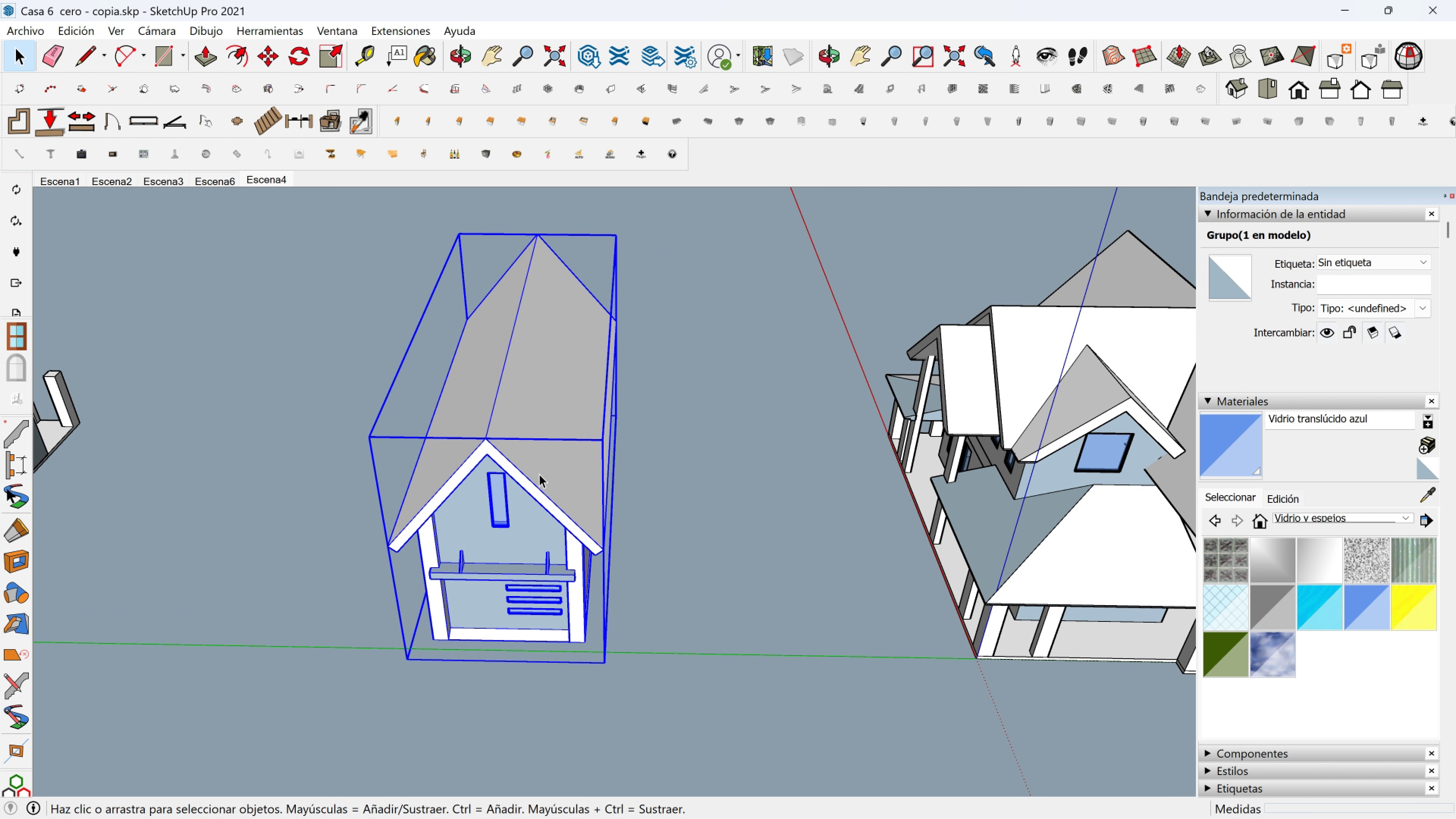 
double_click([539, 474])
 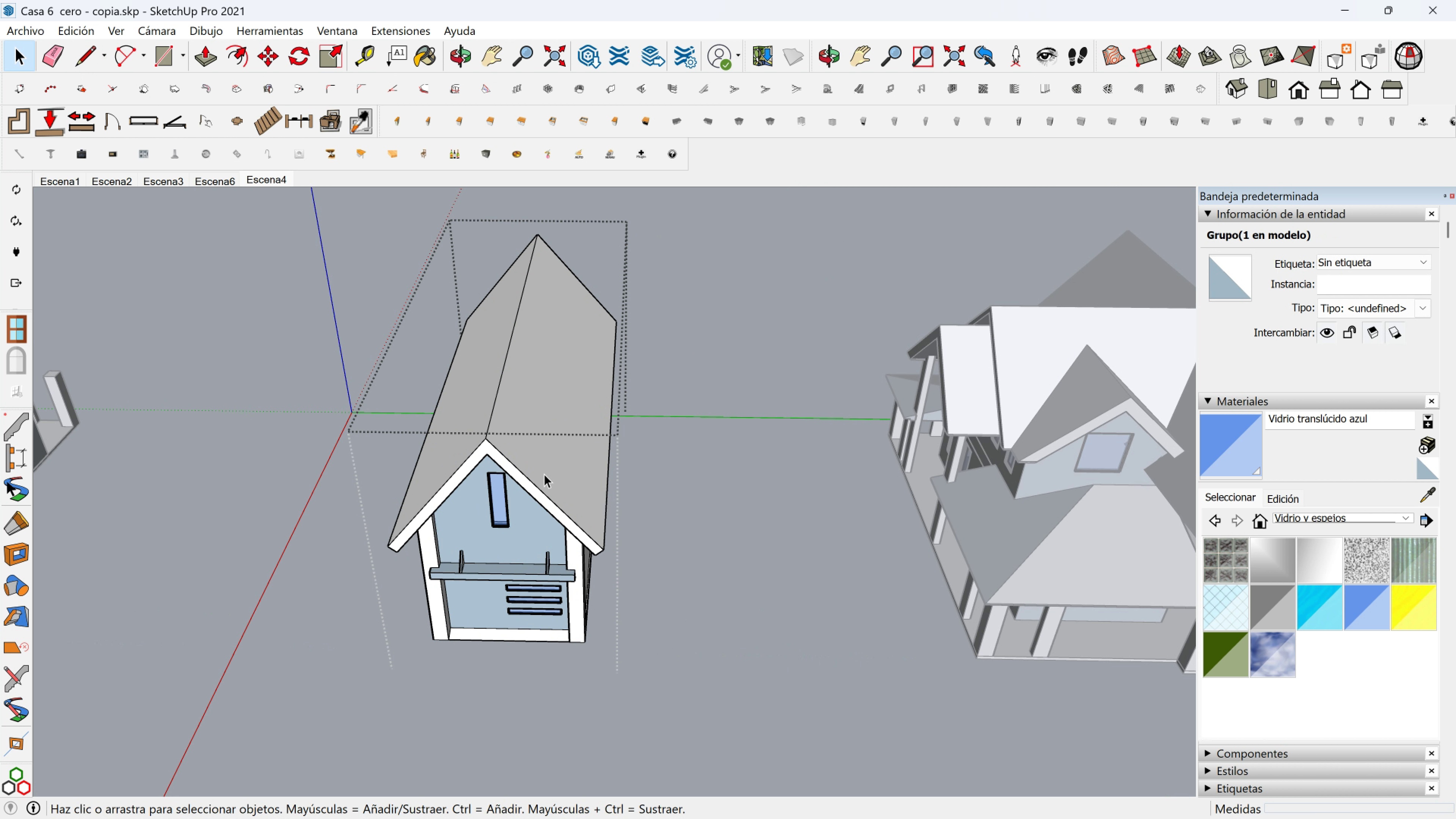 
triple_click([544, 474])
 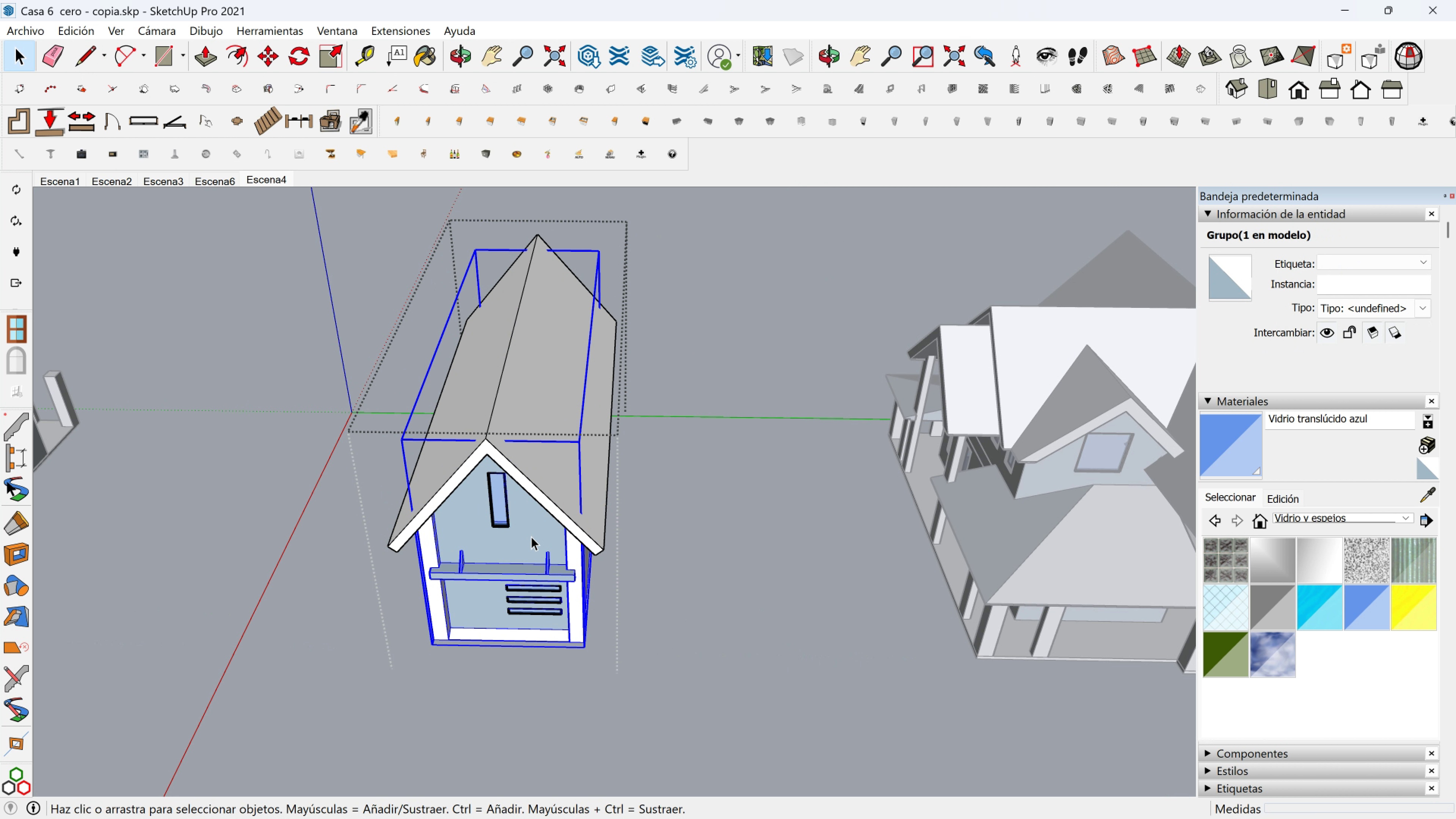 
double_click([531, 537])
 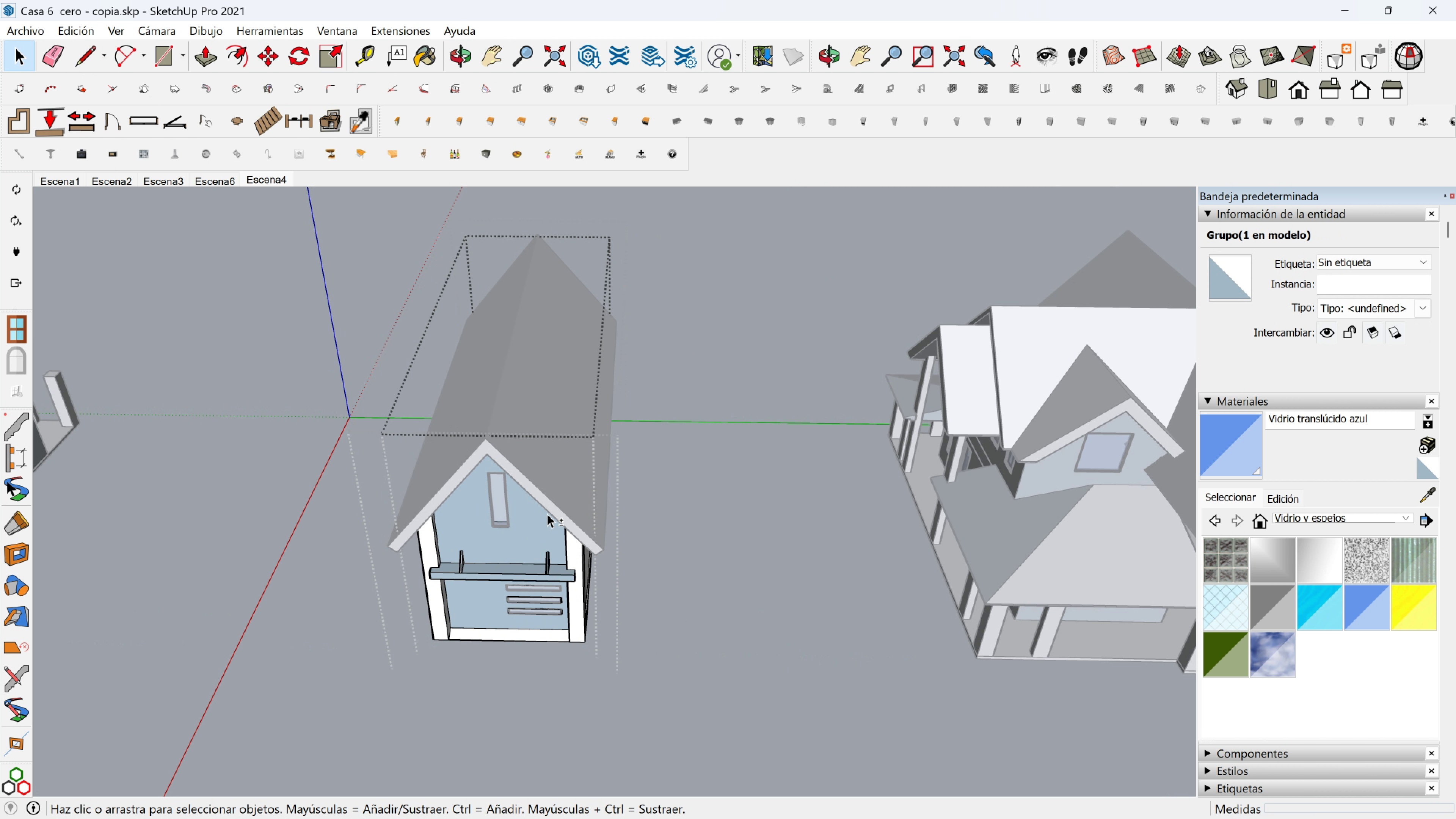 
hold_key(key=ShiftLeft, duration=0.33)
 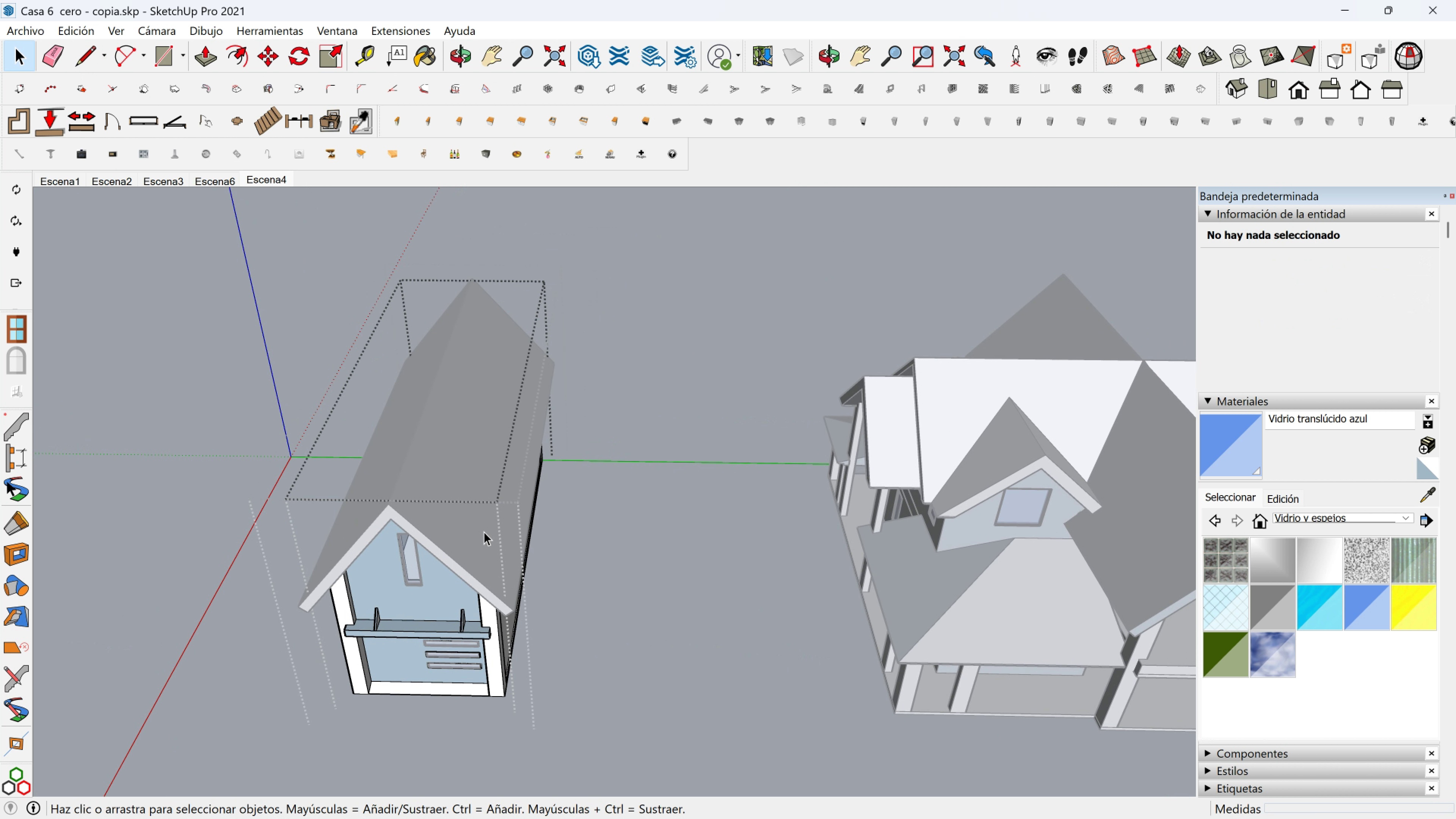 
scroll: coordinate [484, 527], scroll_direction: up, amount: 2.0
 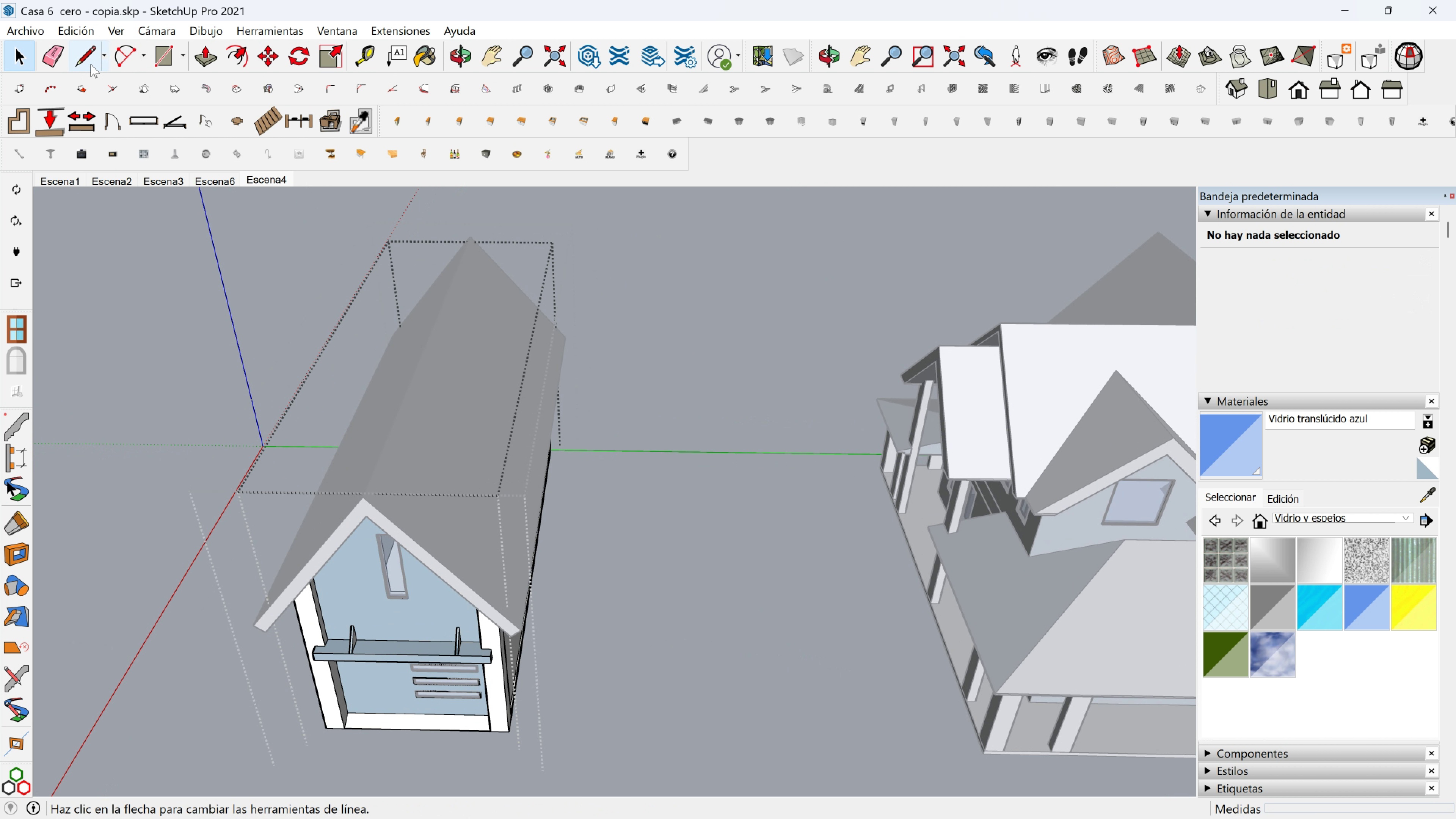 
left_click([91, 64])
 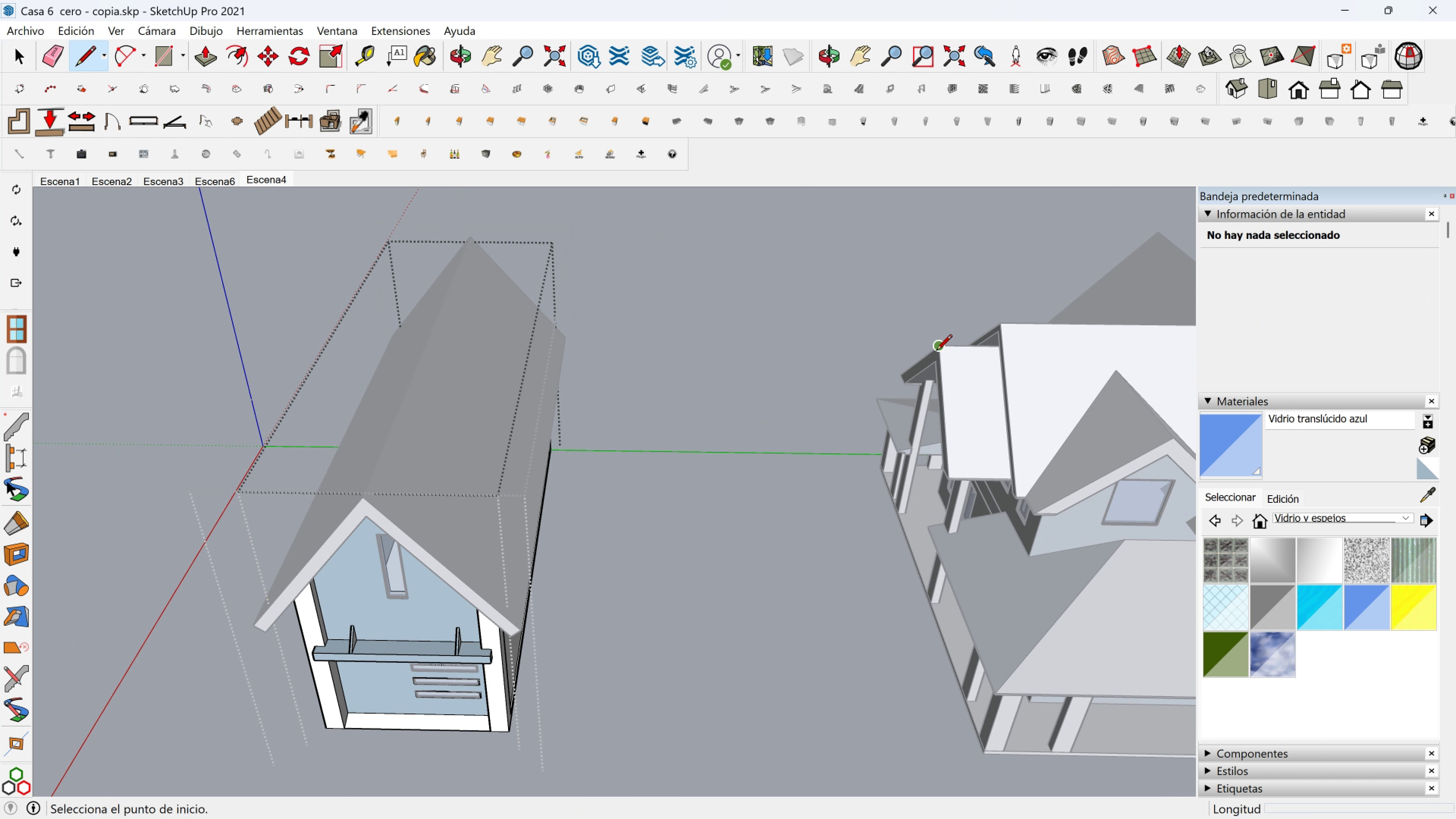 
left_click([936, 351])
 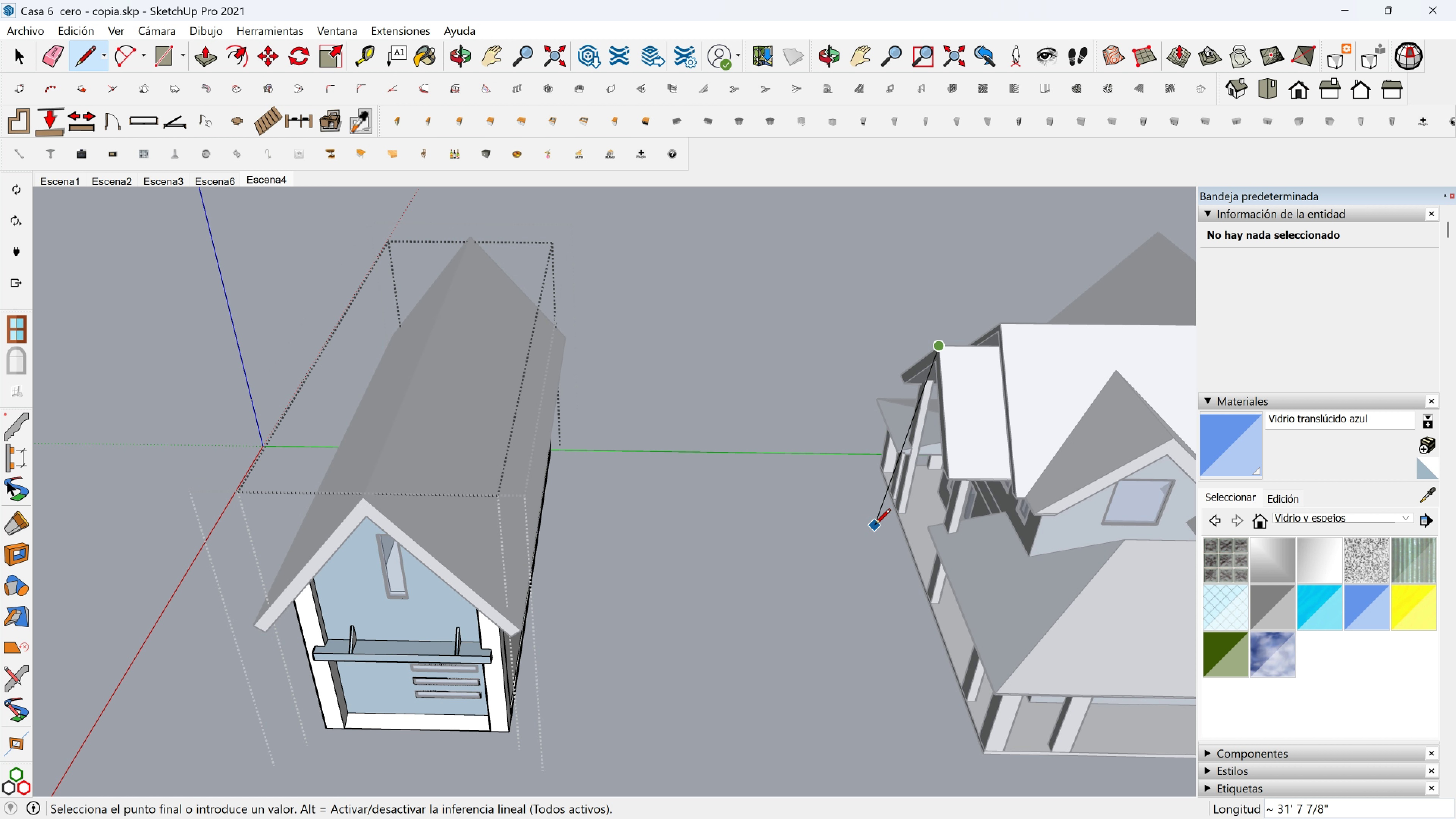 
hold_key(key=ShiftLeft, duration=1.22)
left_click([910, 533])
 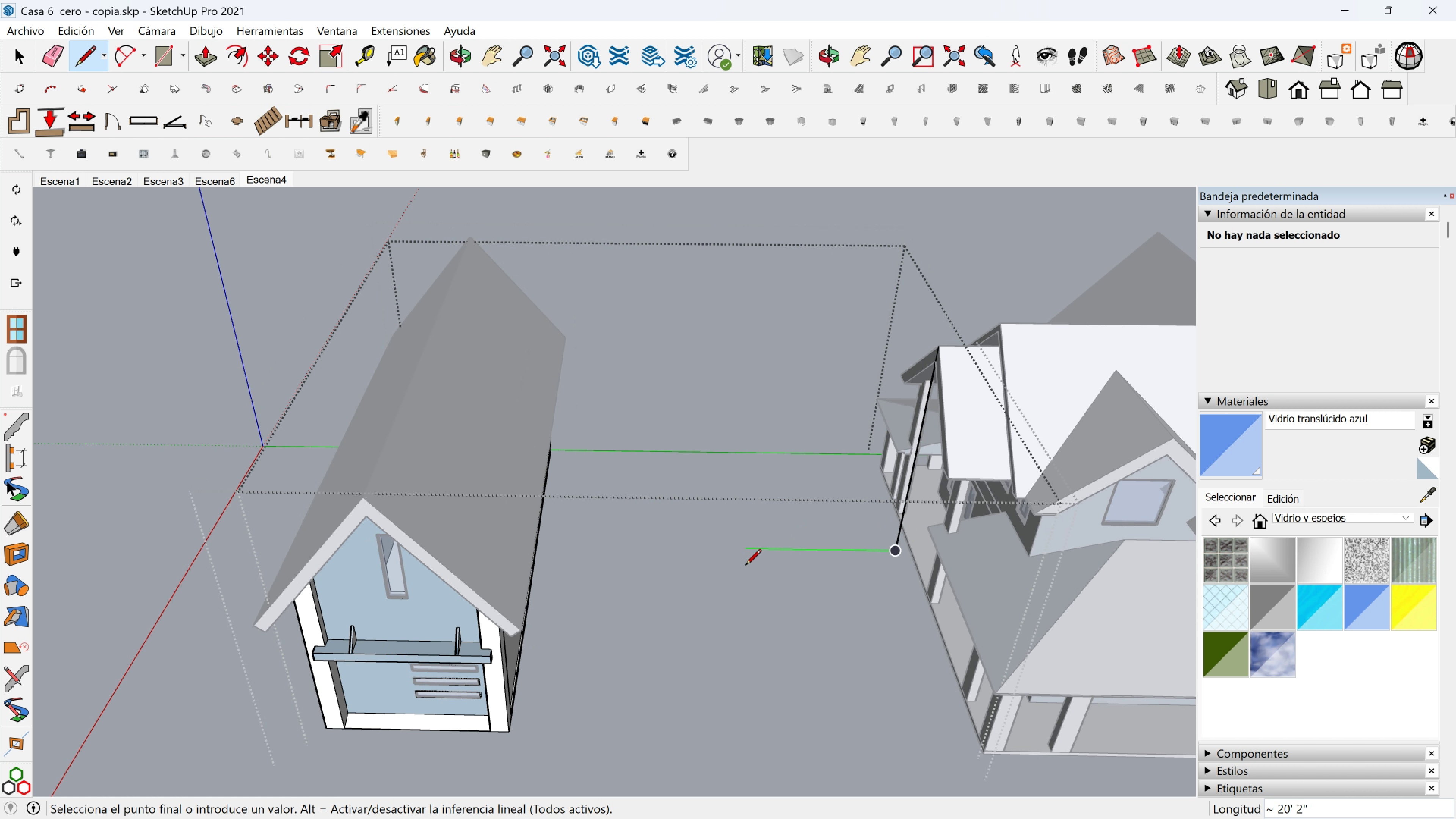 
hold_key(key=ShiftLeft, duration=1.53)
left_click([352, 458])
 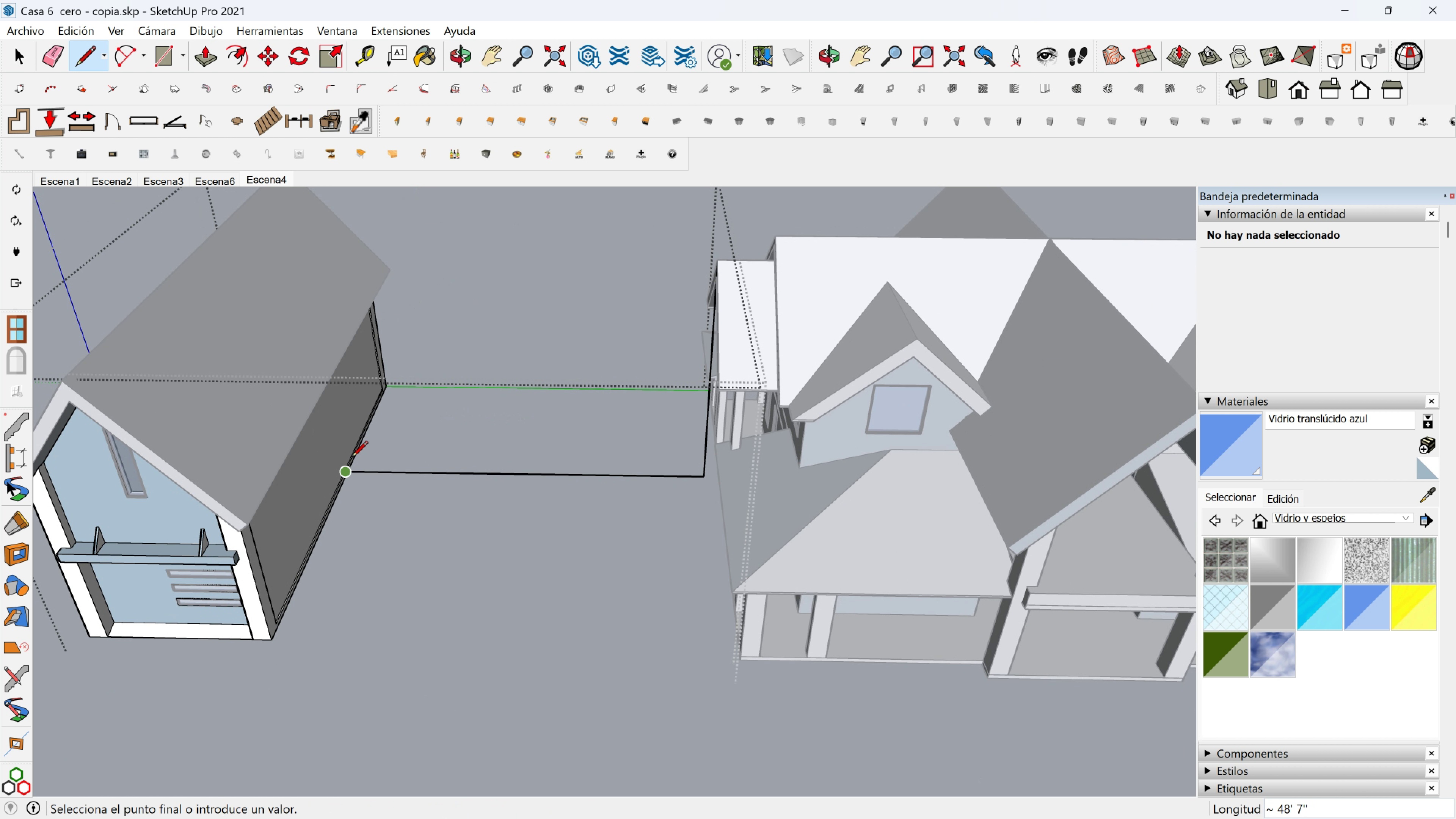 
key(Shift+ShiftLeft)
 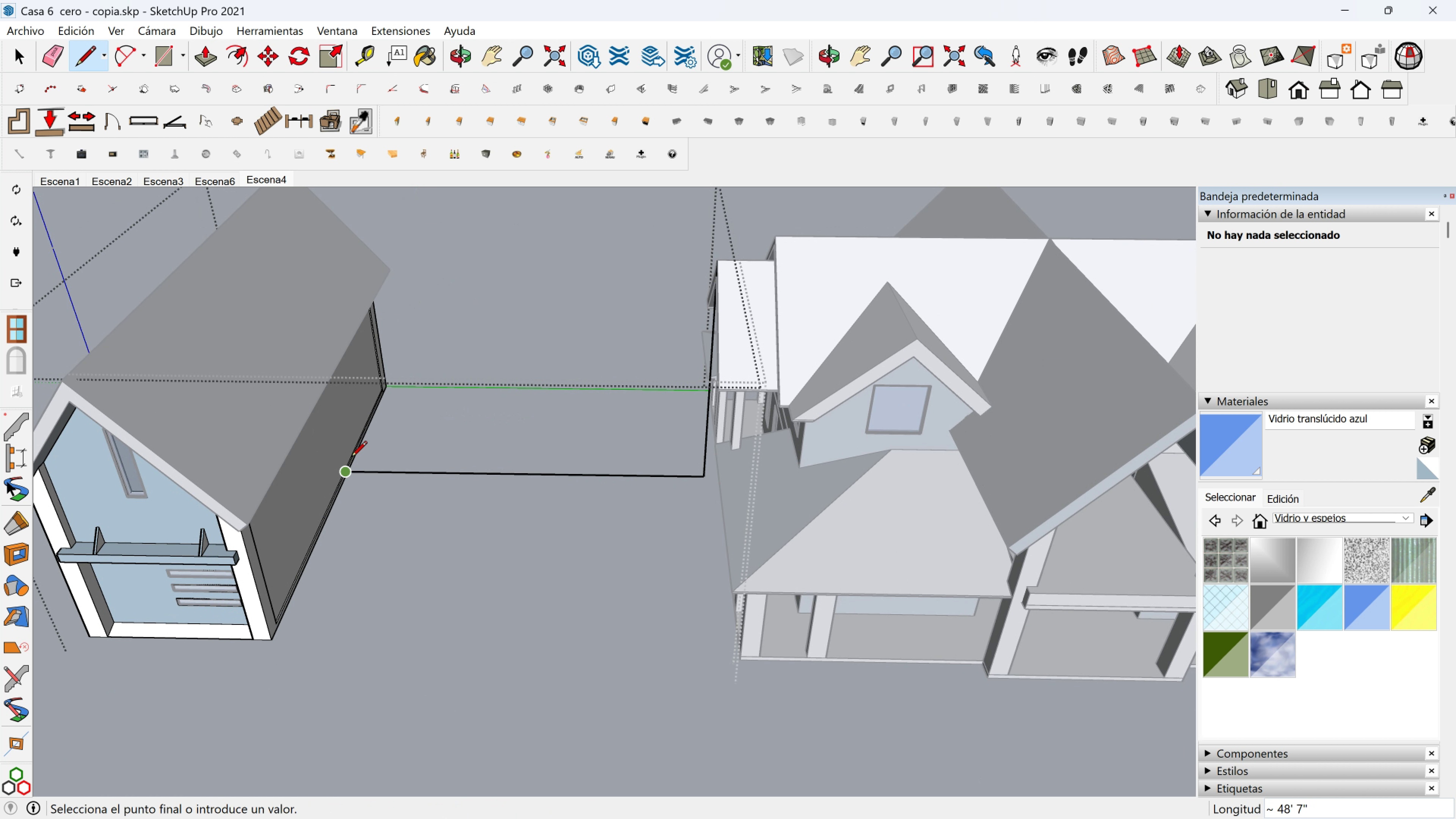 
key(Shift+ShiftLeft)
 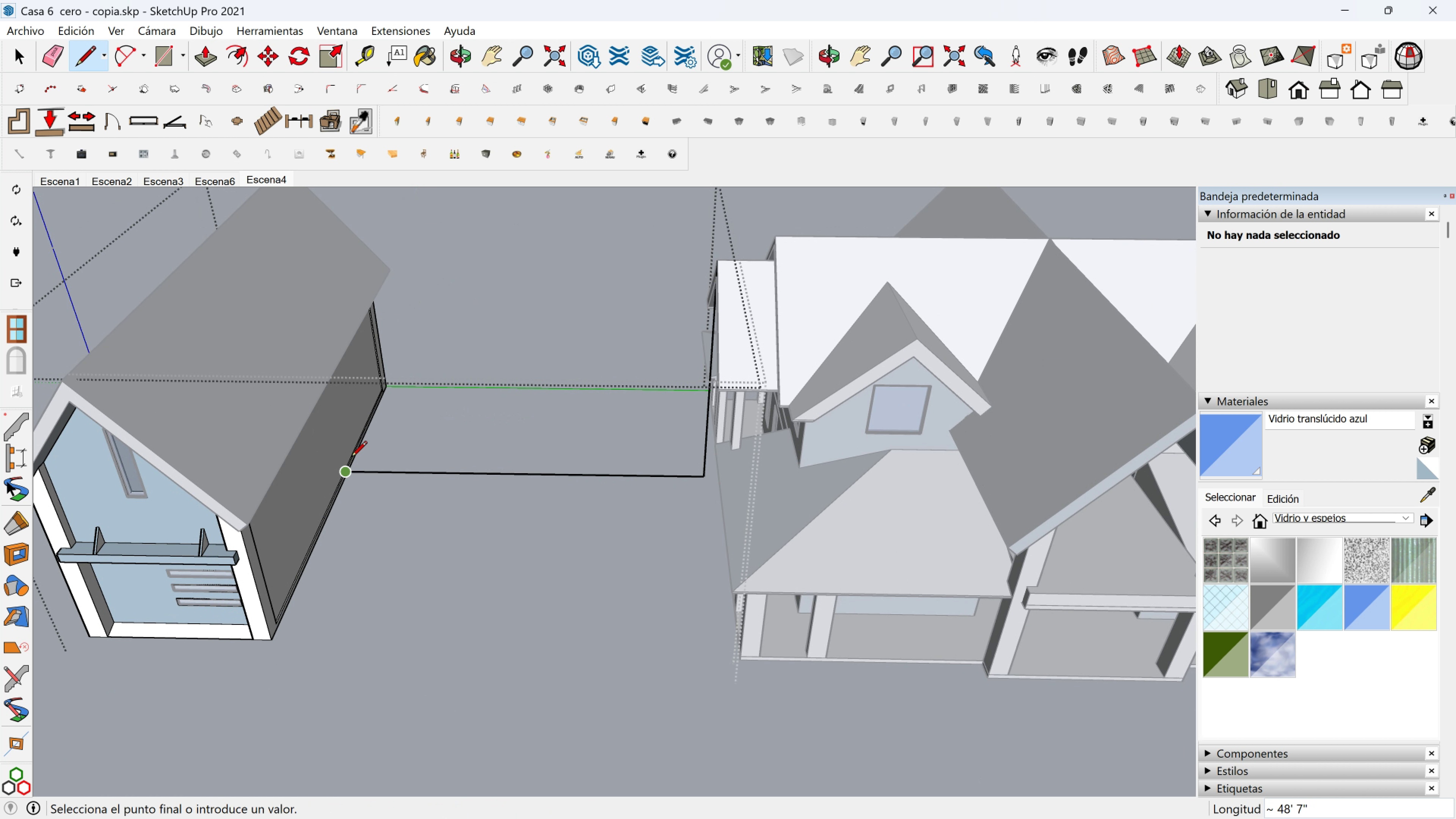 
key(Shift+ShiftLeft)
 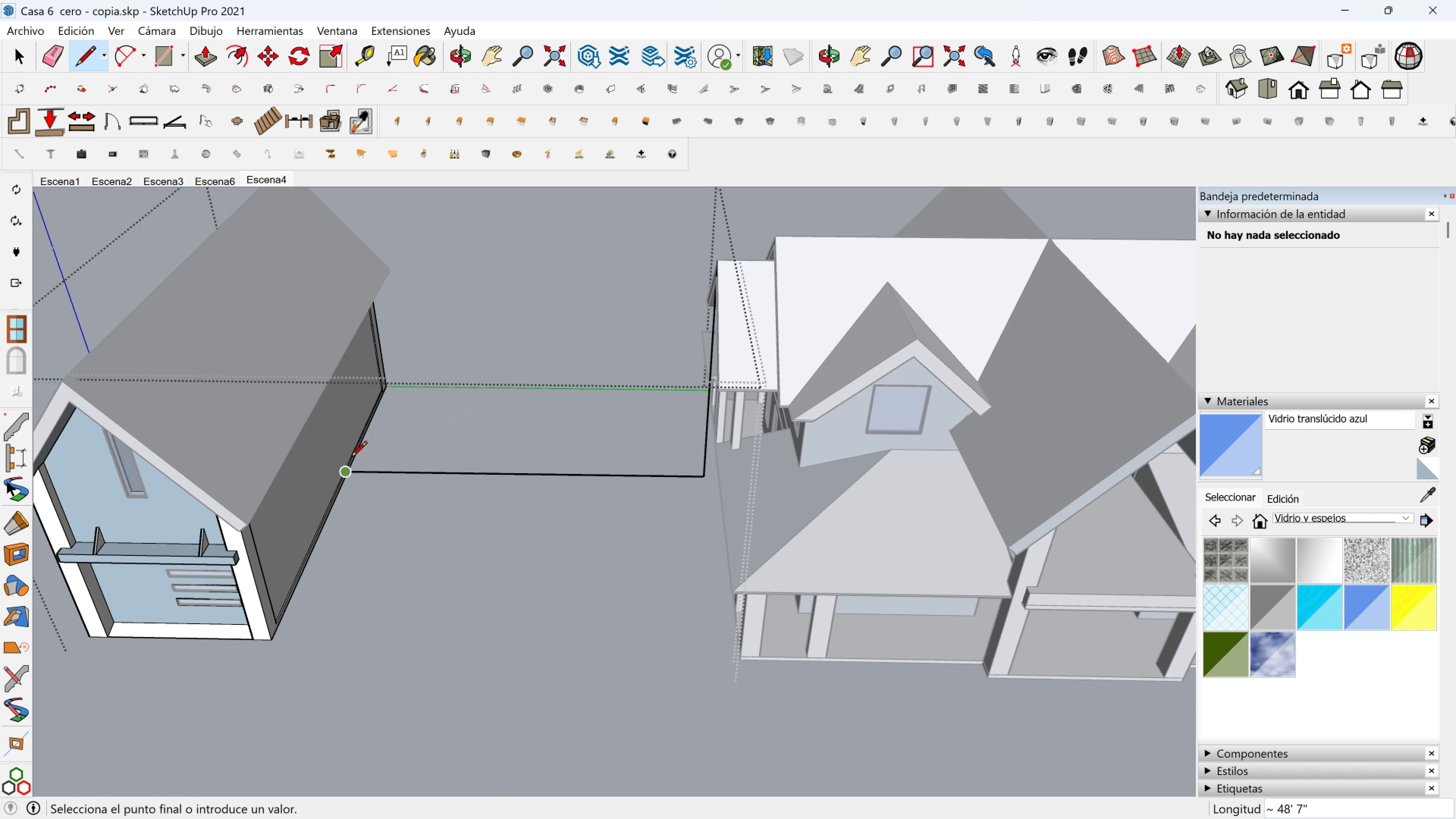 
key(Shift+ShiftLeft)
 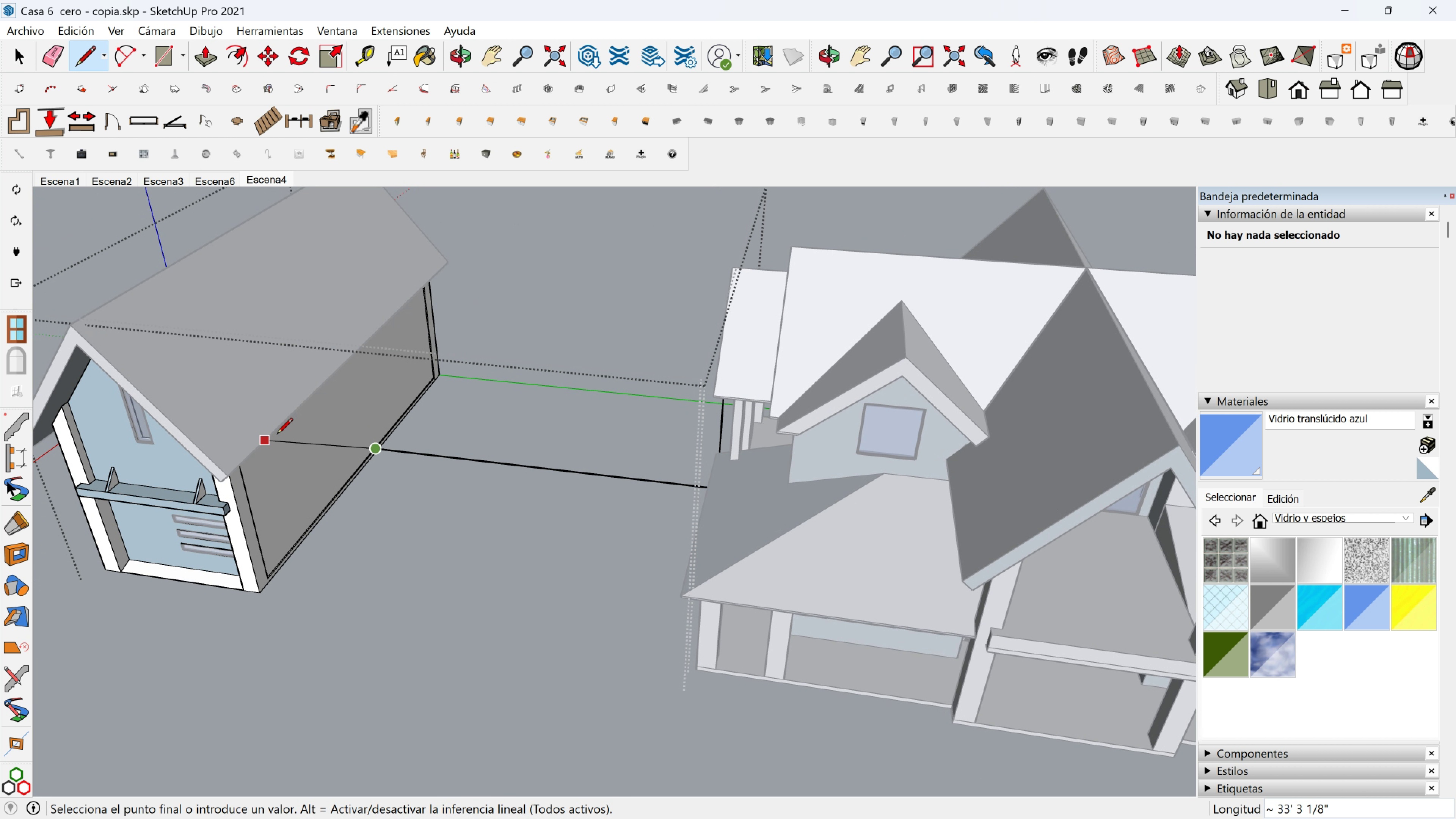 
scroll: coordinate [366, 510], scroll_direction: up, amount: 16.0
 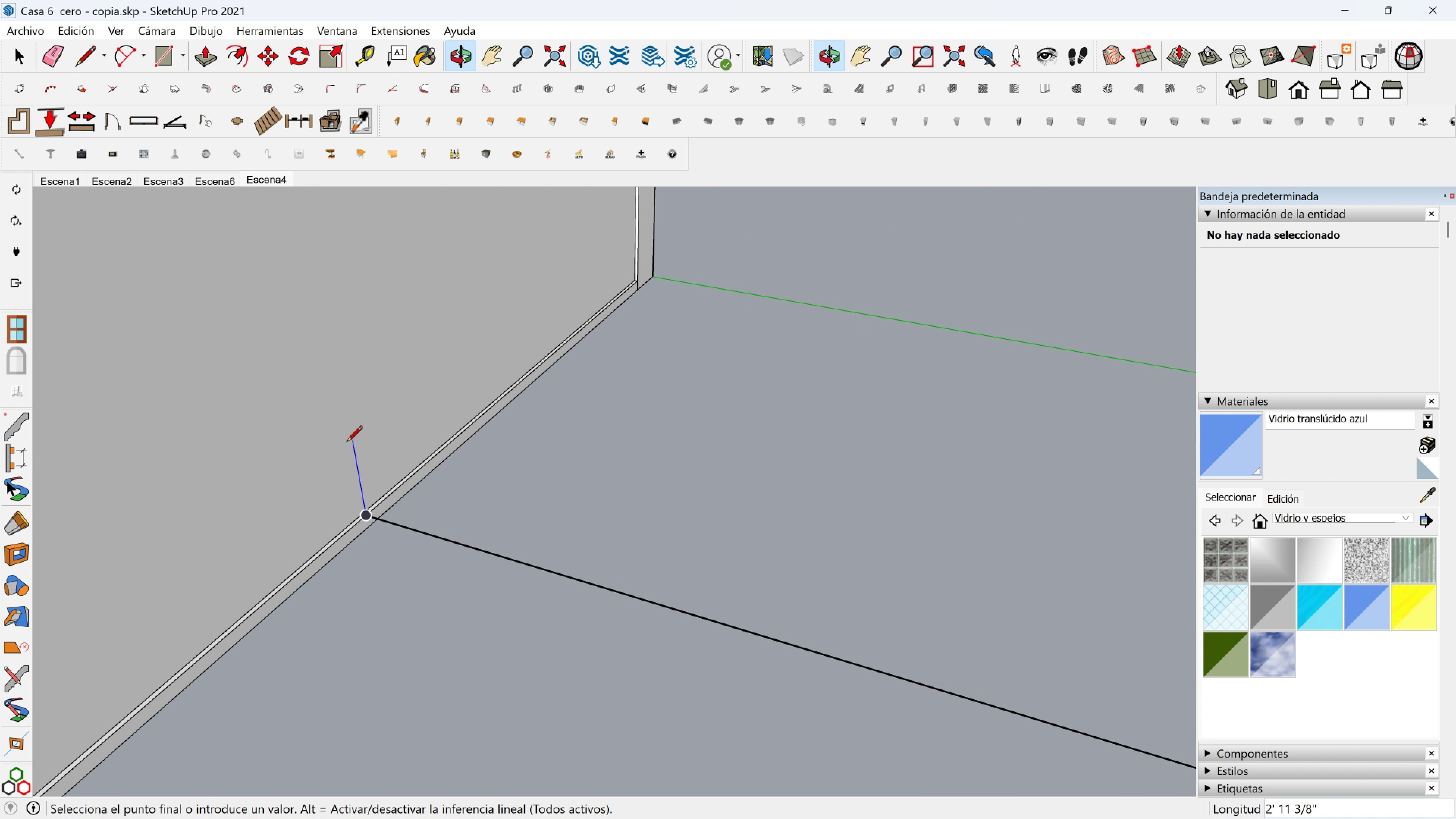 
key(Escape)
 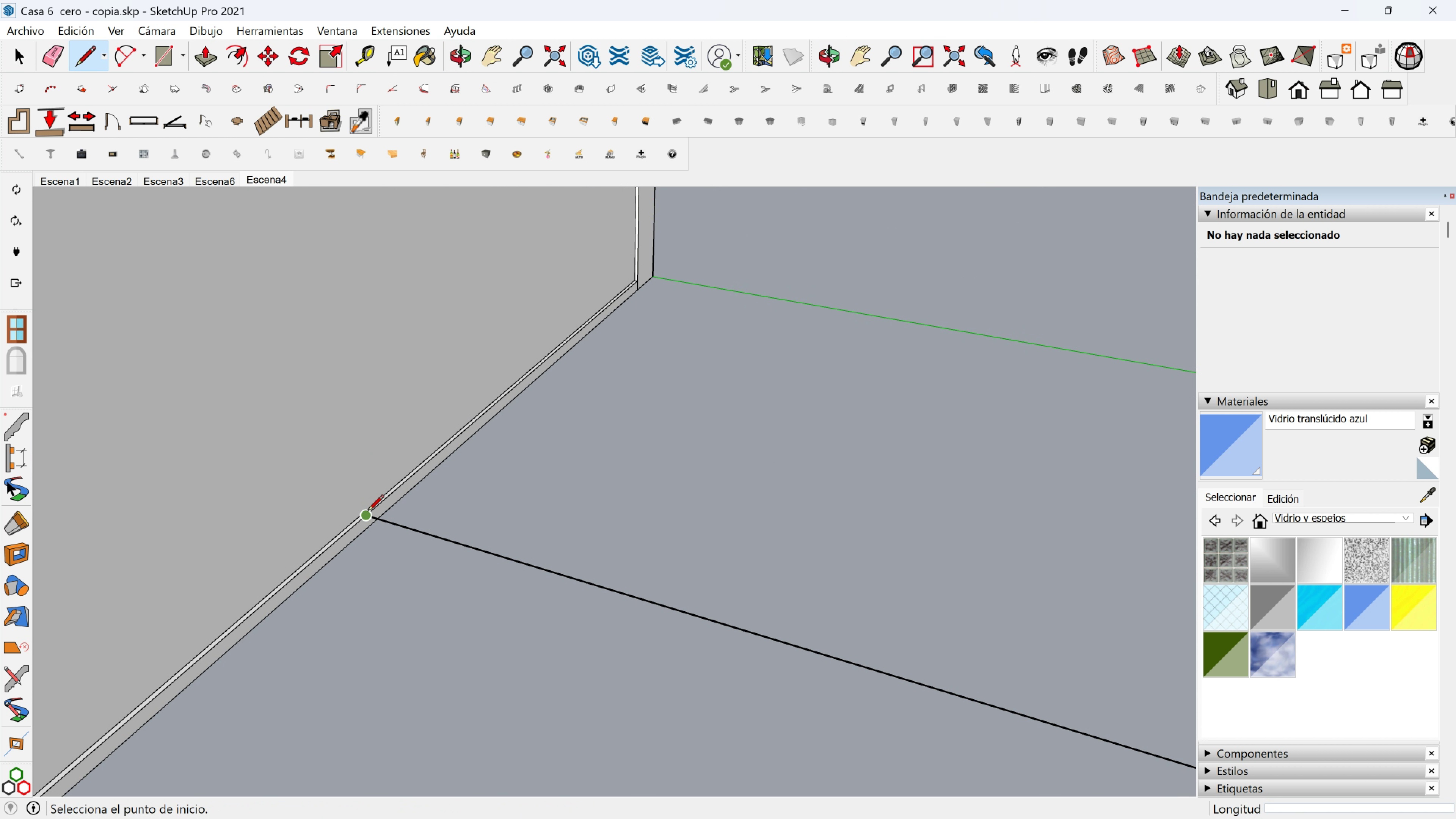 
scroll: coordinate [368, 514], scroll_direction: up, amount: 1.0
 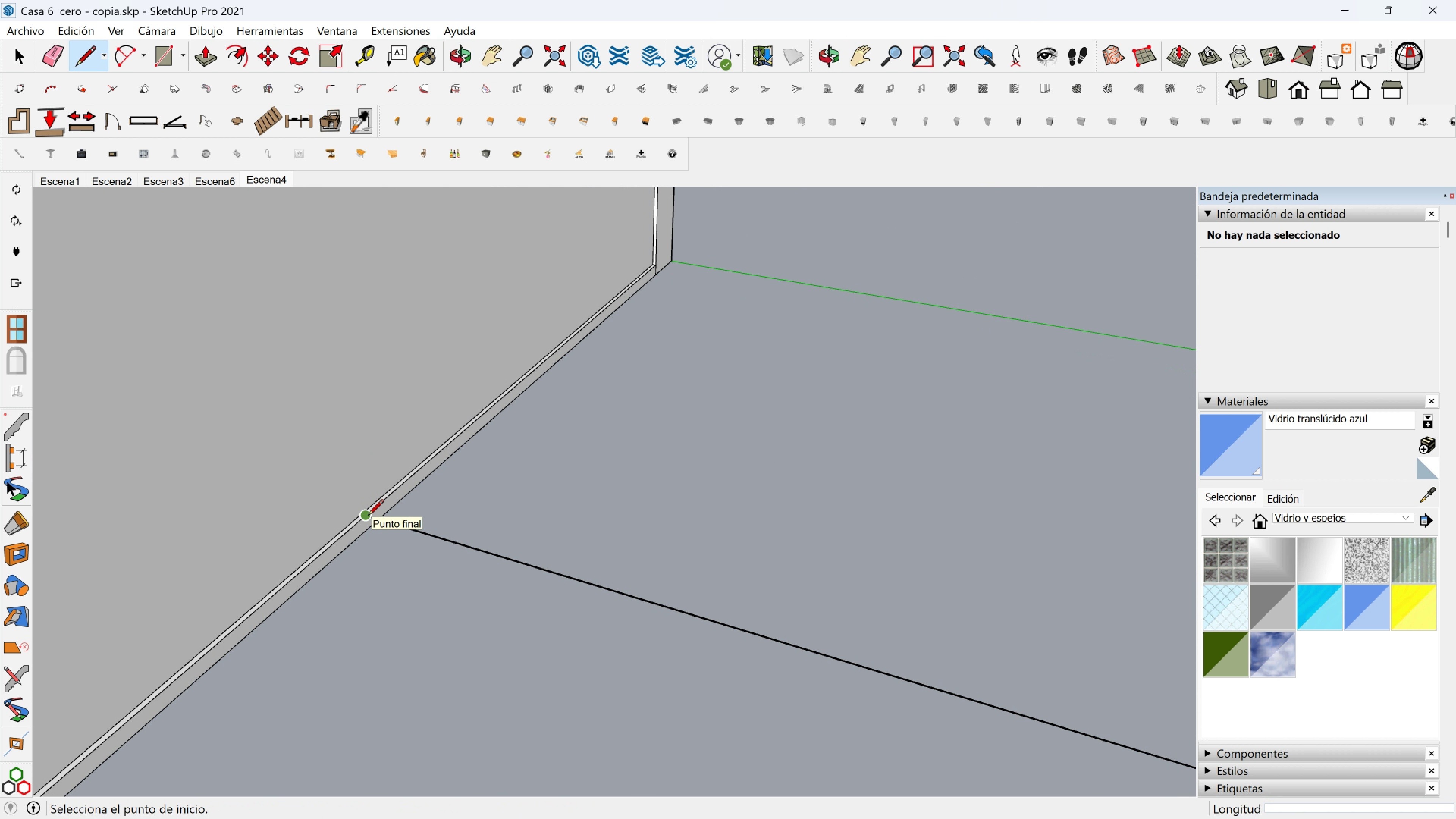 
left_click([368, 516])
 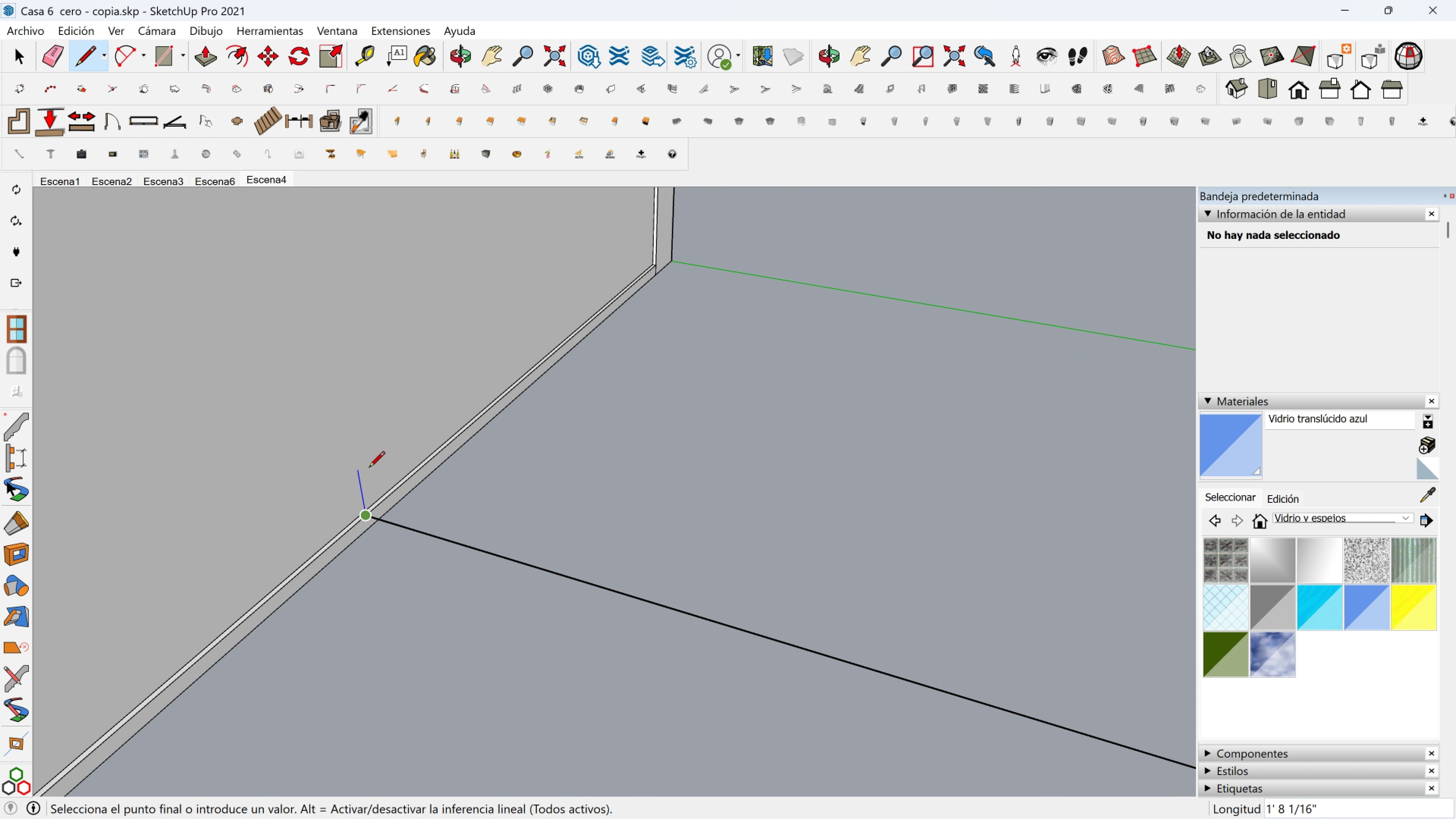 
hold_key(key=ShiftLeft, duration=1.53)
left_click([345, 537])
 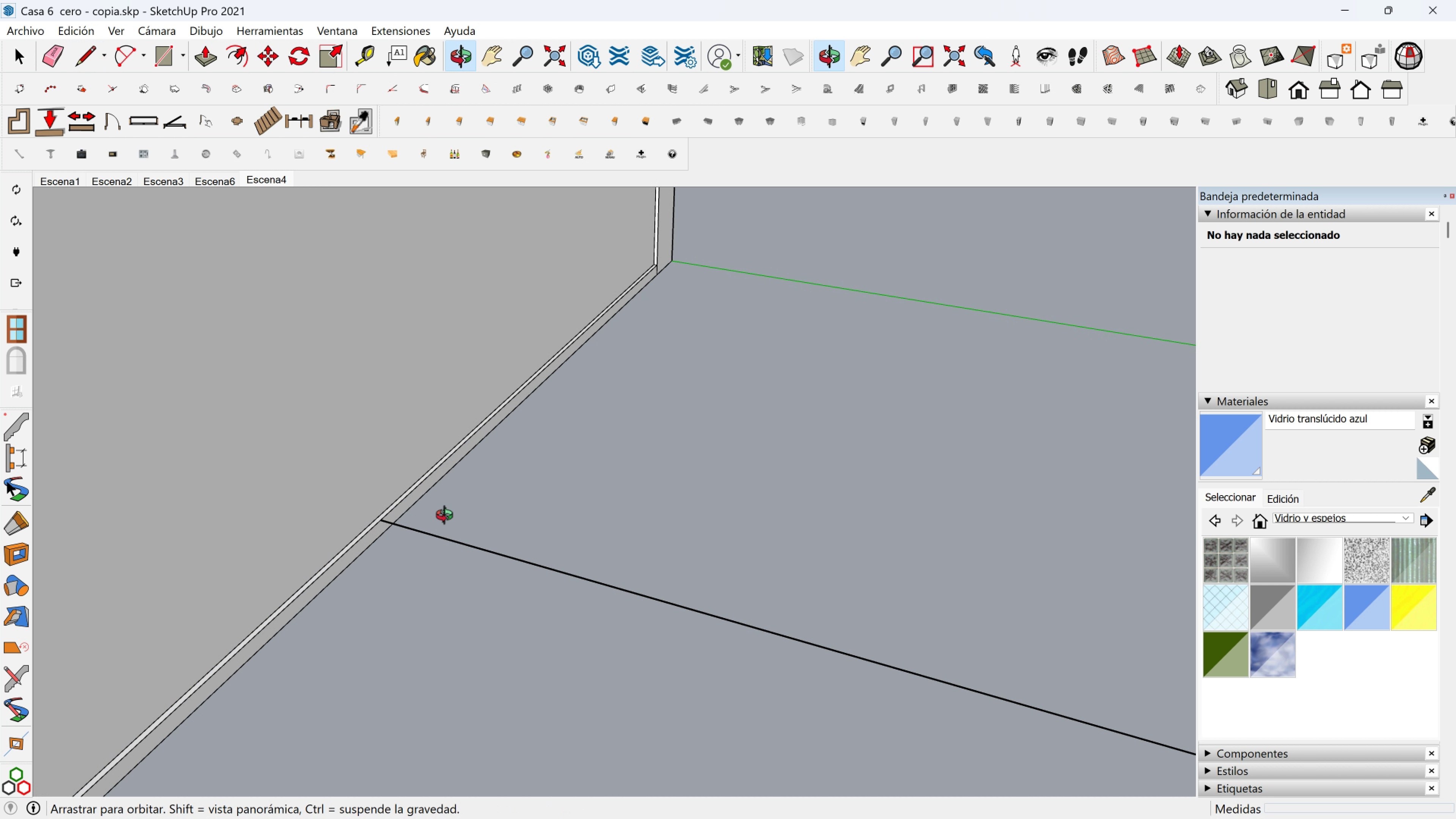 
scroll: coordinate [469, 522], scroll_direction: up, amount: 2.0
 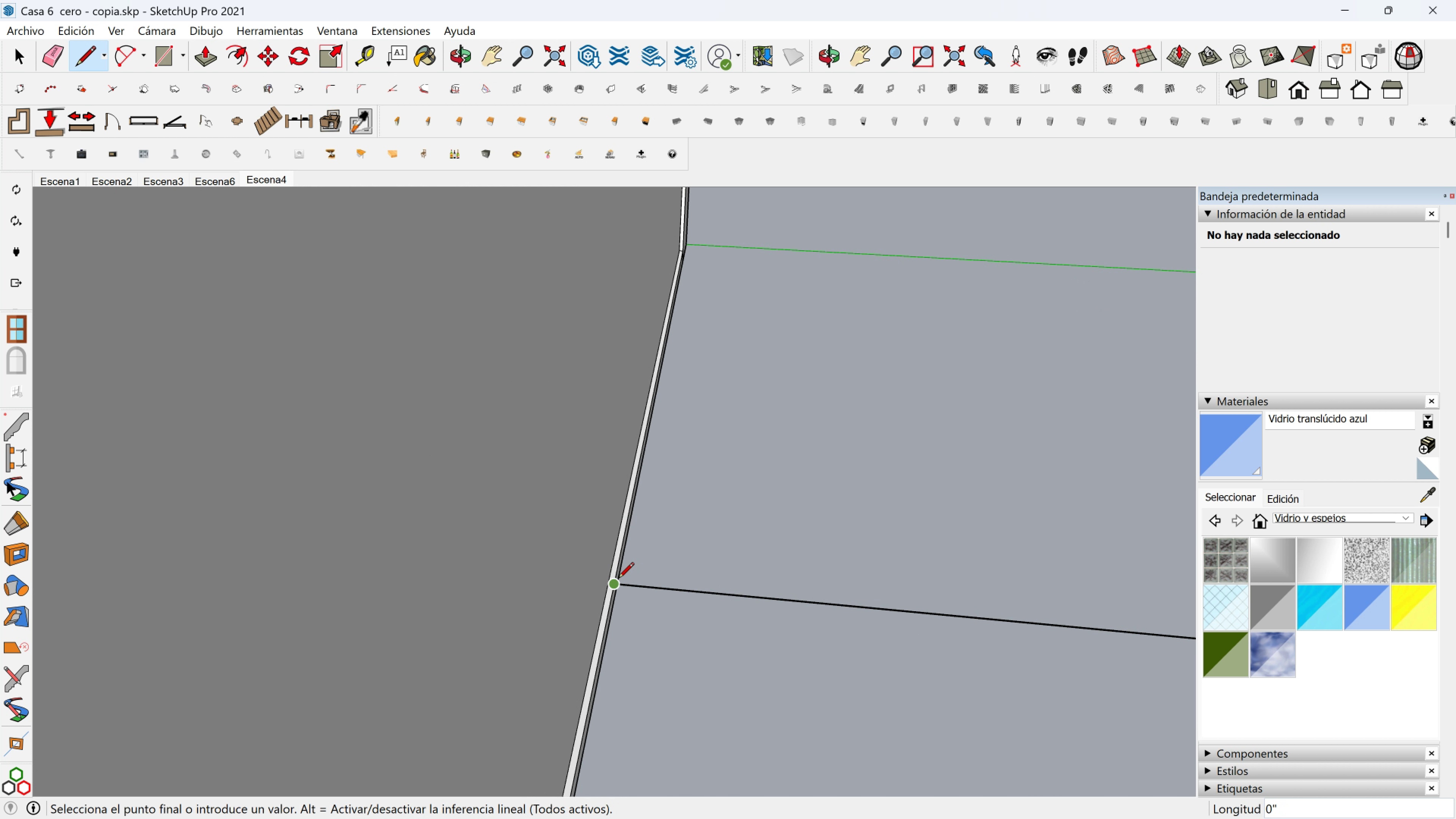 
key(Escape)
 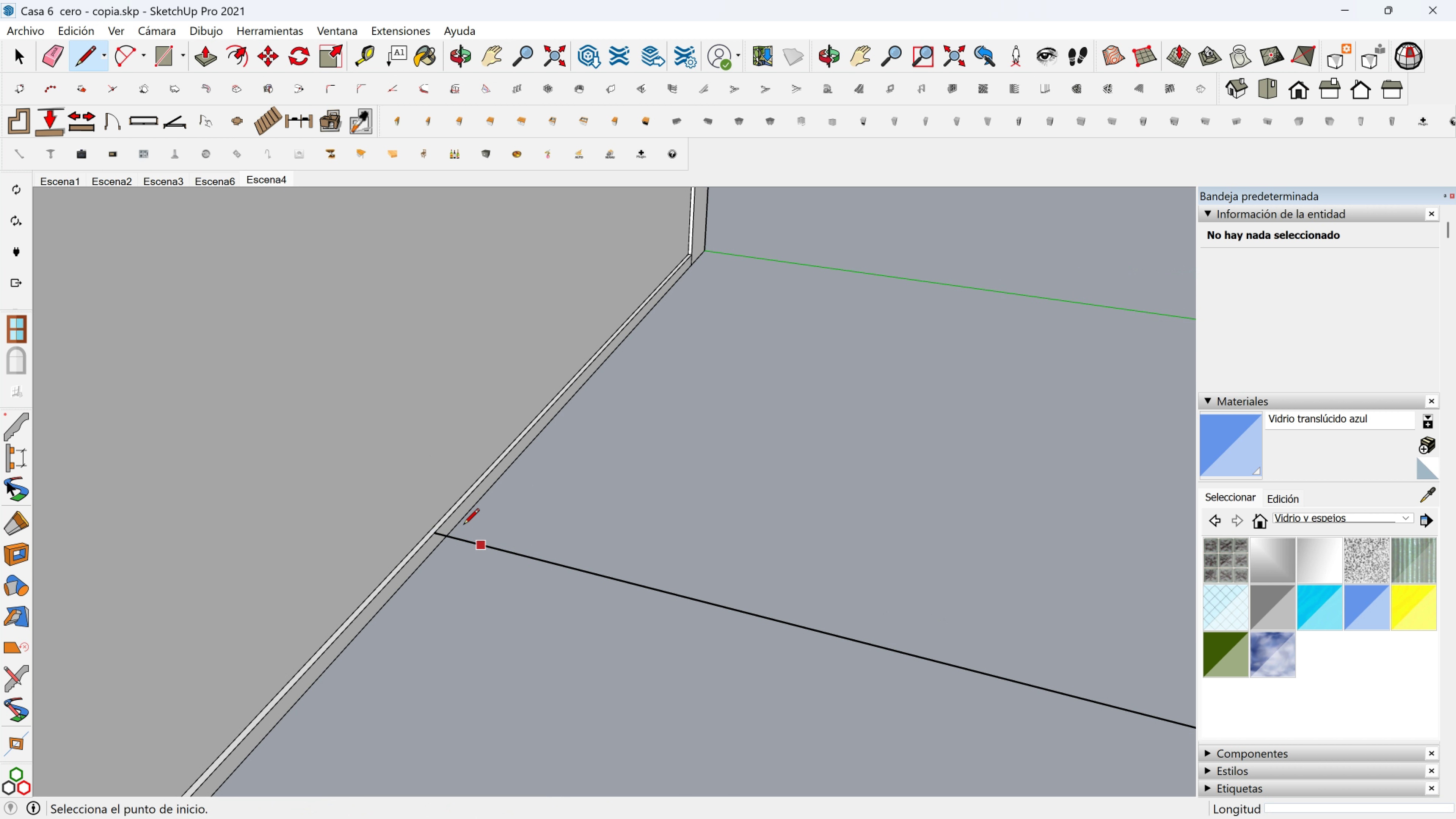 
scroll: coordinate [443, 527], scroll_direction: up, amount: 2.0
 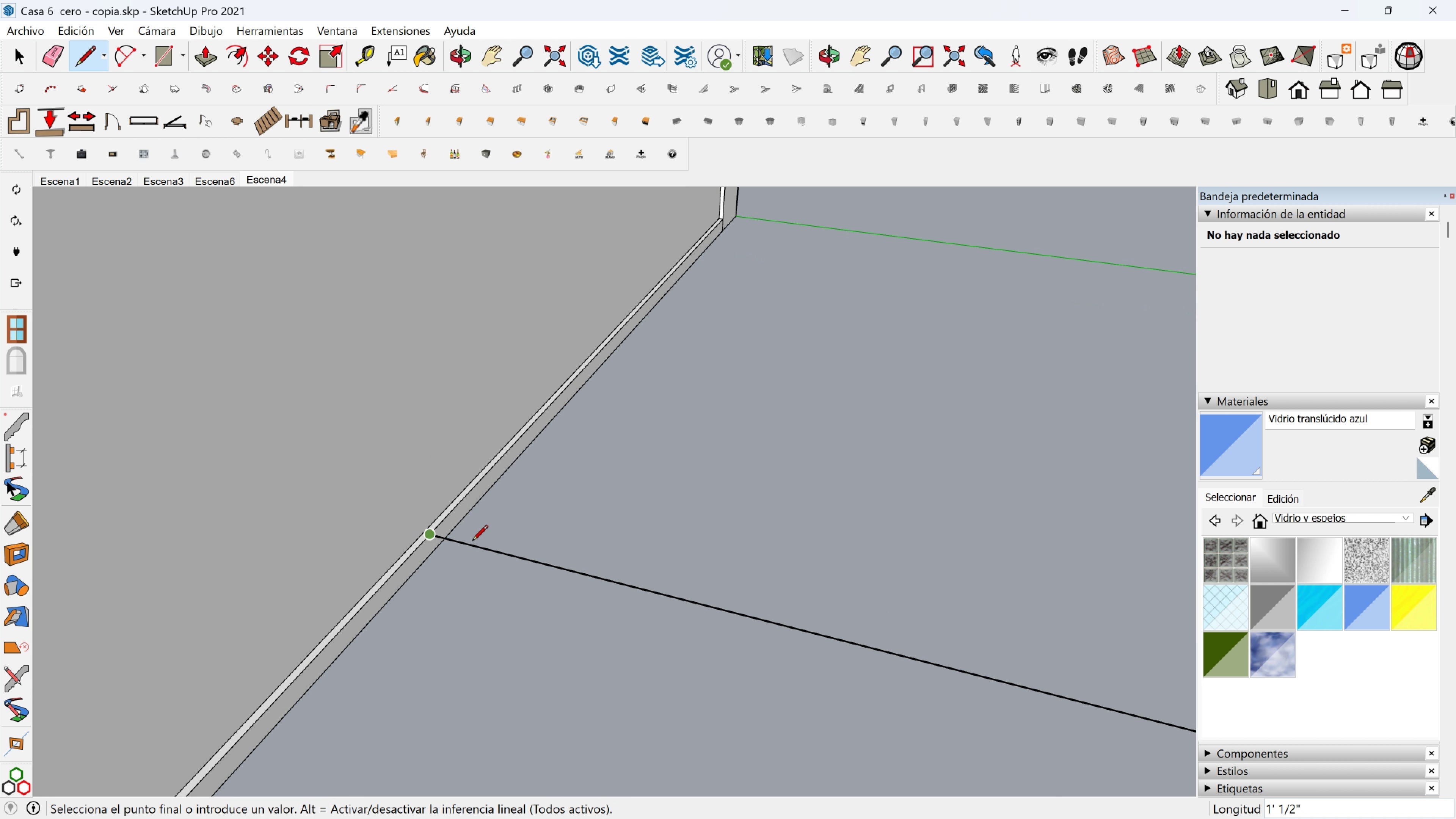 
hold_key(key=ShiftLeft, duration=1.17)
 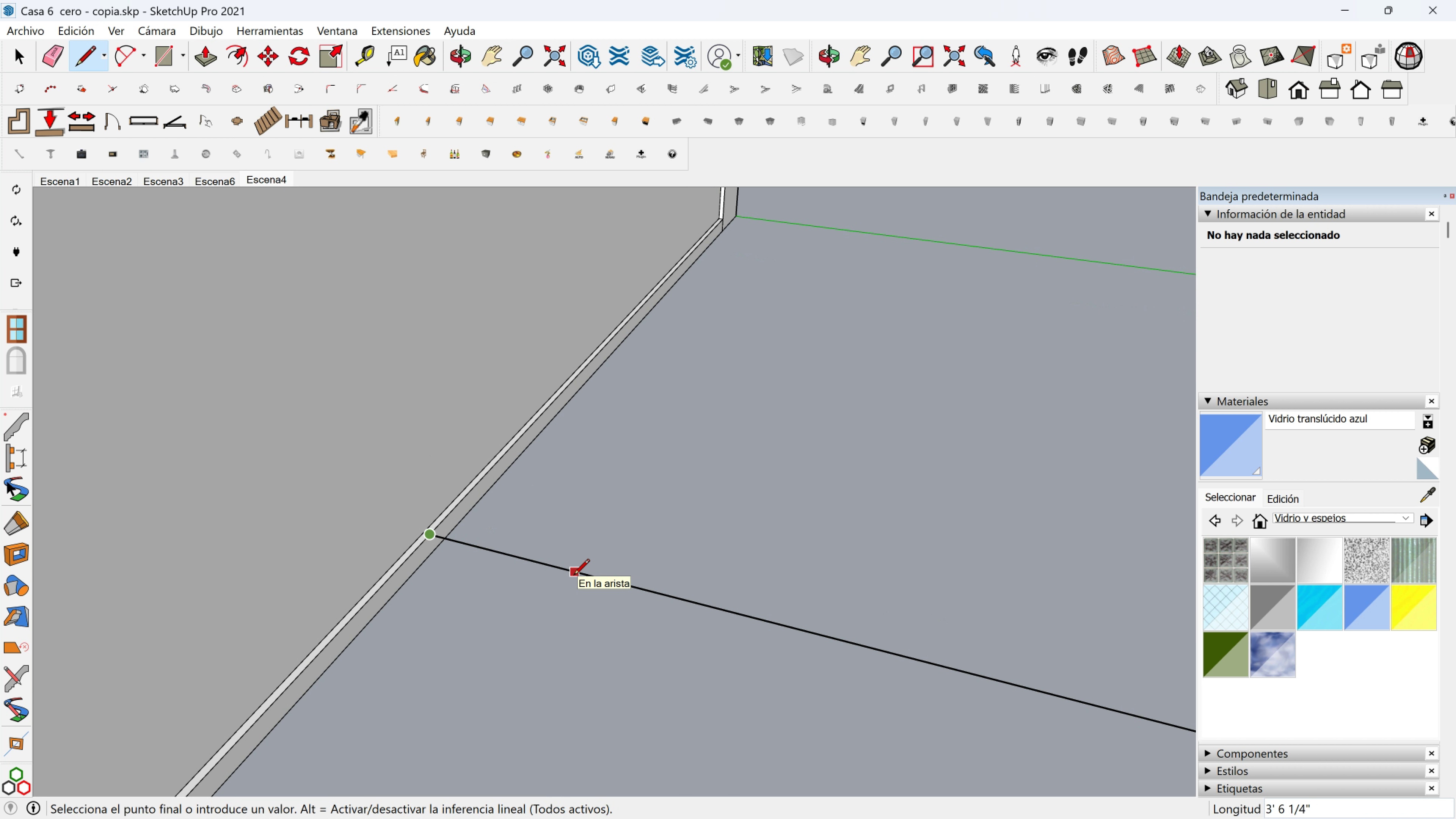 
hold_key(key=ShiftLeft, duration=1.21)
left_click([296, 480])
 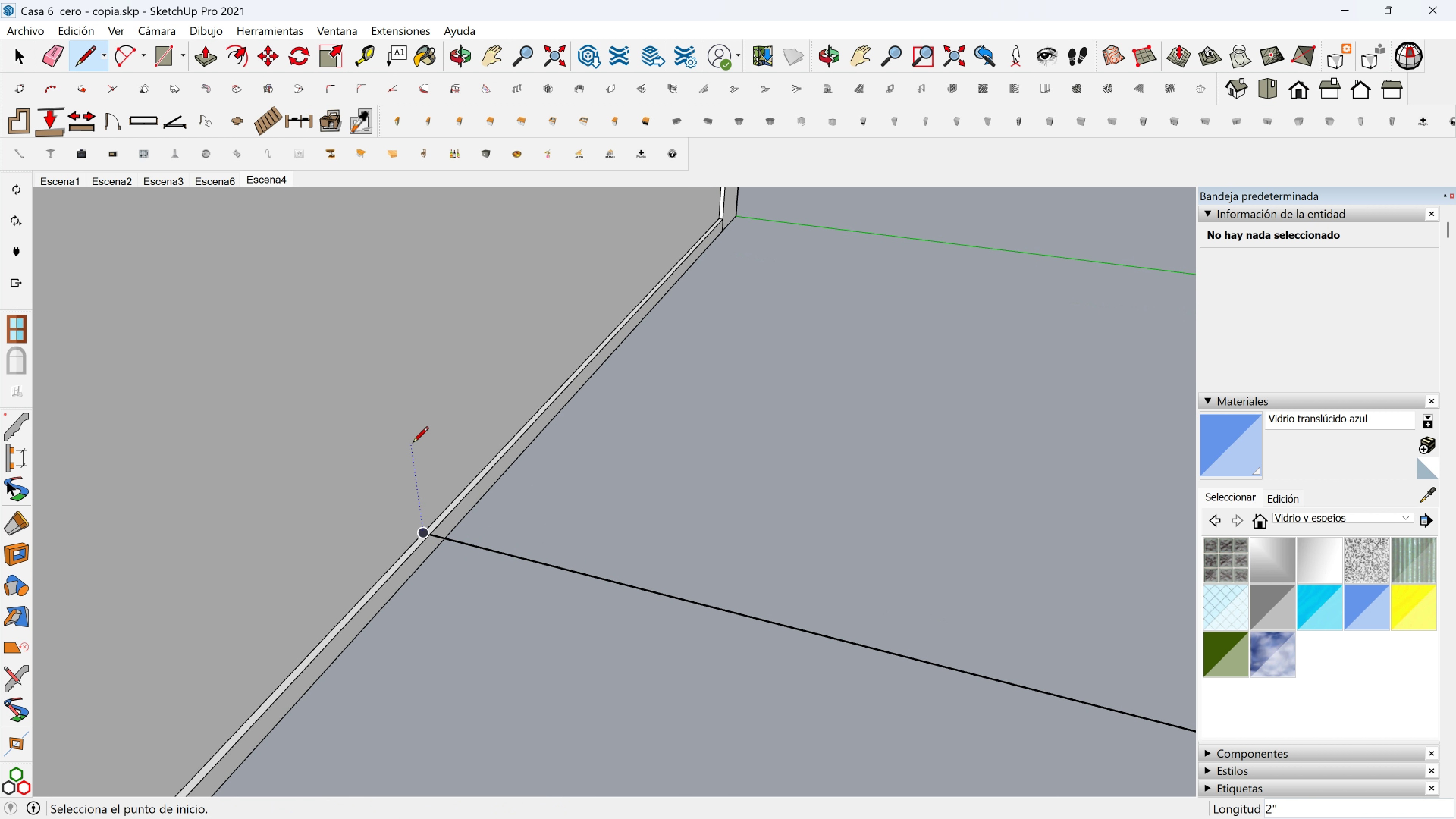 
scroll: coordinate [451, 384], scroll_direction: down, amount: 4.0
 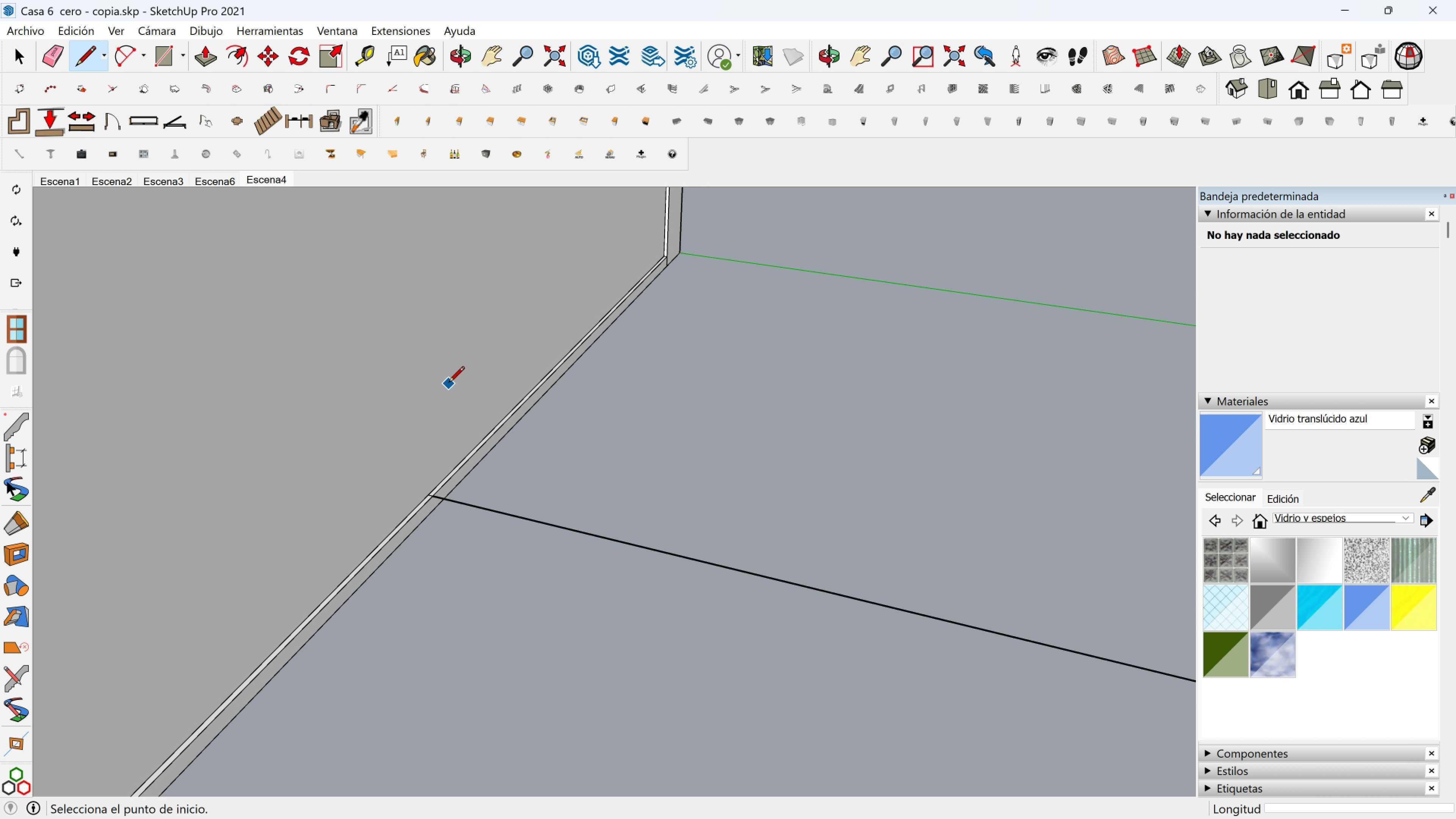 
key(Shift+ShiftLeft)
 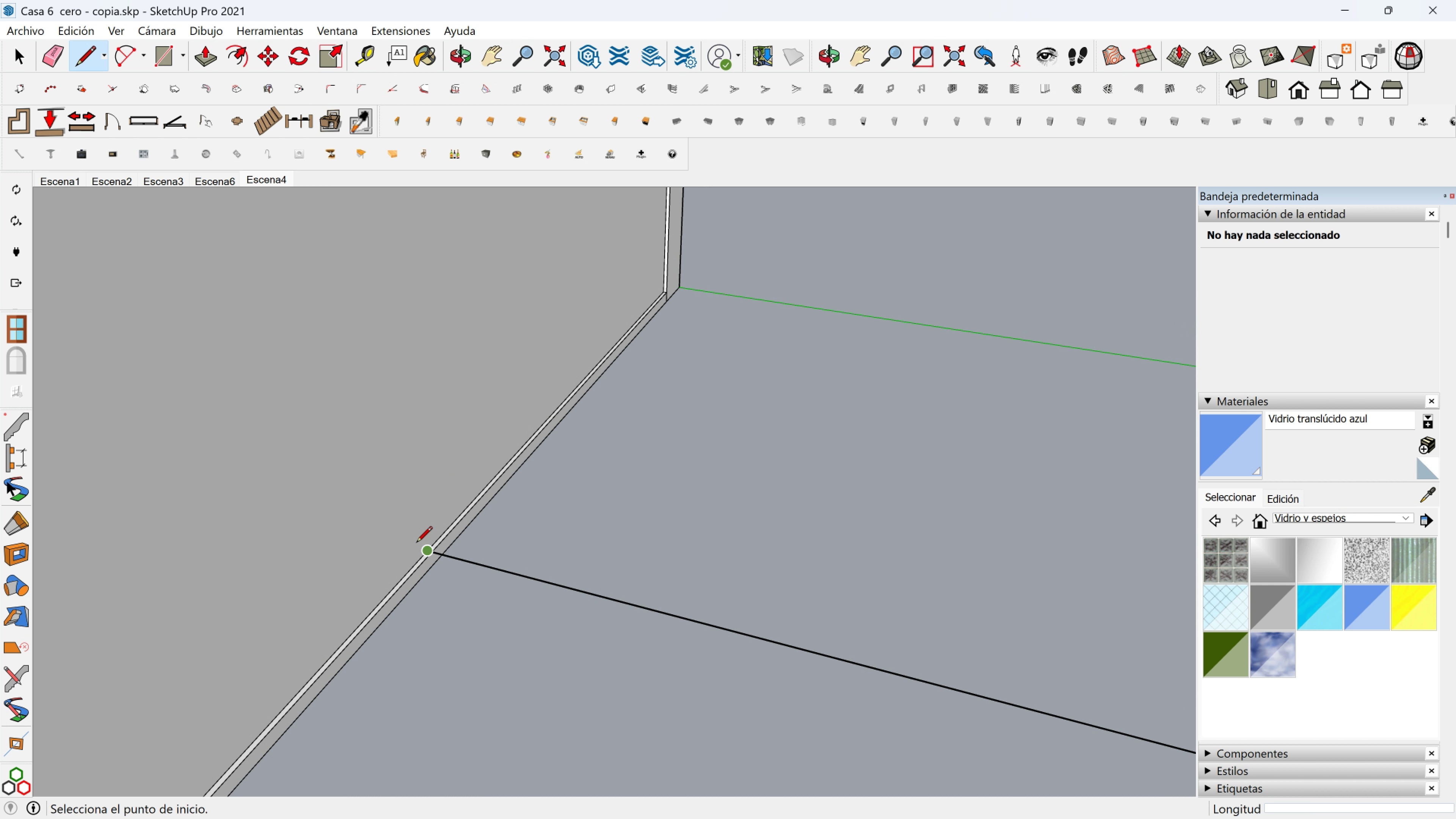 
left_click([416, 543])
 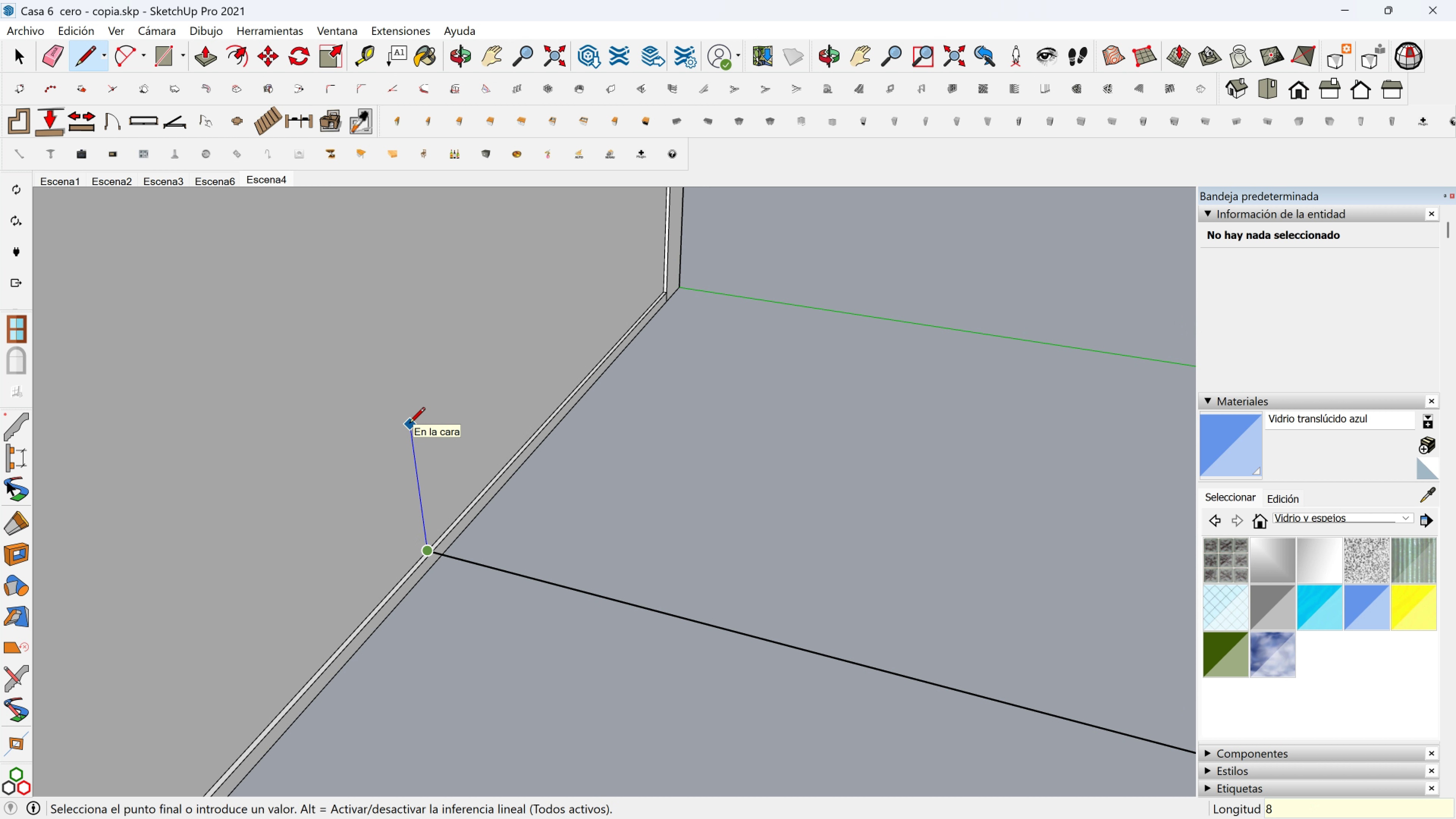 
key(8)
 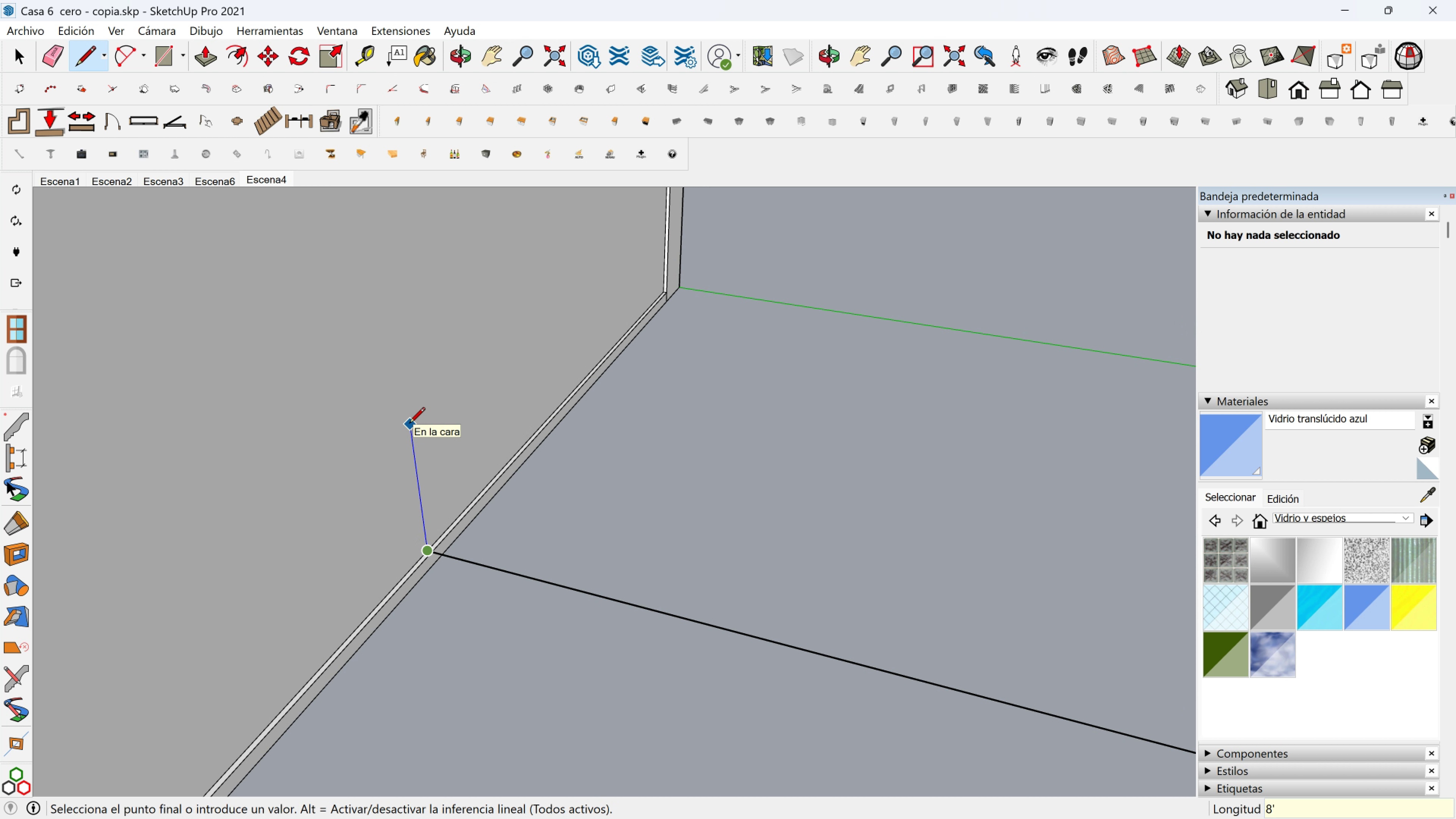 
key(BracketLeft)
 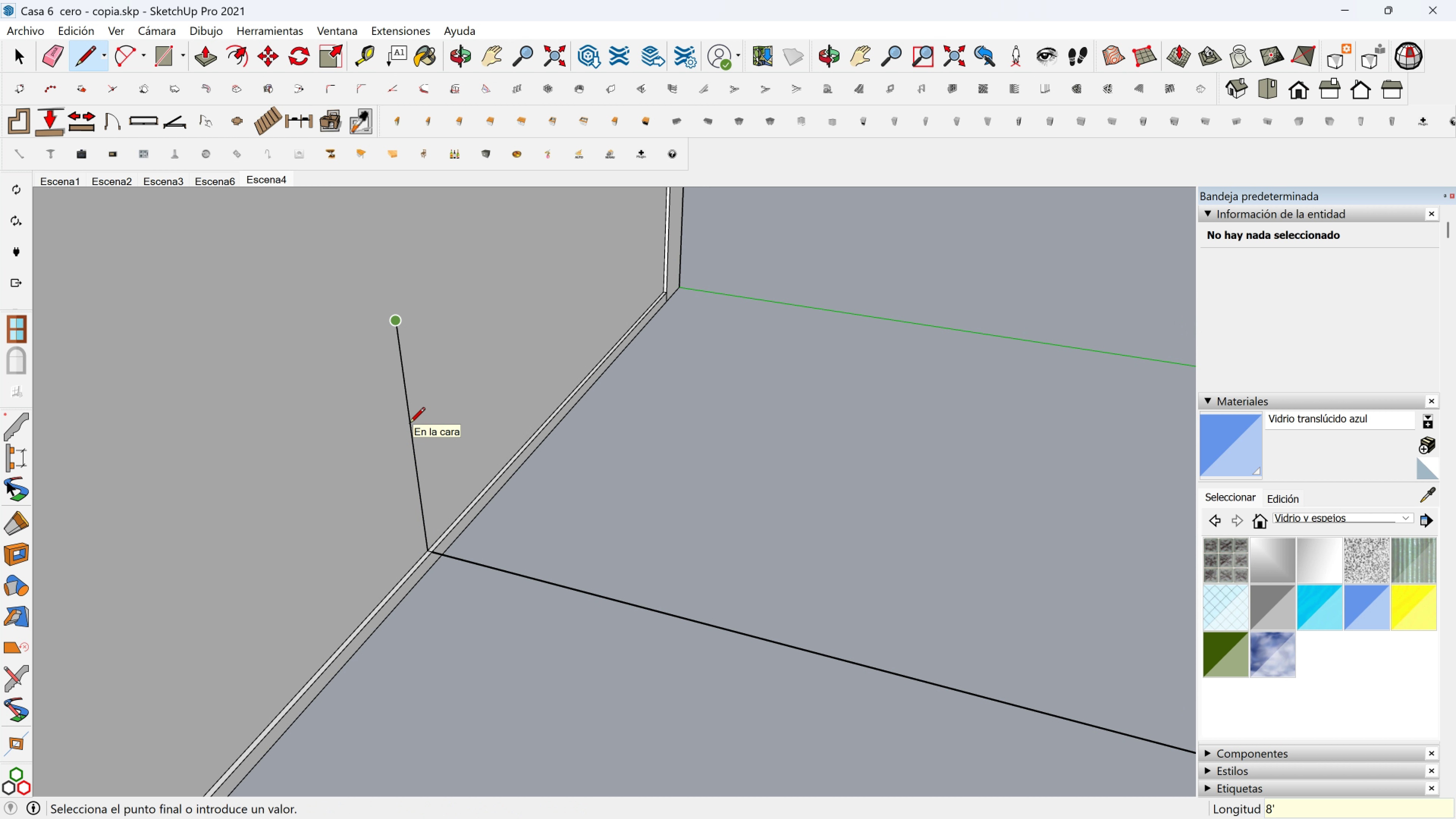 
key(Enter)
 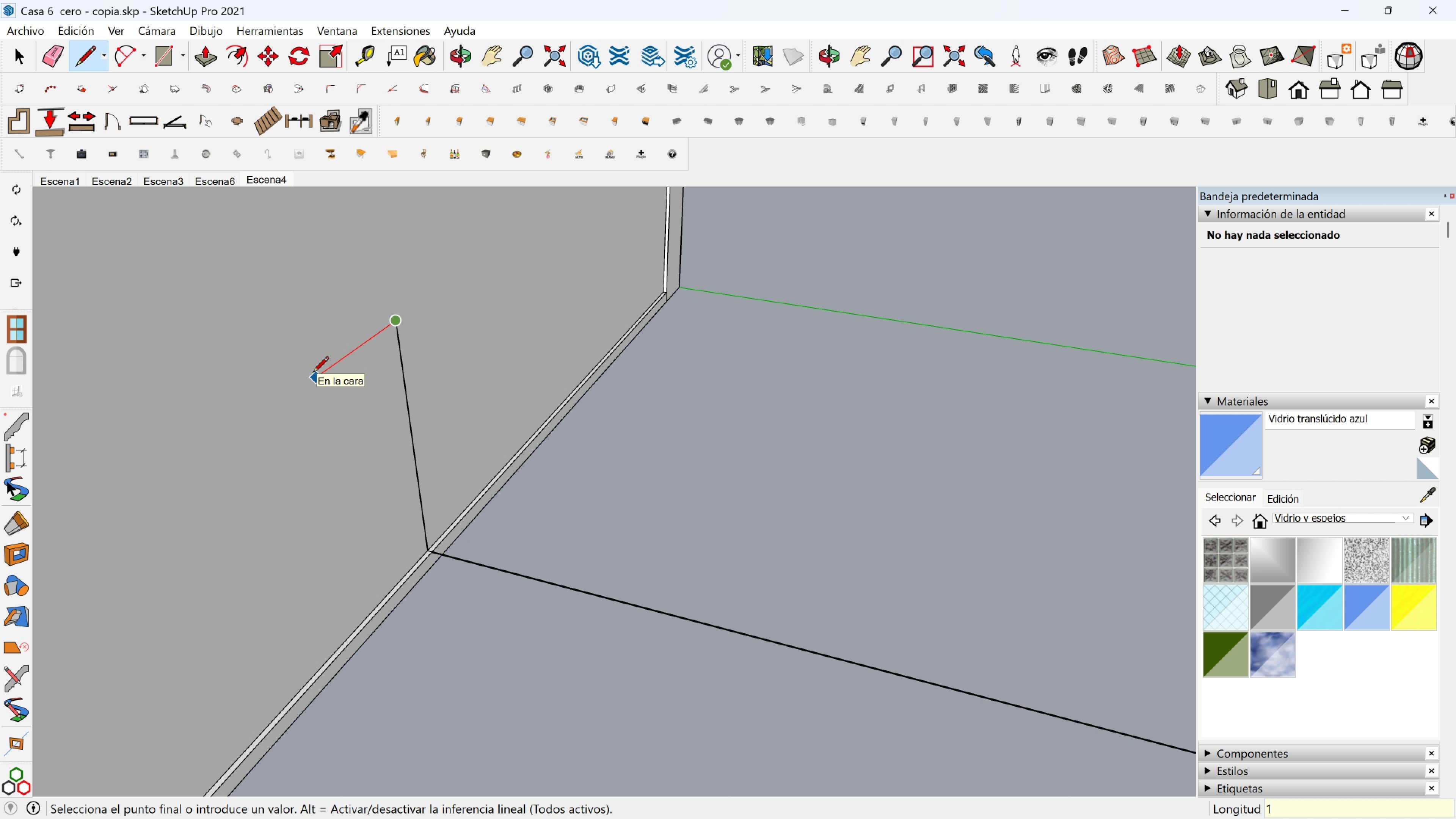 
wait(7.04)
 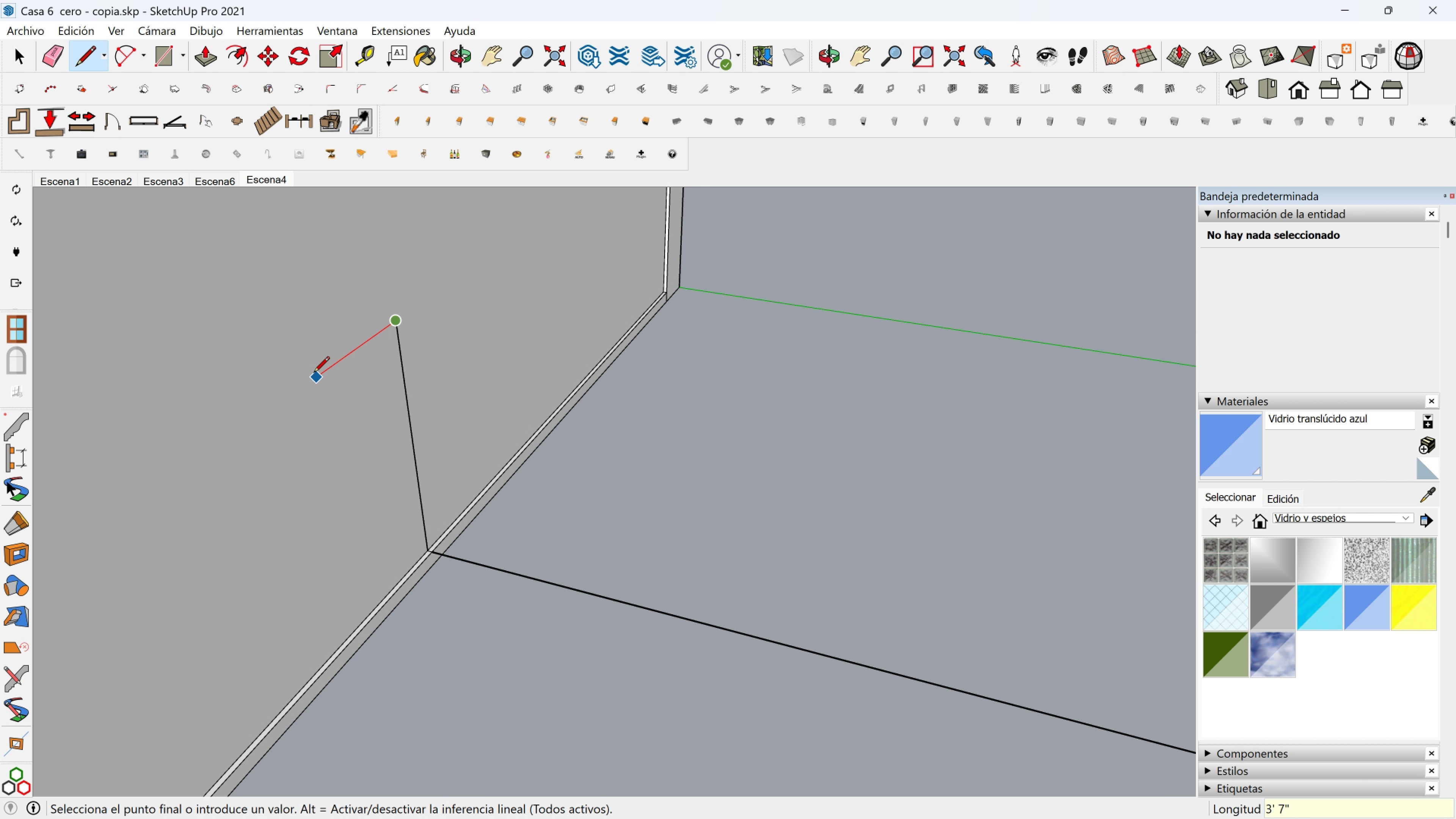 
type(18)
 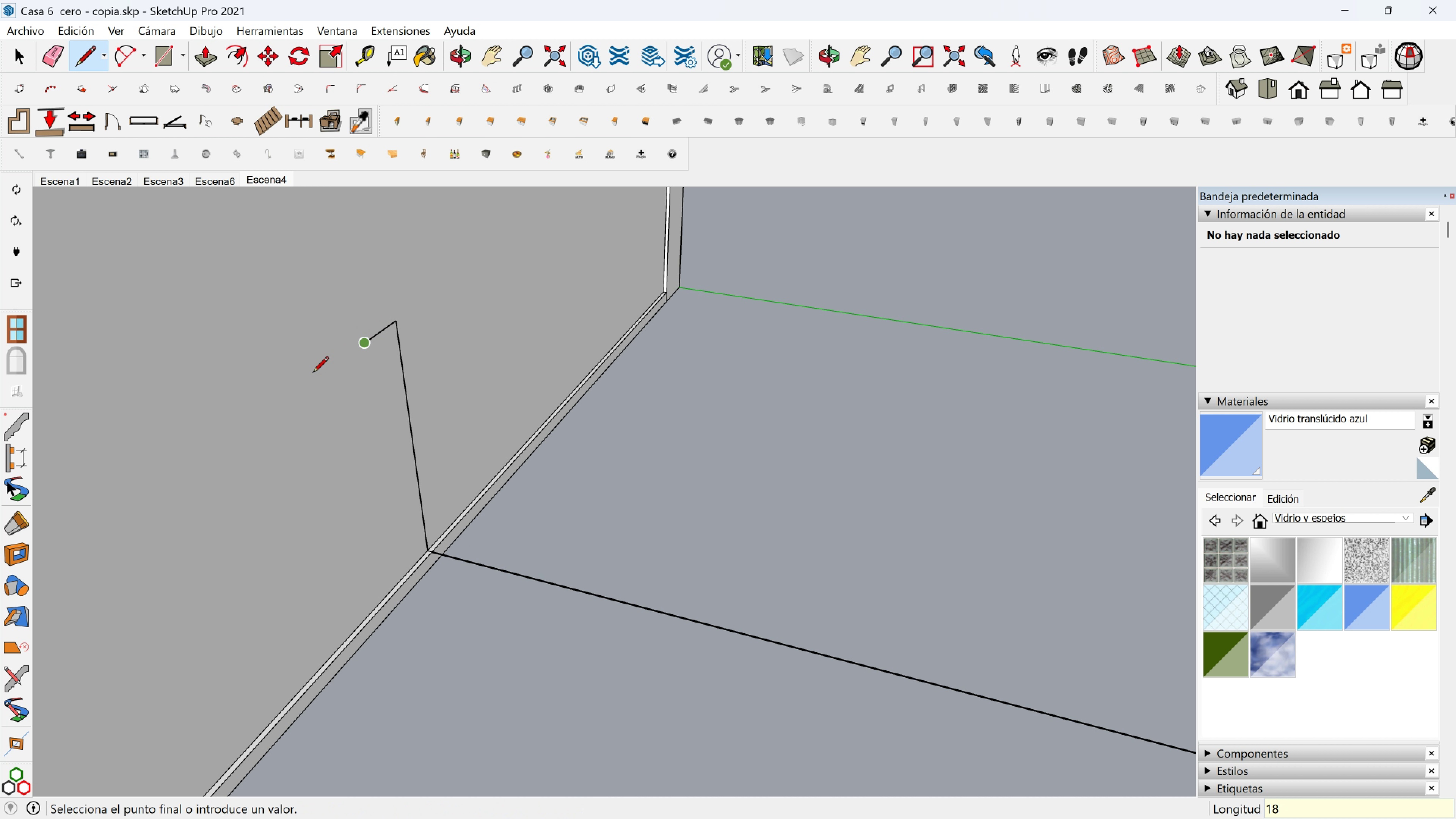 
key(Enter)
 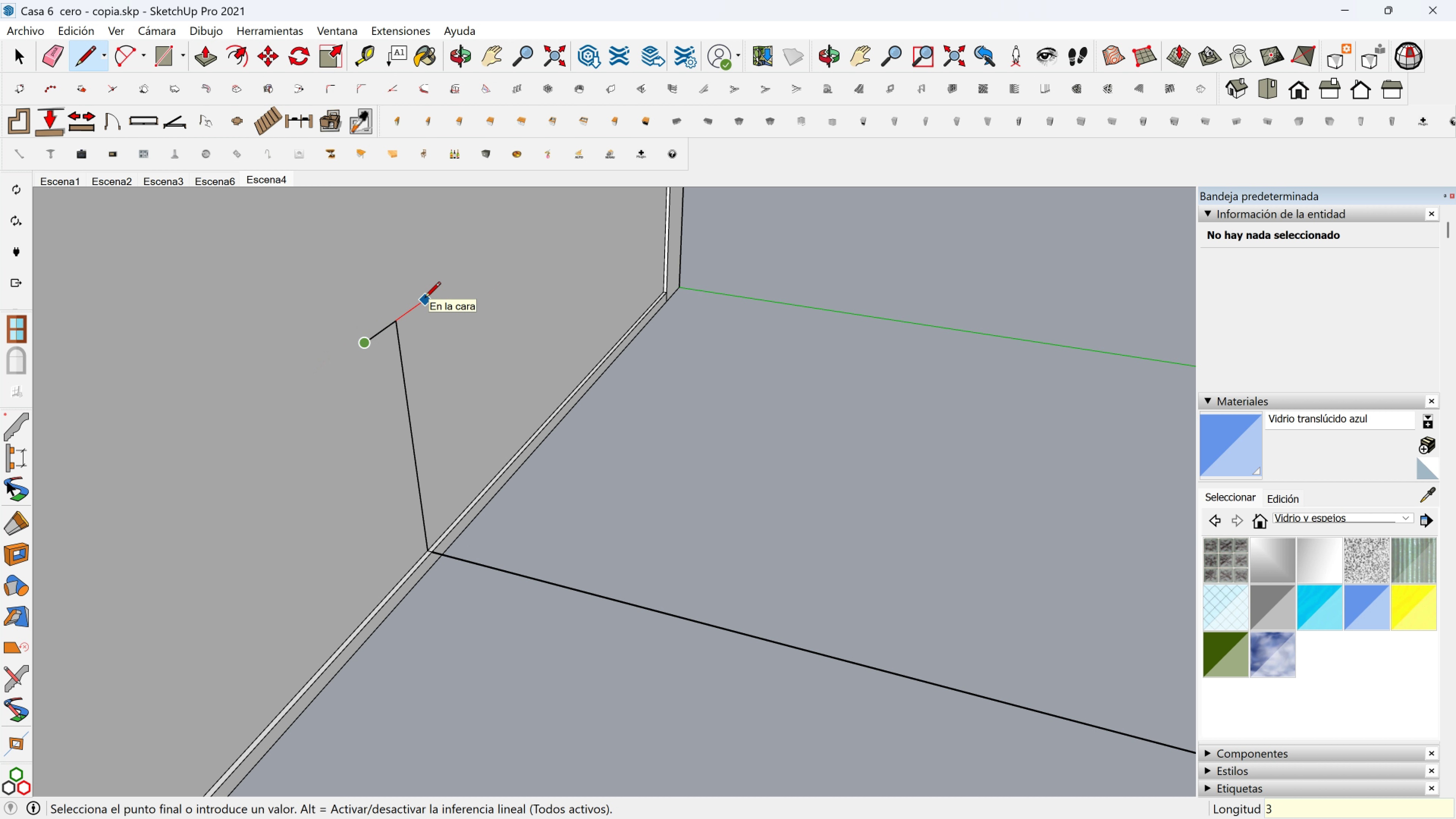 
key(3)
 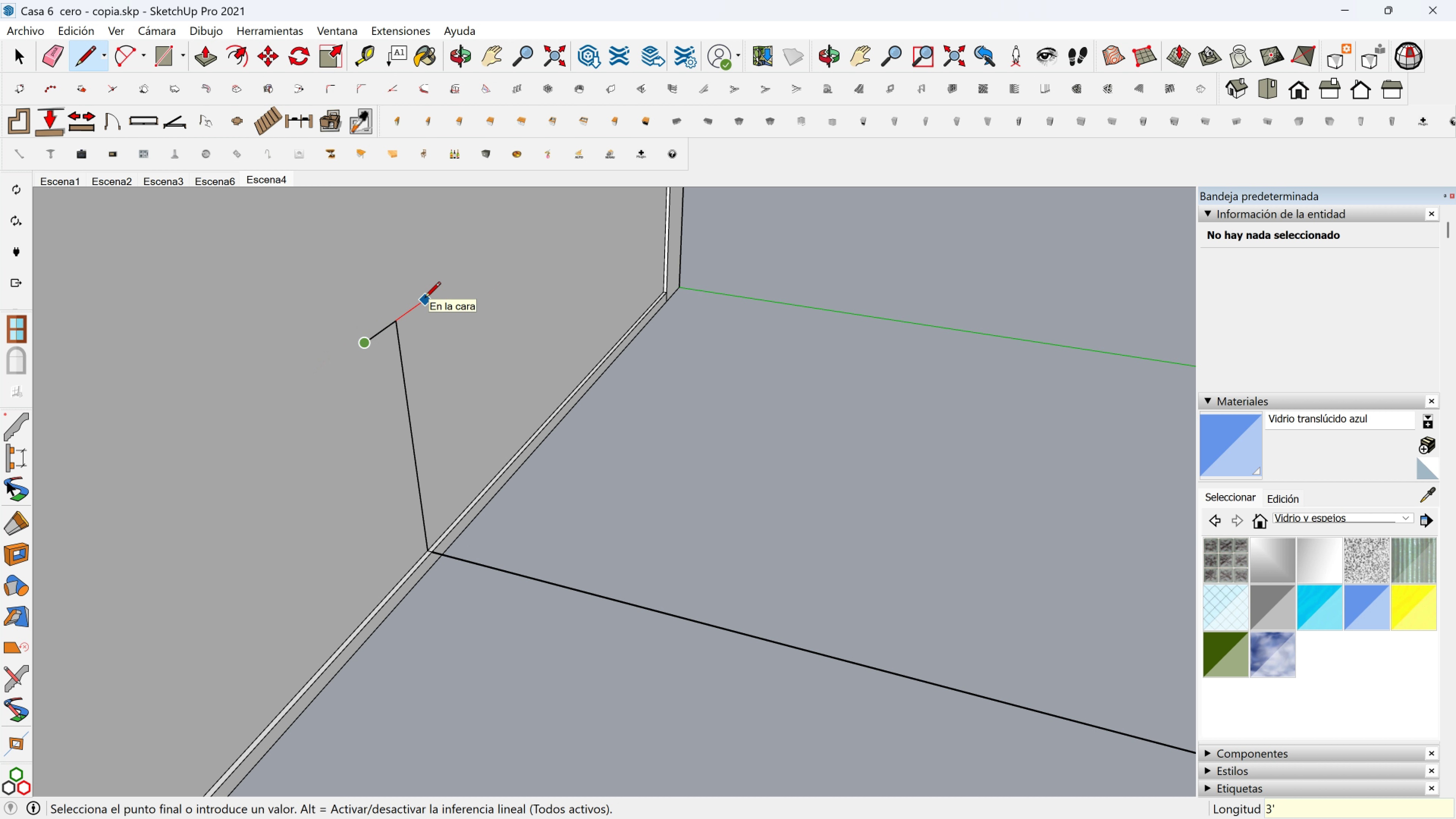 
key(BracketLeft)
 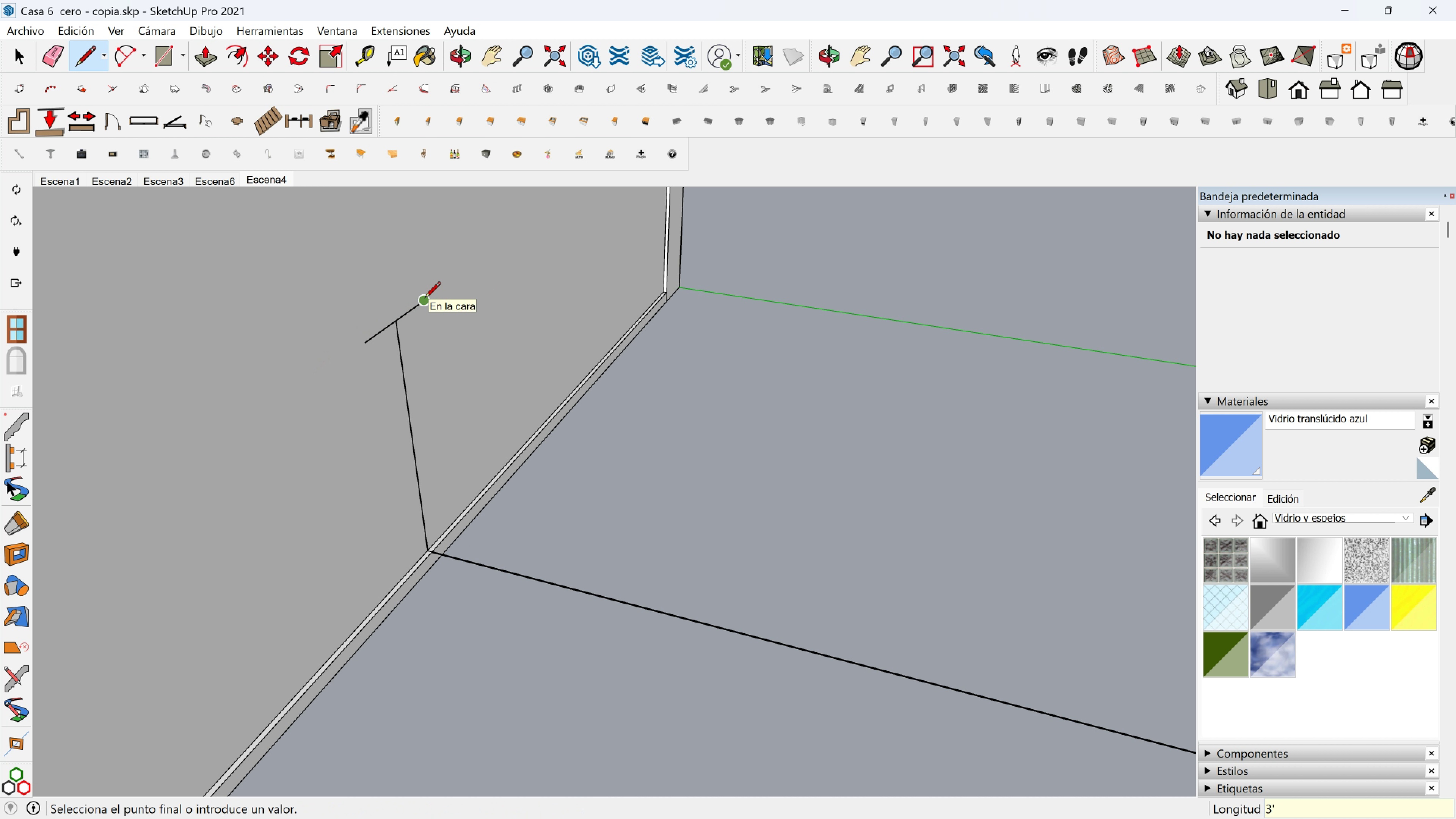 
key(Enter)
 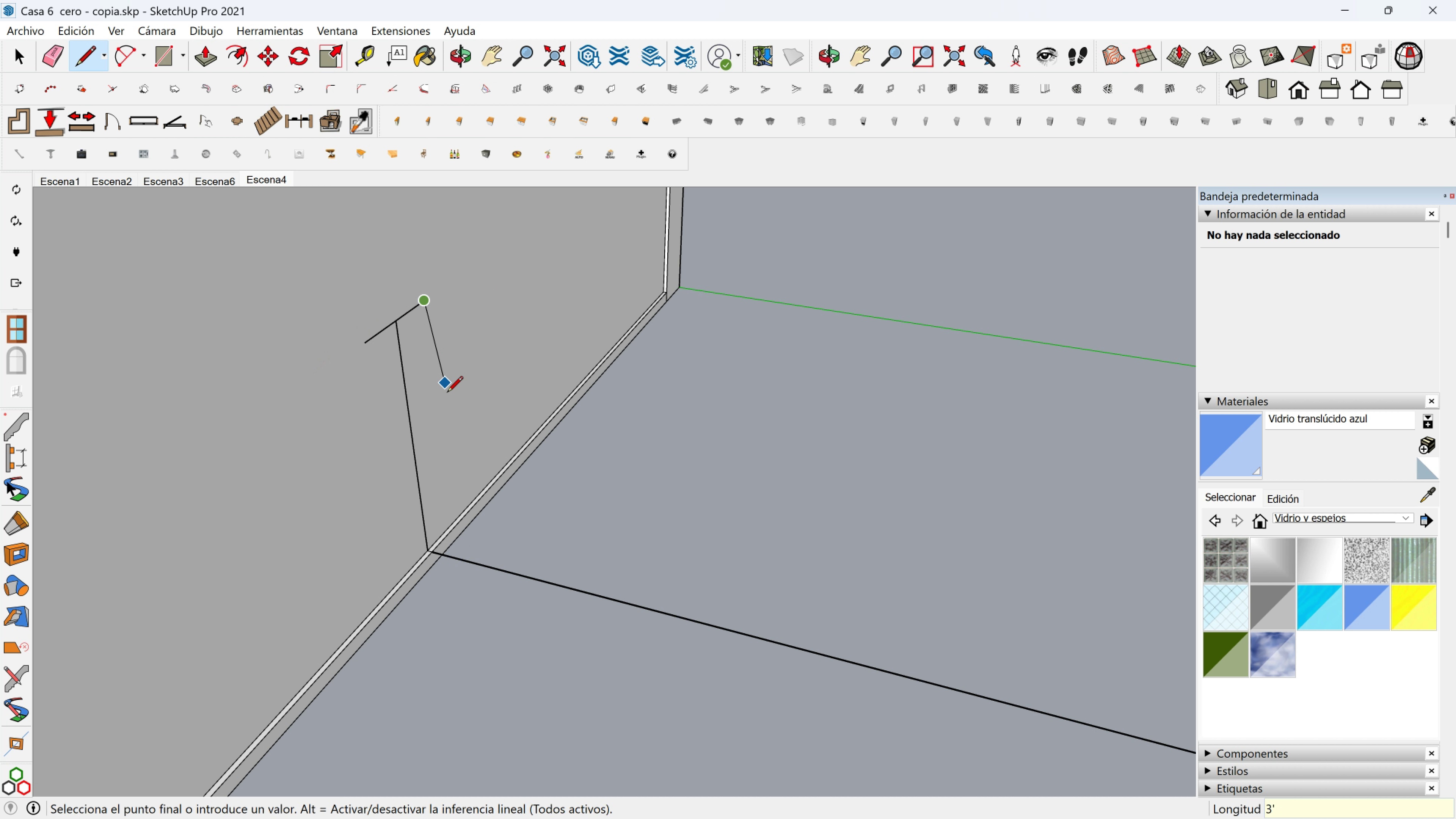 
hold_key(key=ShiftLeft, duration=1.24)
left_click([456, 522])
 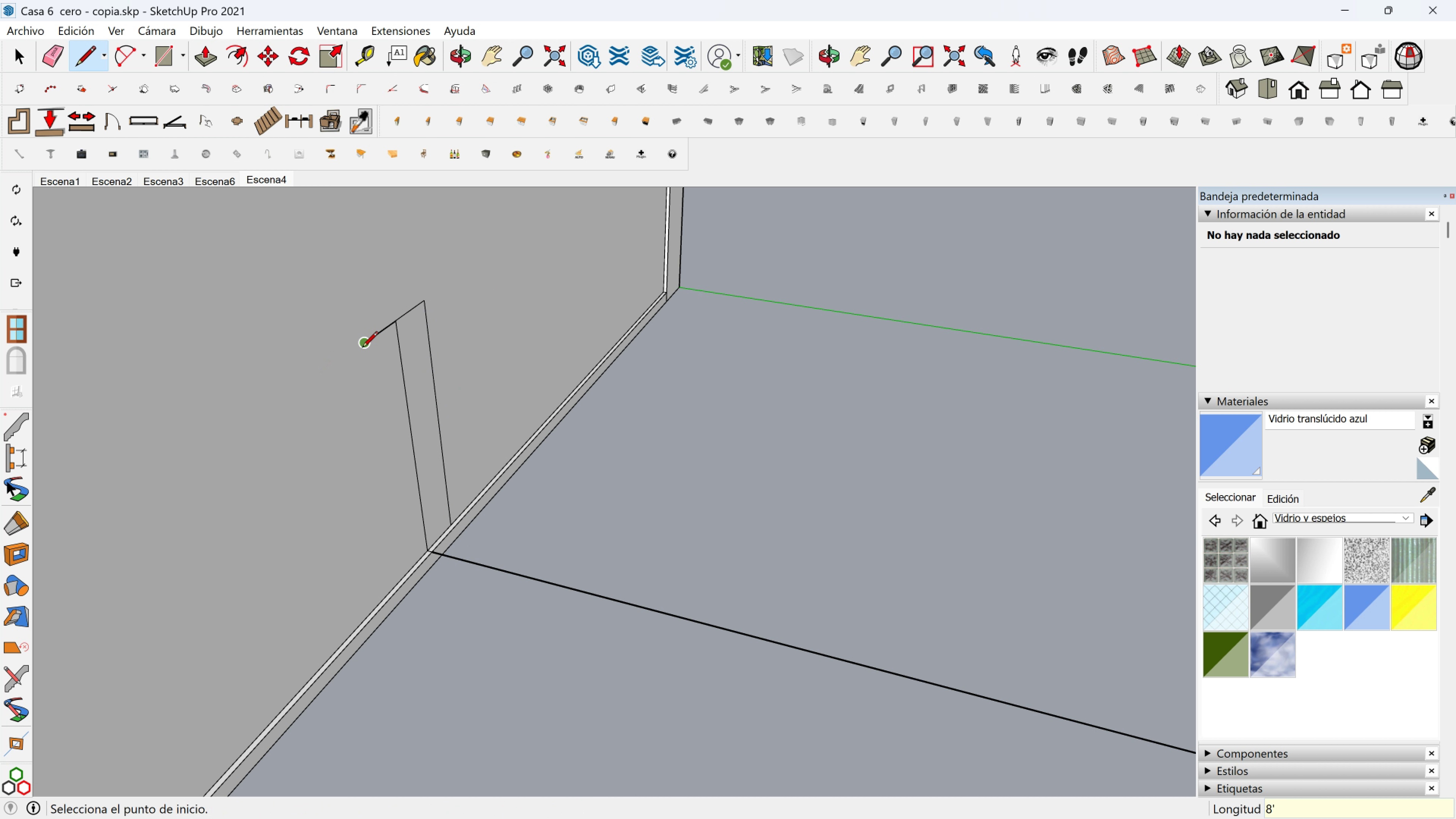 
left_click([362, 348])
 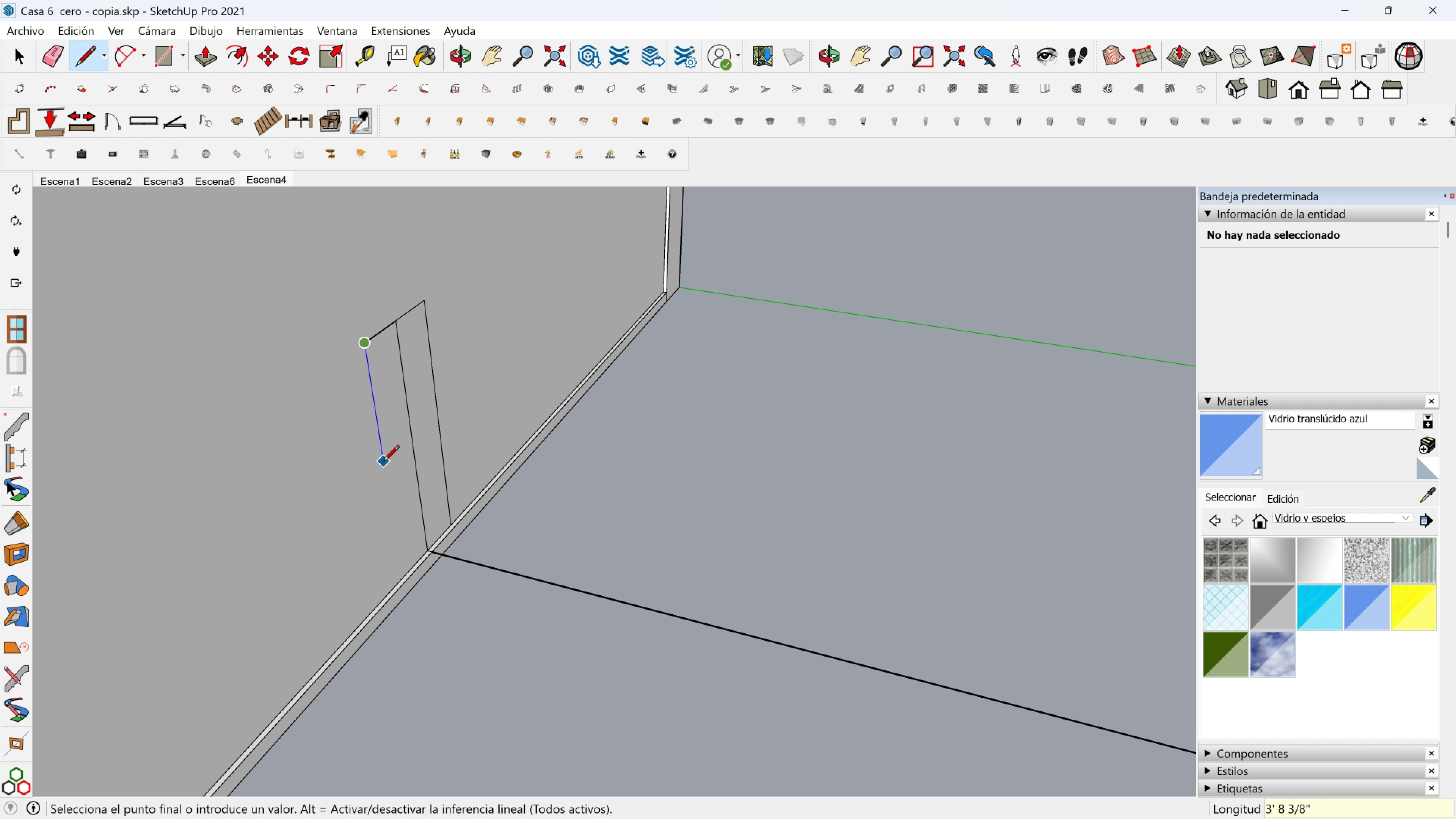 
hold_key(key=ShiftLeft, duration=1.53)
 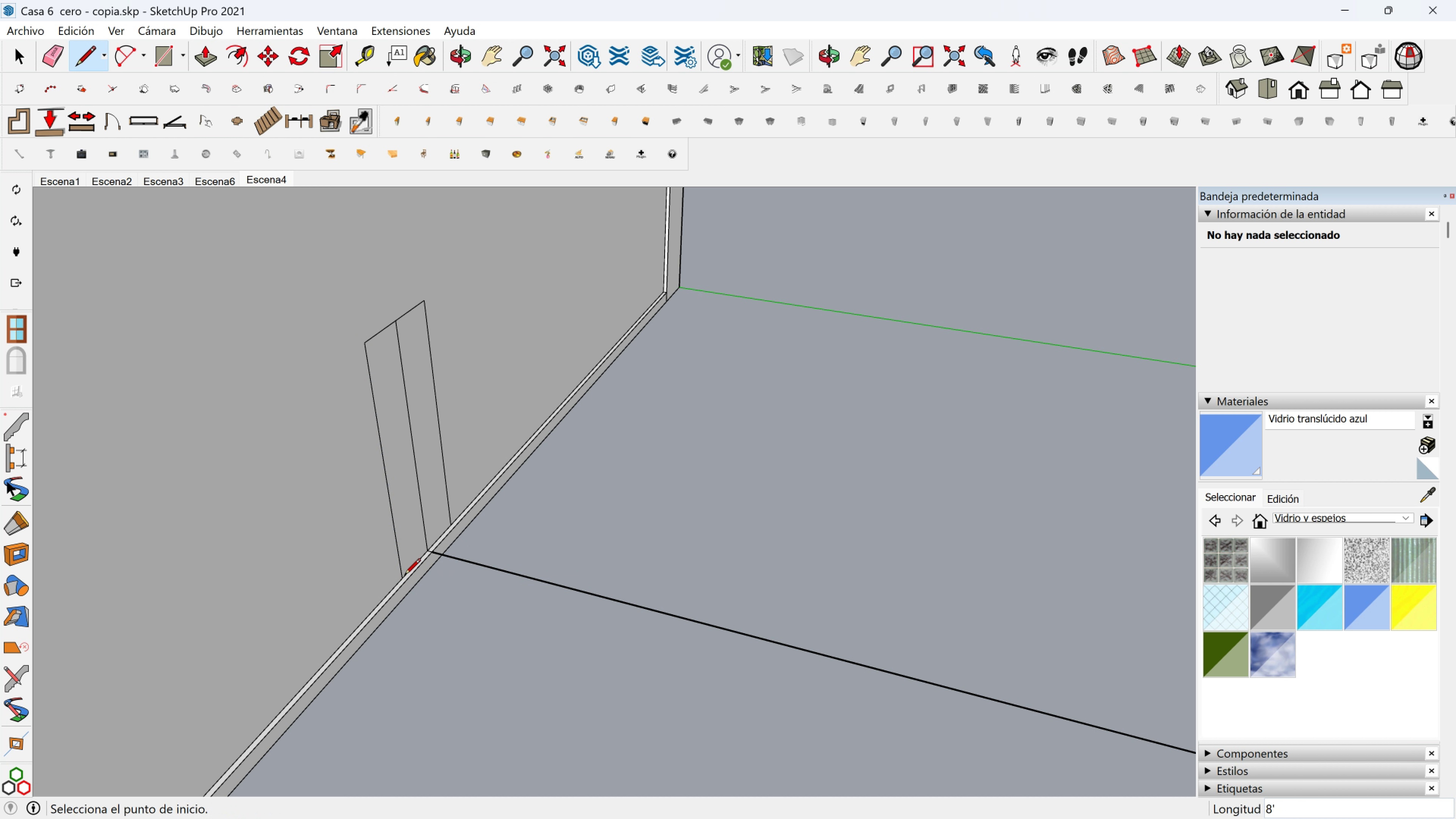 
key(Shift+ShiftLeft)
 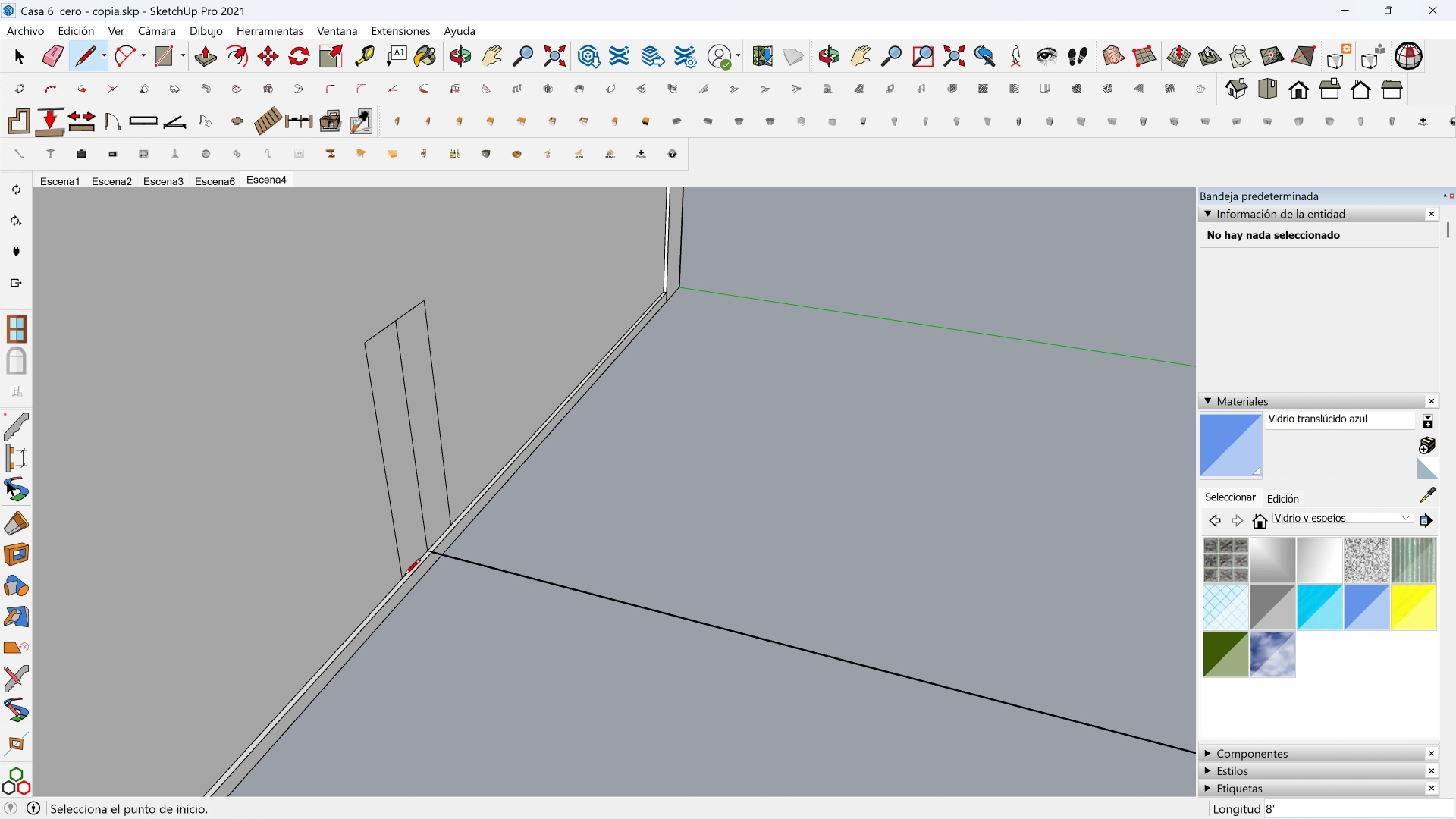 
key(Shift+ShiftLeft)
 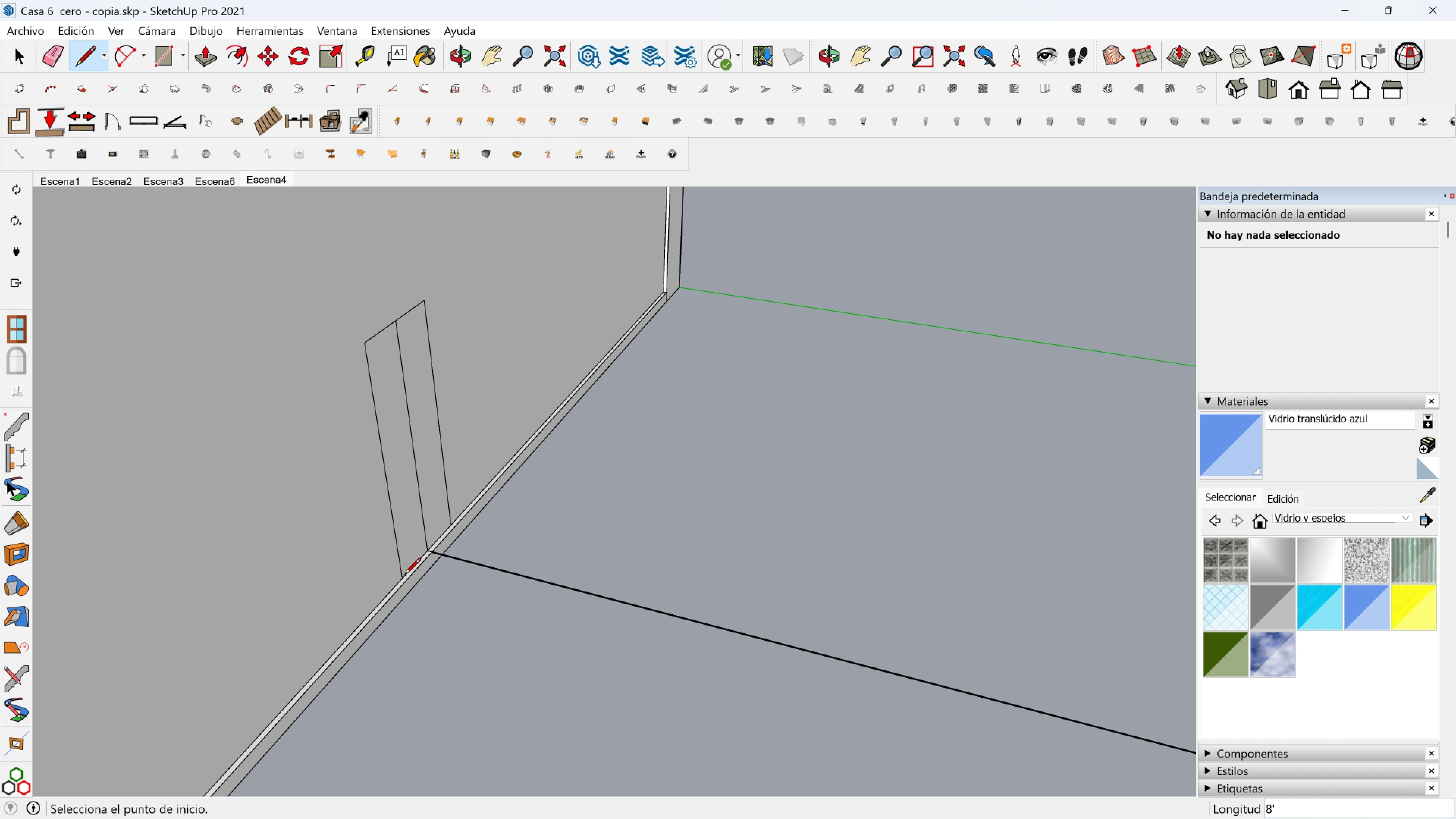 
key(Shift+ShiftLeft)
 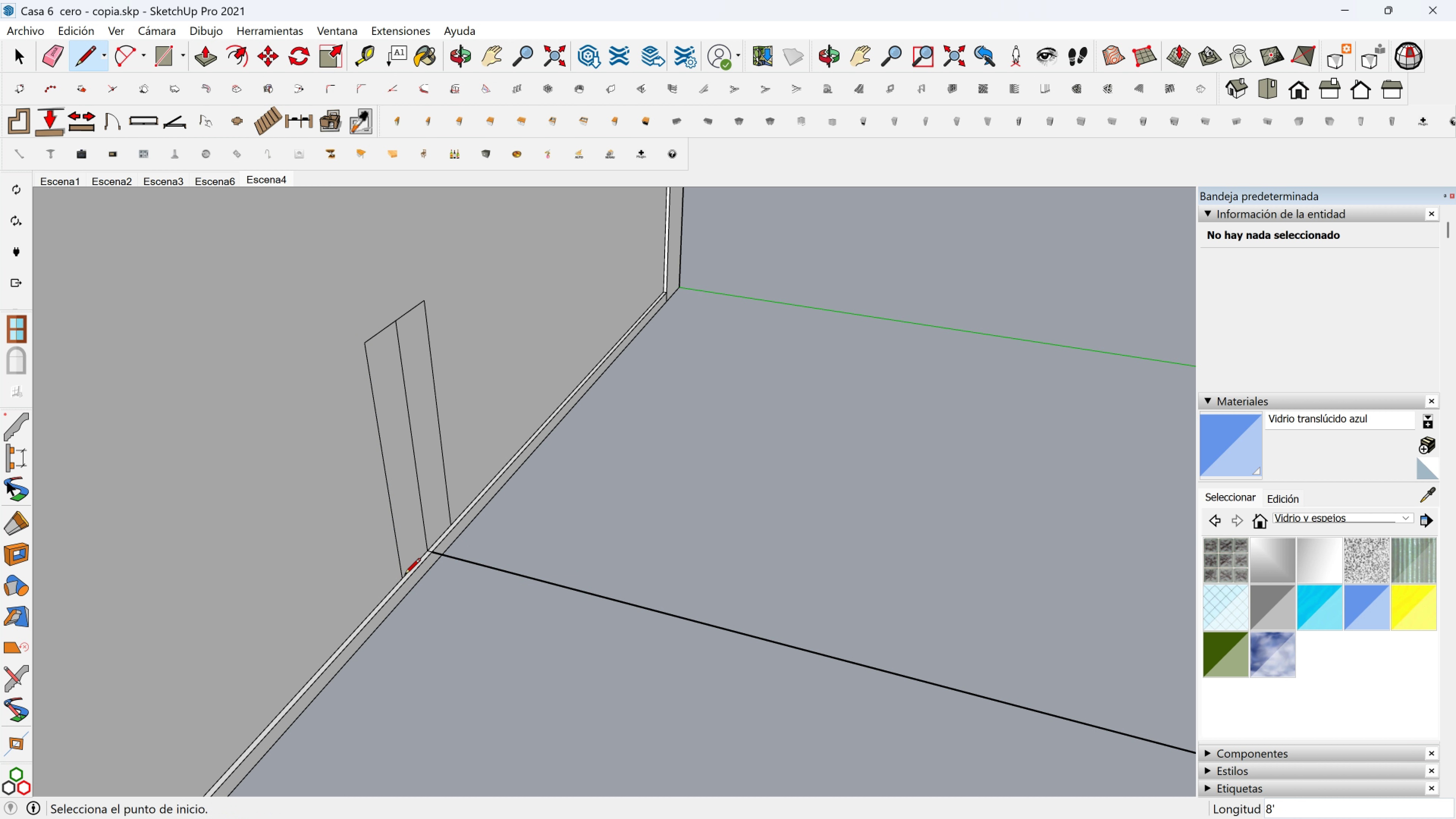 
left_click([405, 576])
 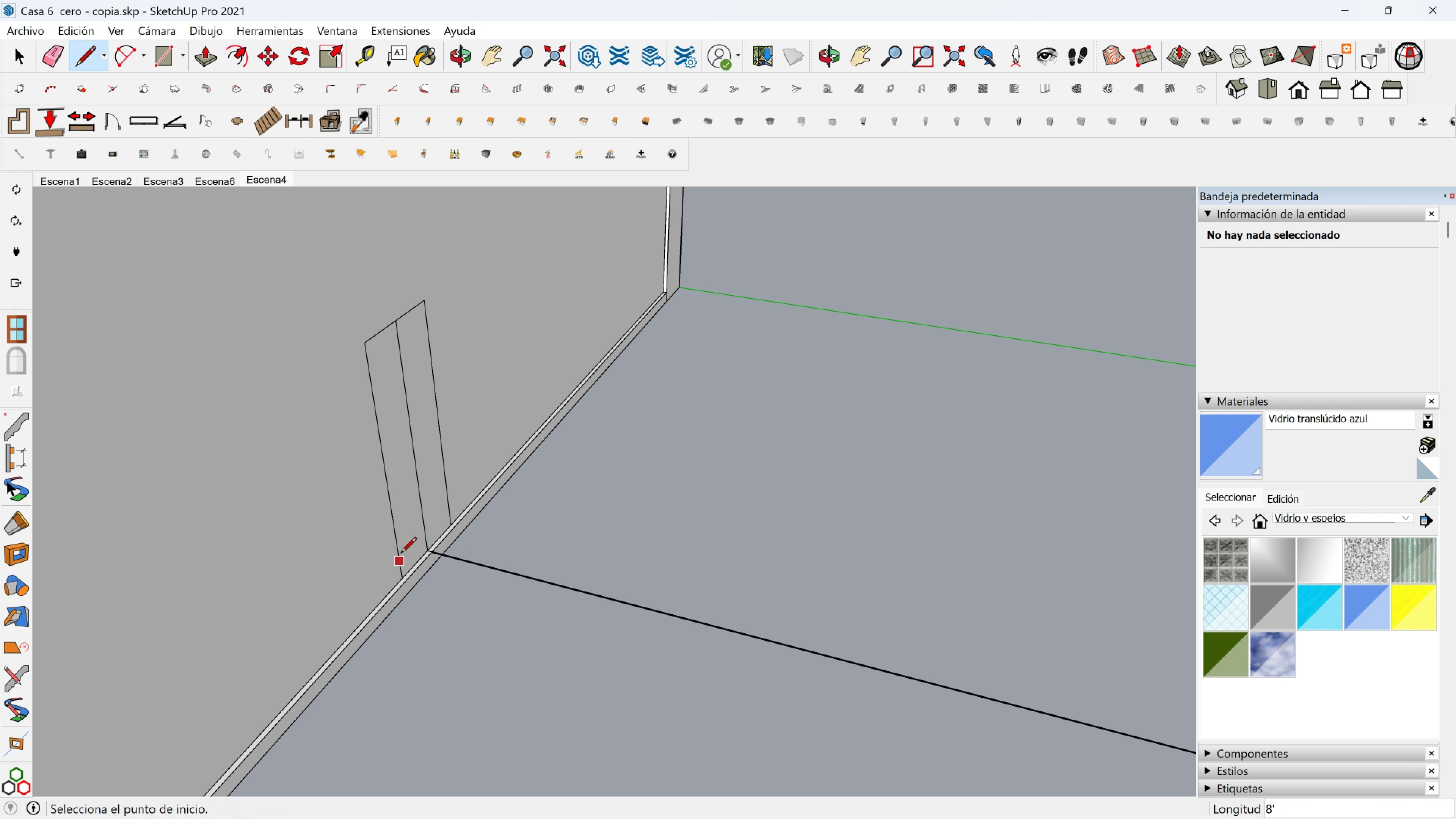 
key(Shift+ShiftLeft)
 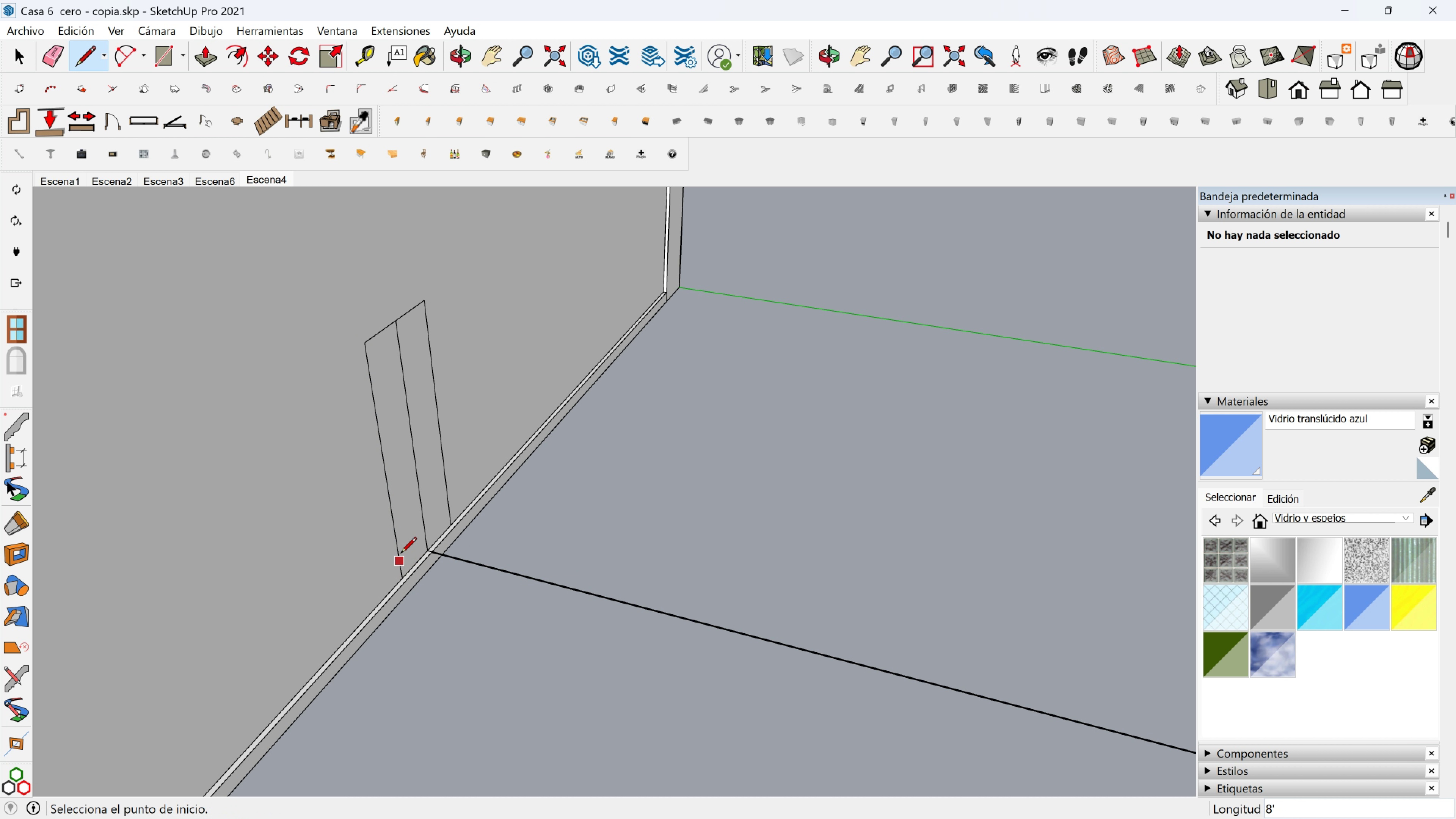 
key(Shift+ShiftLeft)
 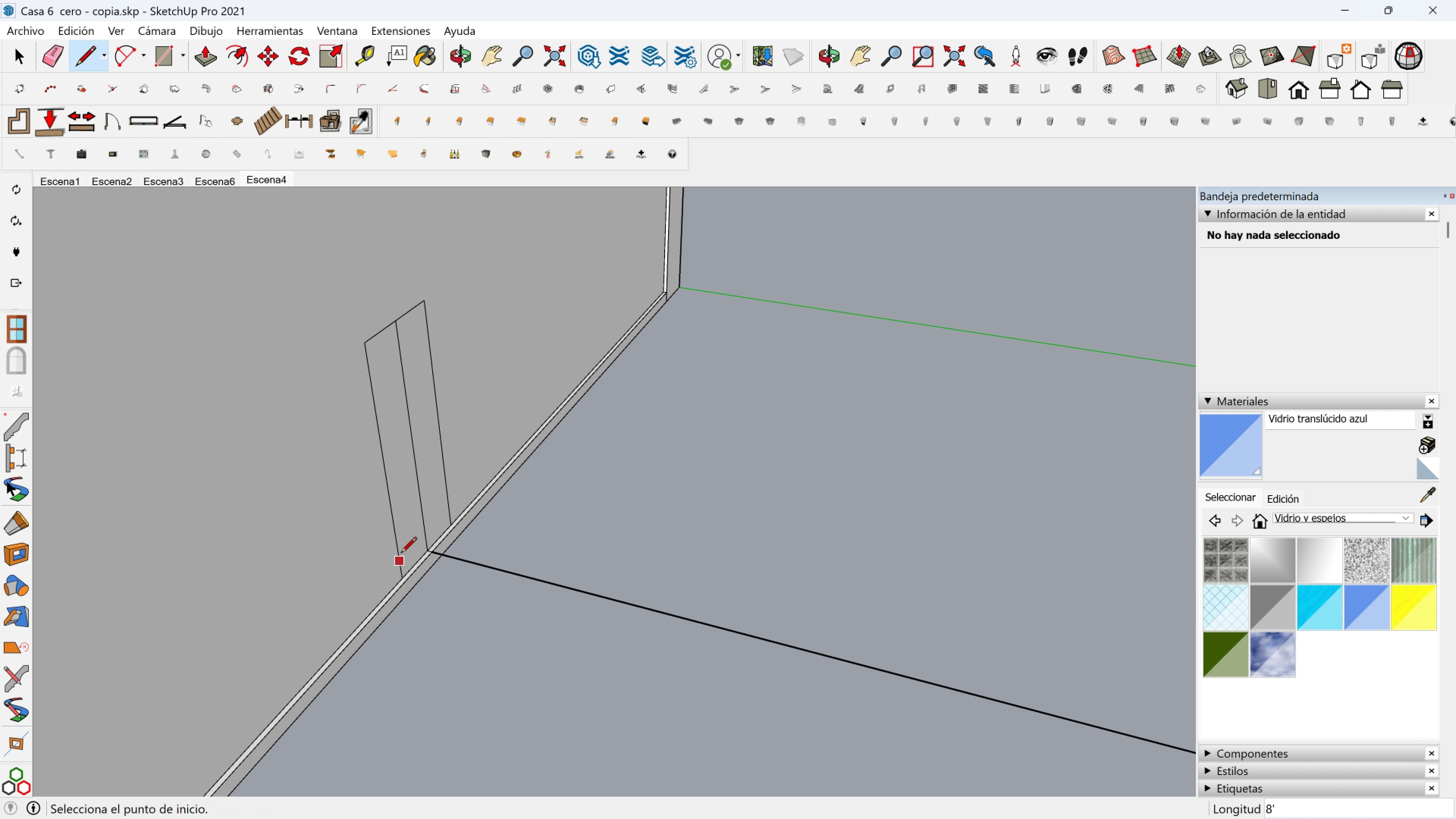 
key(Shift+ShiftLeft)
 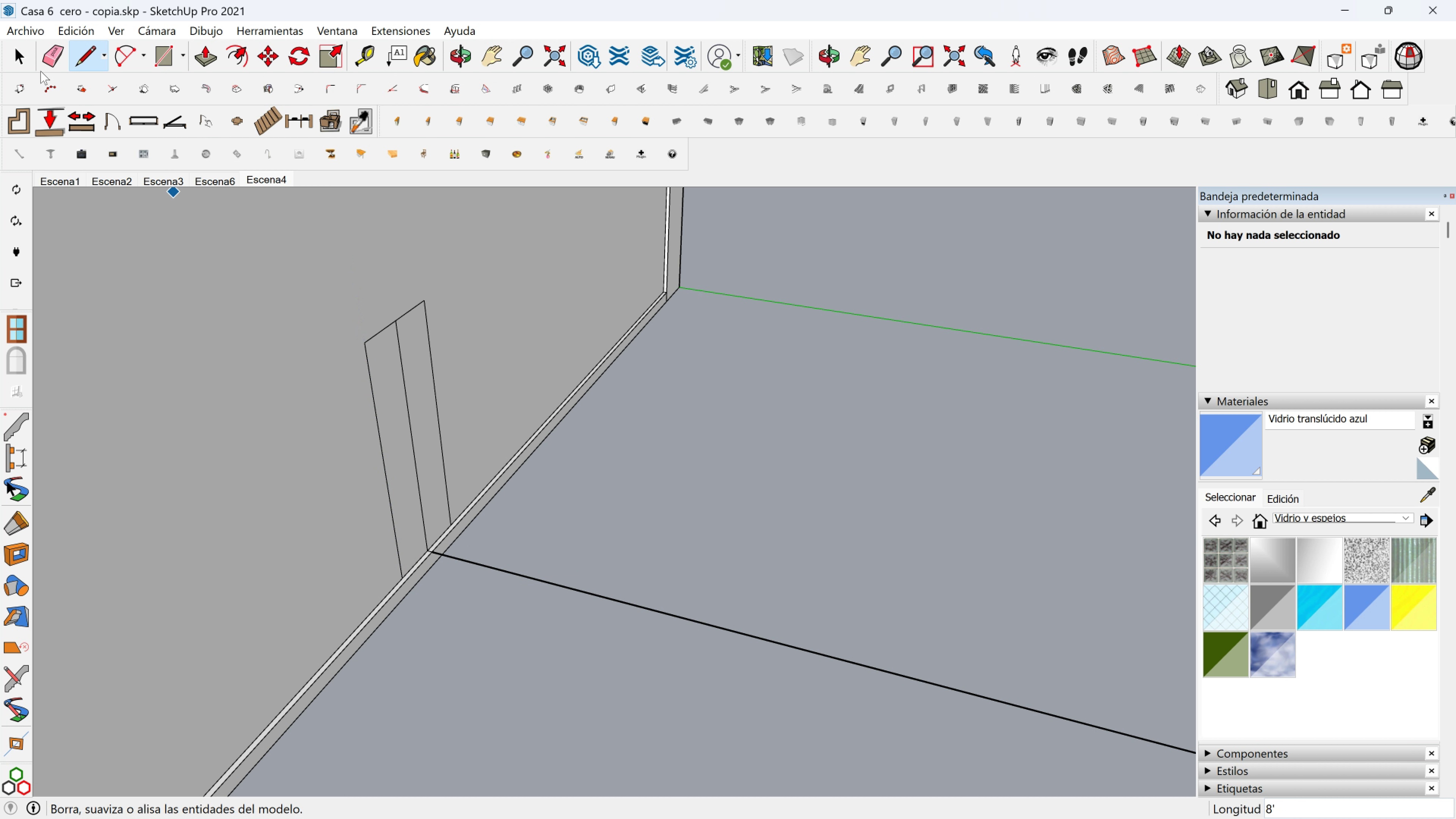 
left_click([53, 53])
 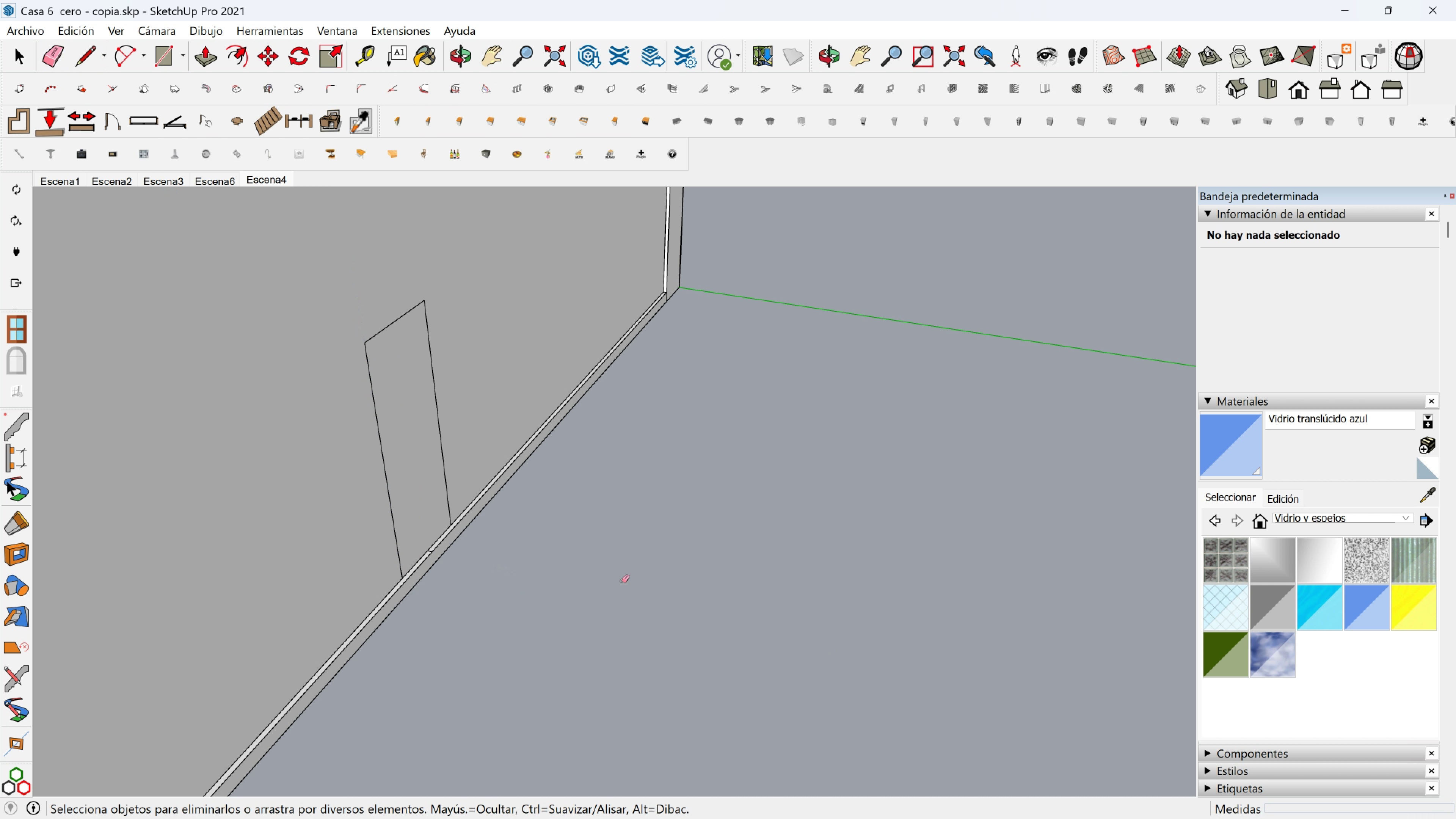 
hold_key(key=ShiftLeft, duration=0.37)
 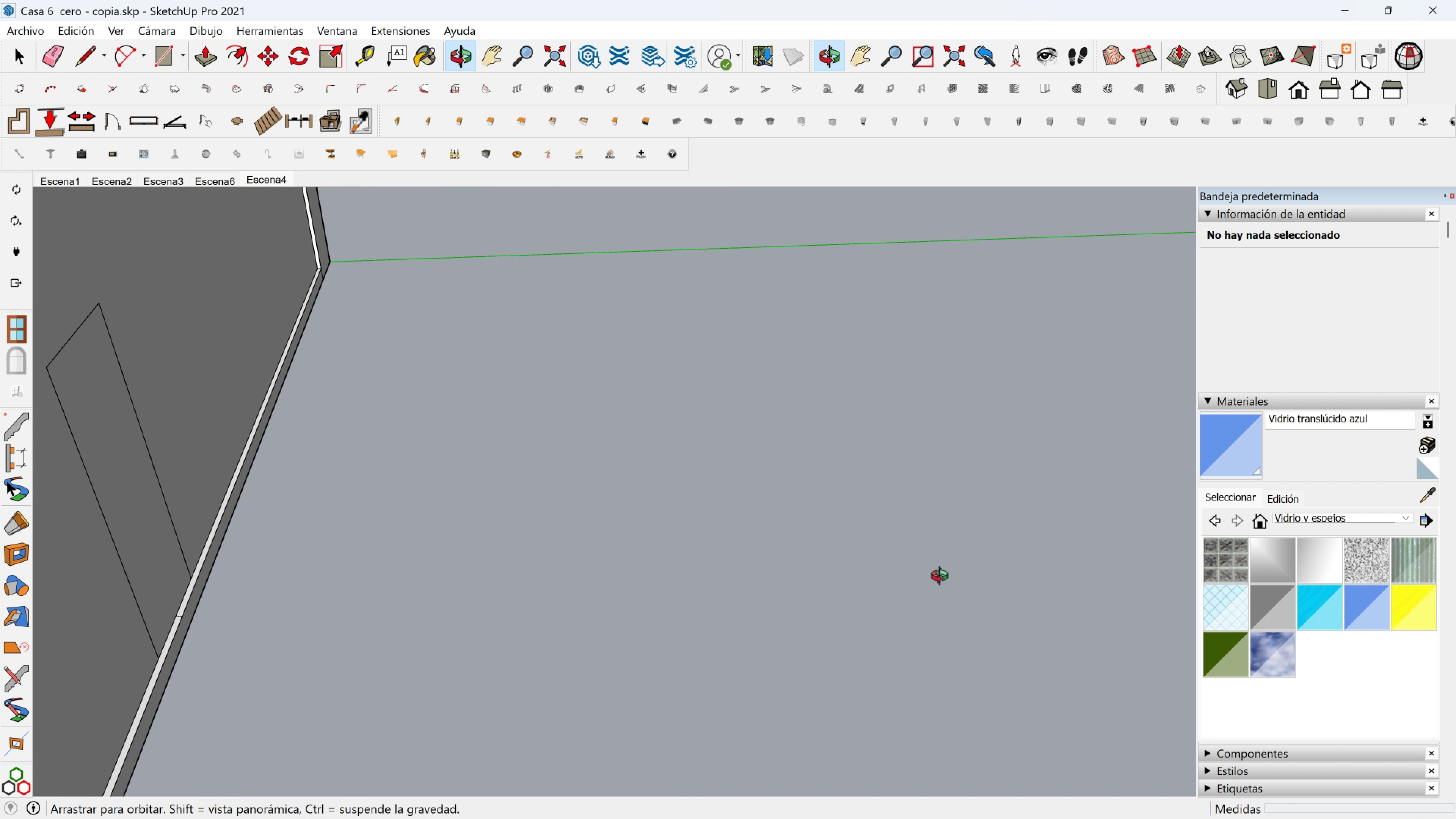 
hold_key(key=ShiftLeft, duration=0.86)
 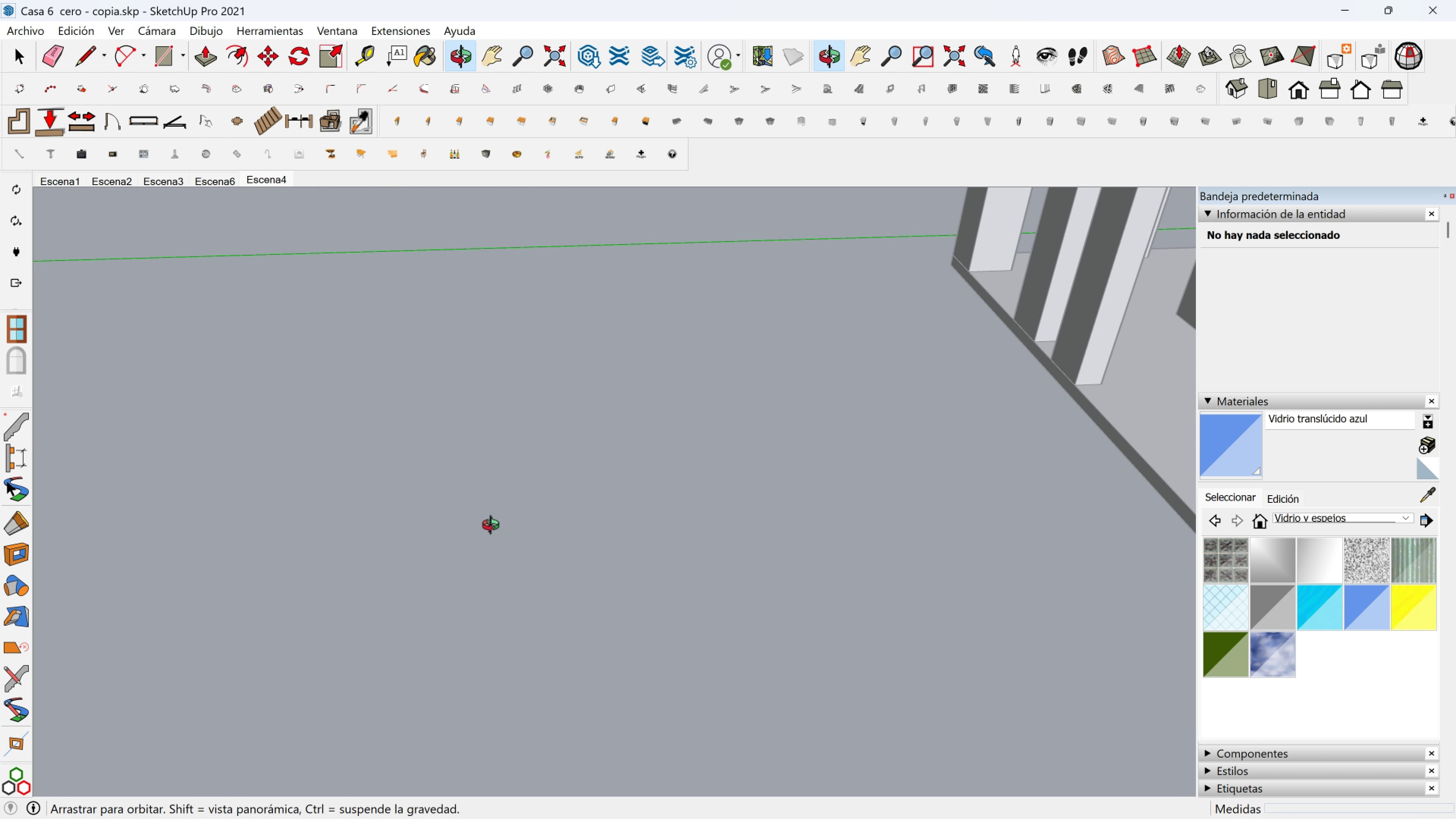 
hold_key(key=ShiftLeft, duration=1.45)
 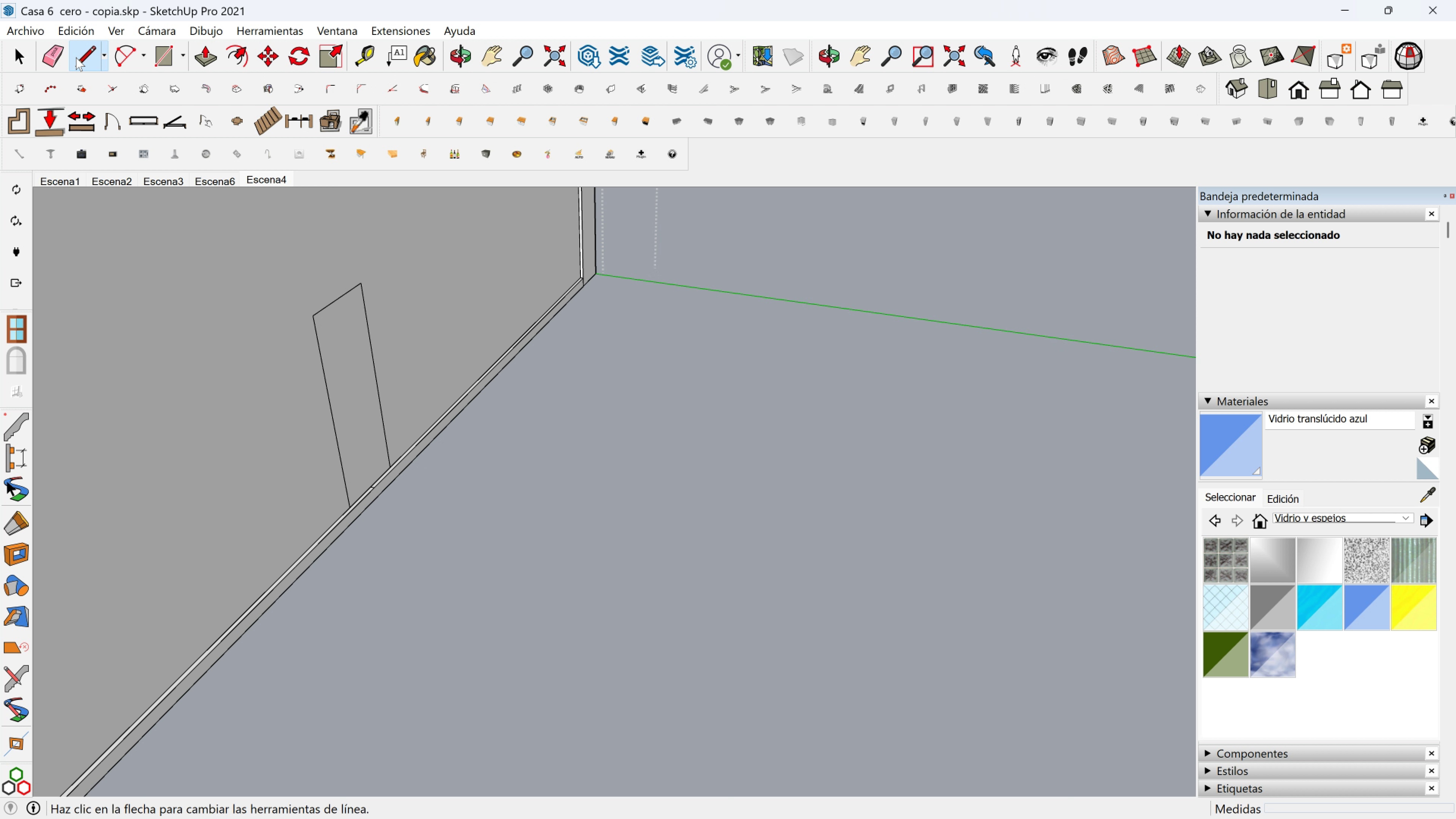 
left_click([76, 57])
 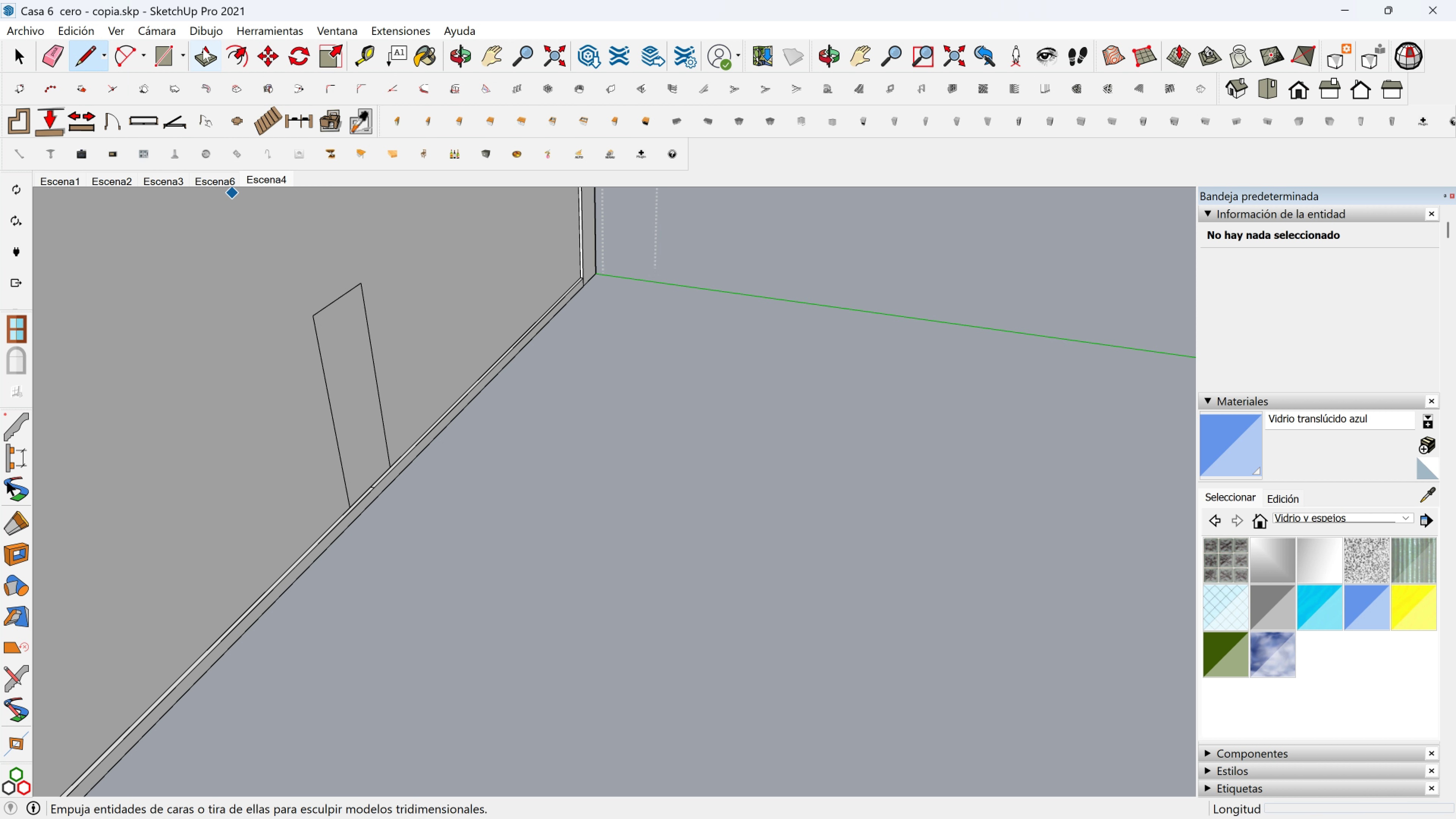 
left_click([203, 58])
 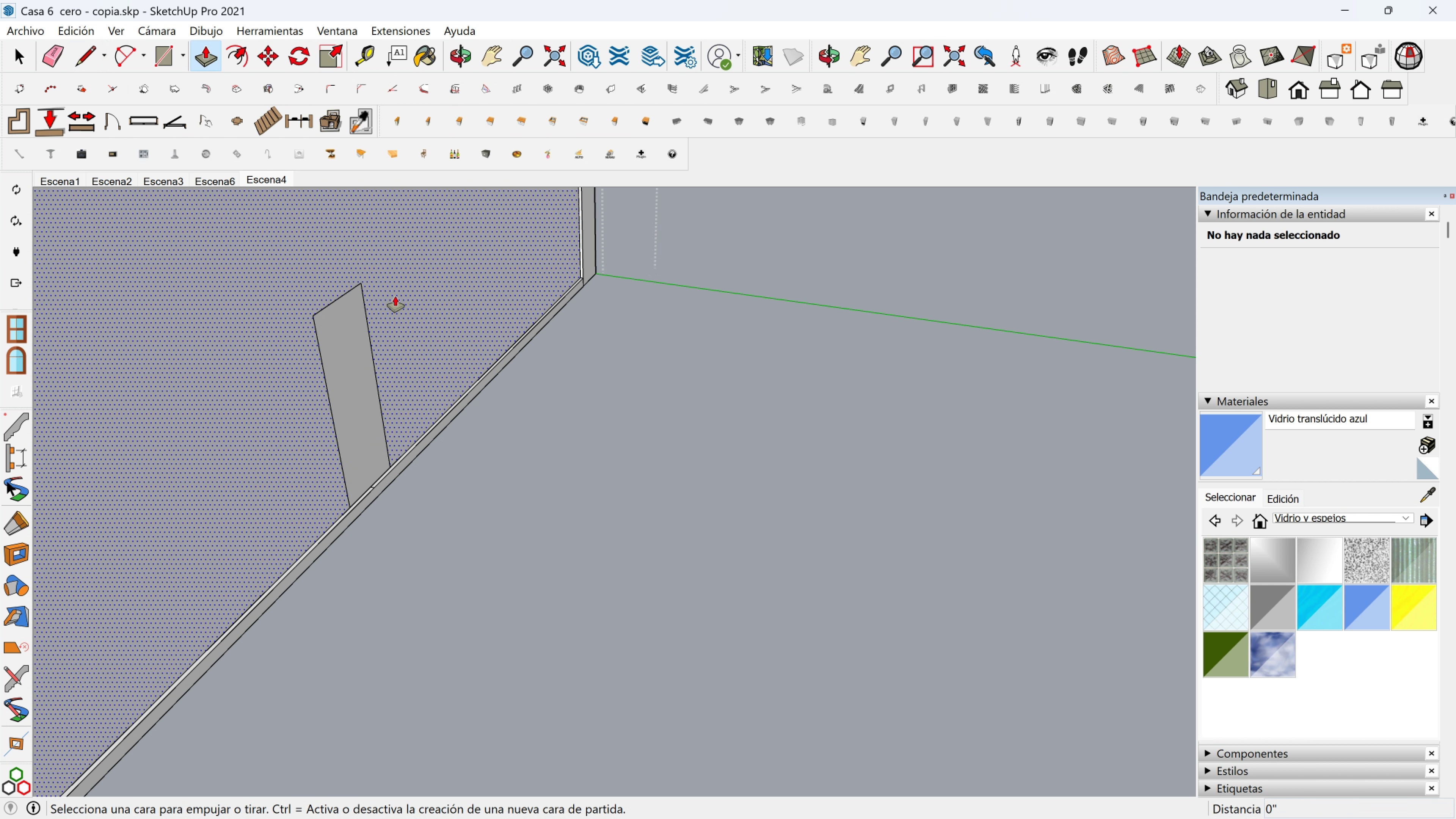 
key(Shift+ShiftLeft)
 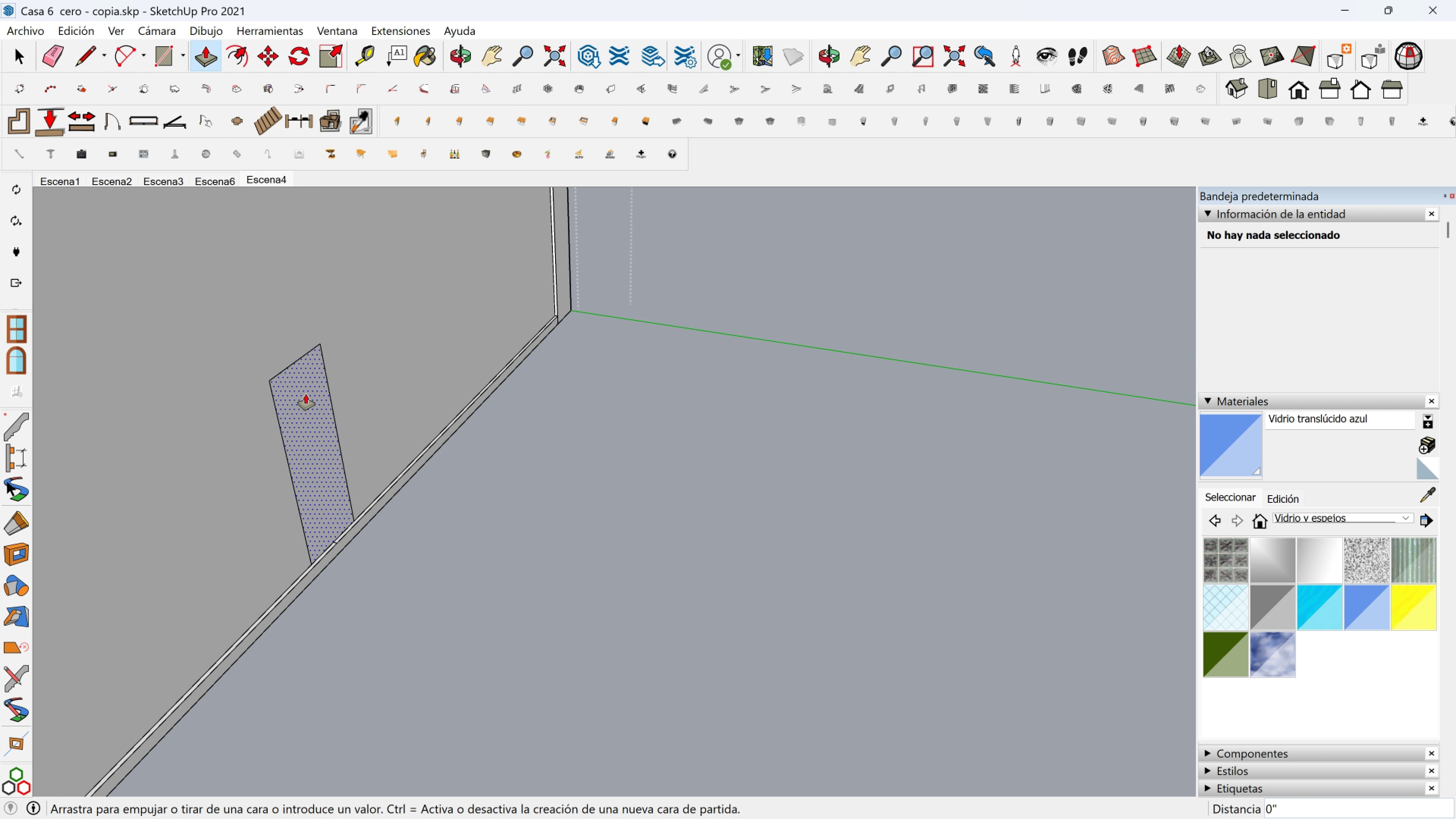 
left_click([306, 394])
 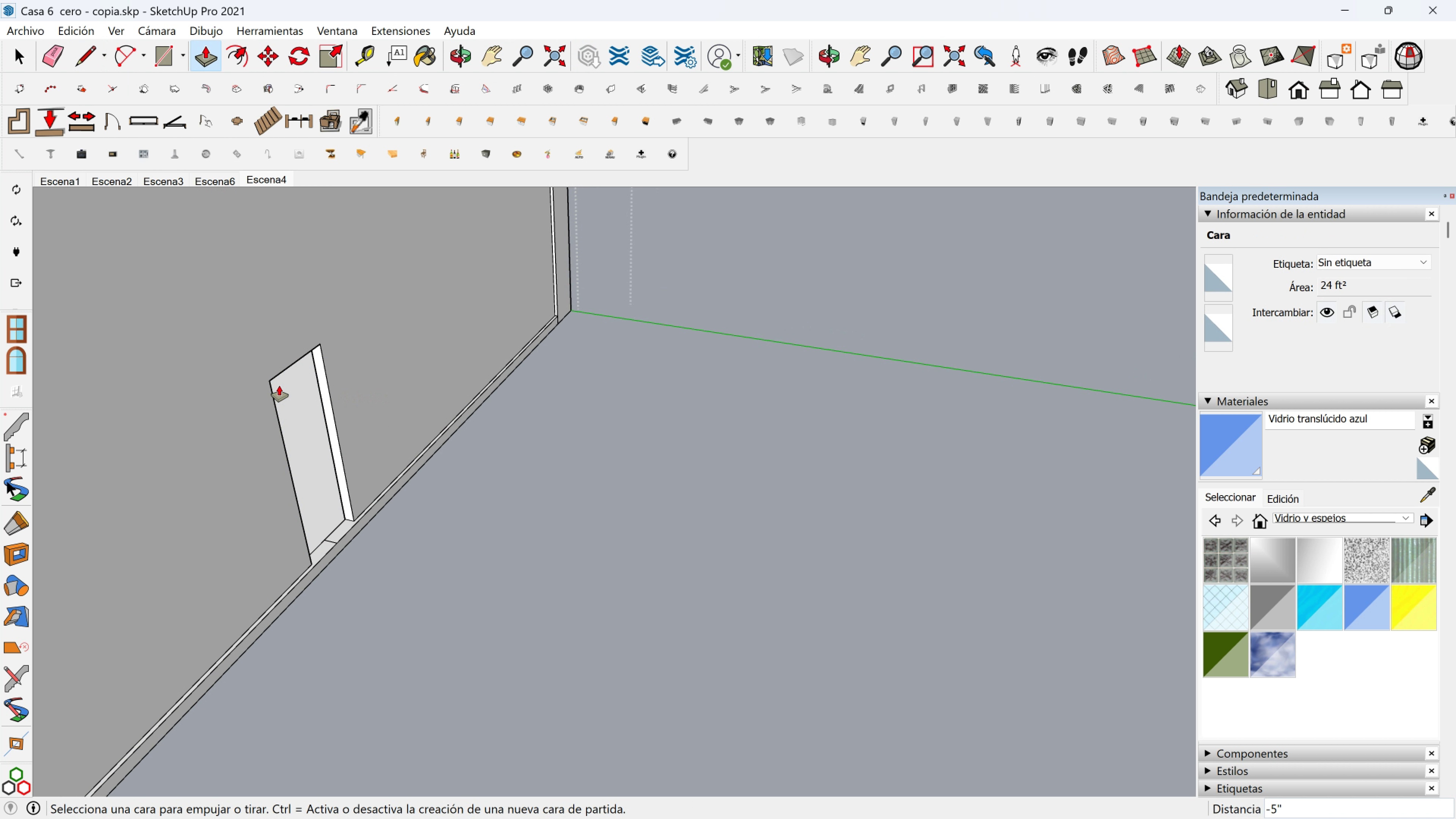 
left_click([279, 386])
 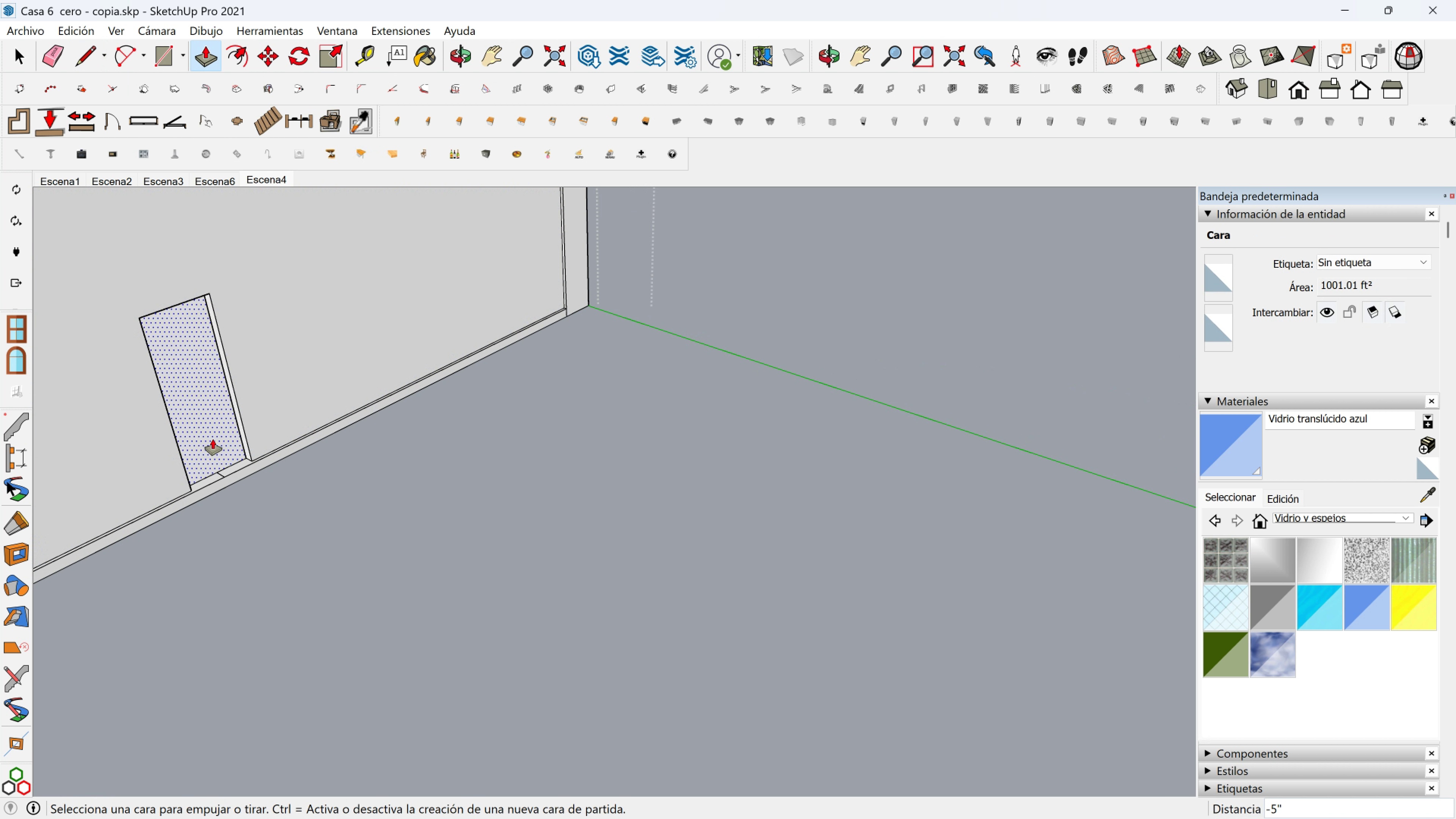 
scroll: coordinate [220, 458], scroll_direction: up, amount: 2.0
 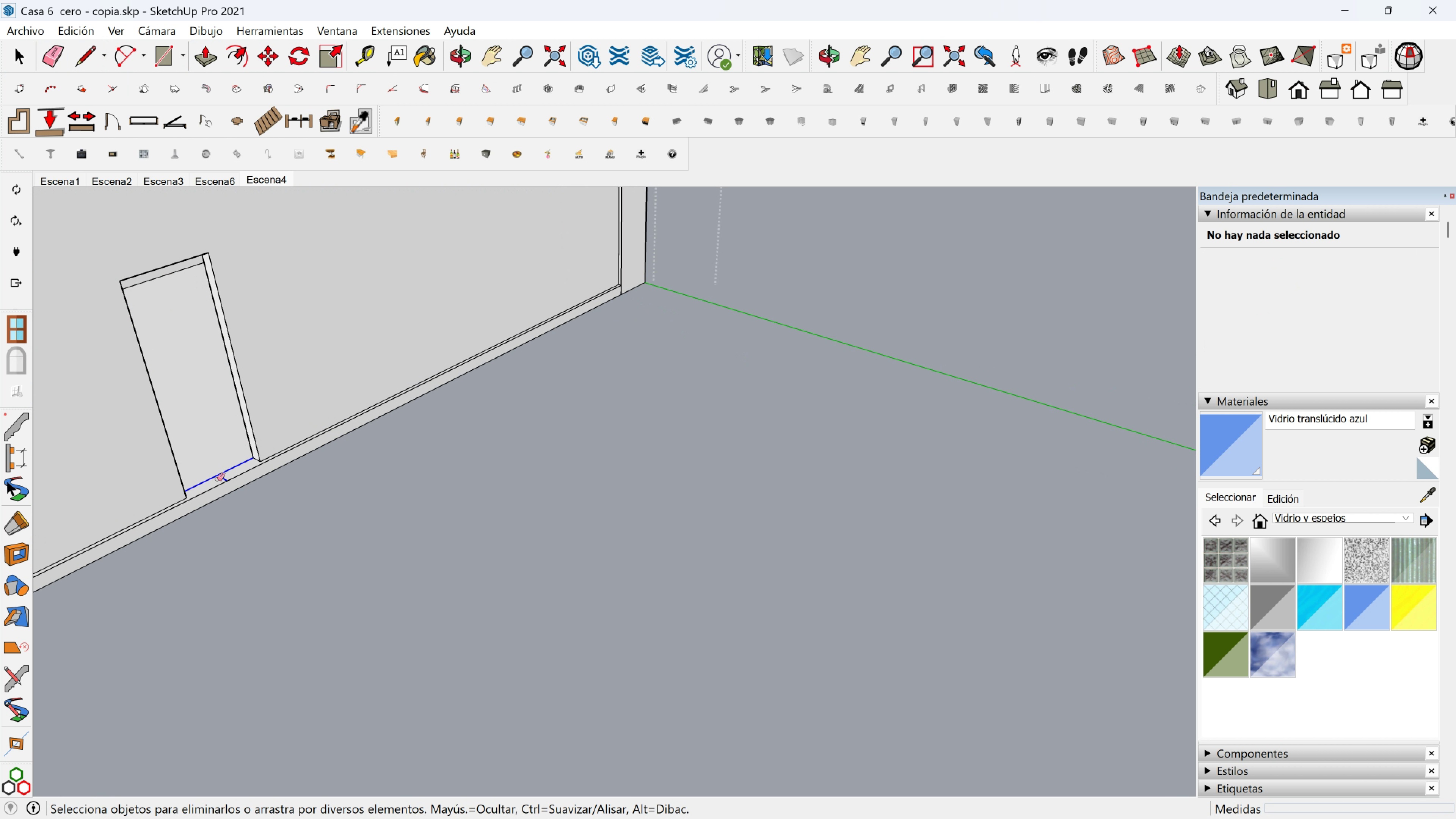 
scroll: coordinate [229, 363], scroll_direction: down, amount: 12.0
 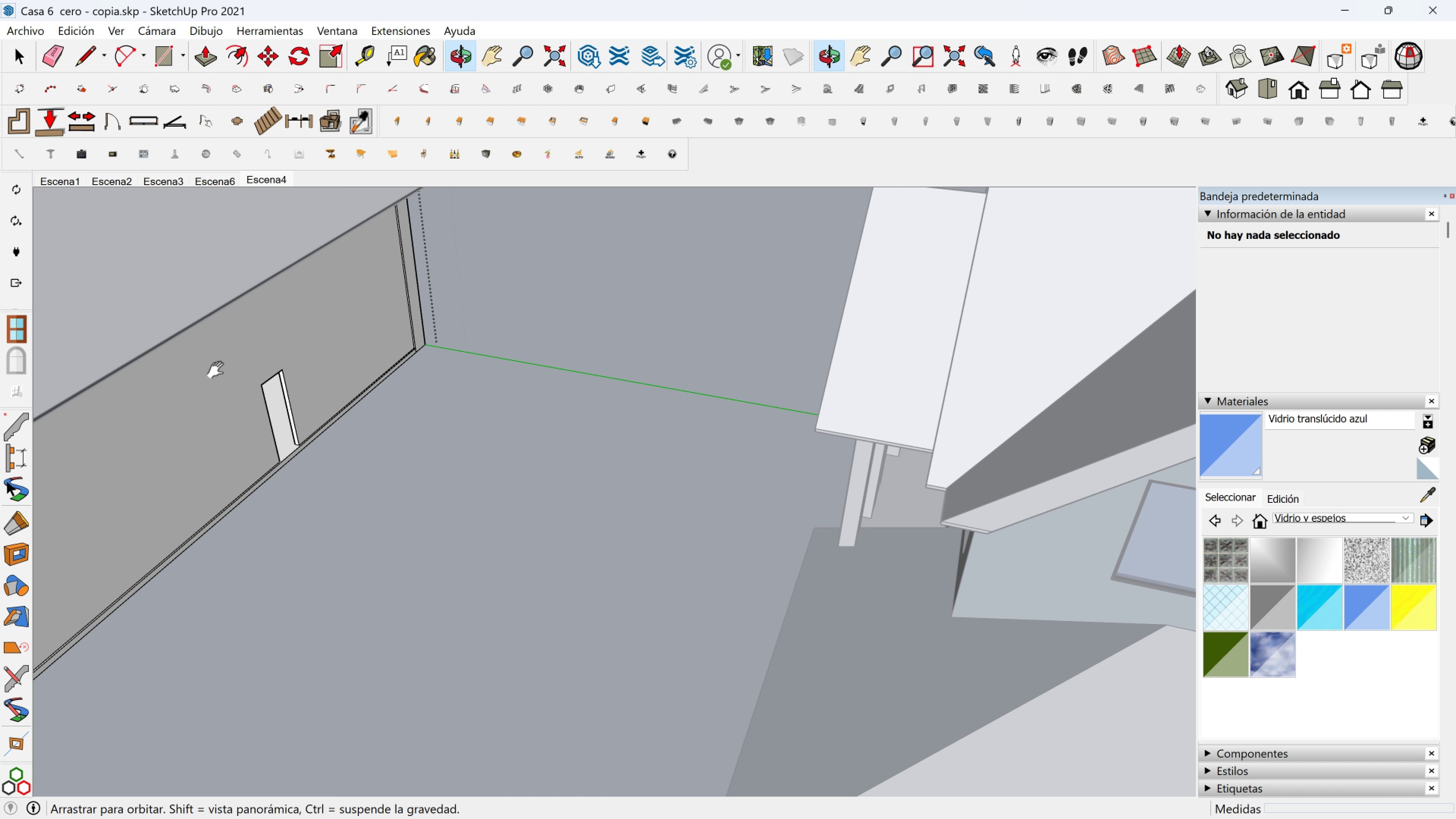 
hold_key(key=ShiftLeft, duration=0.36)
 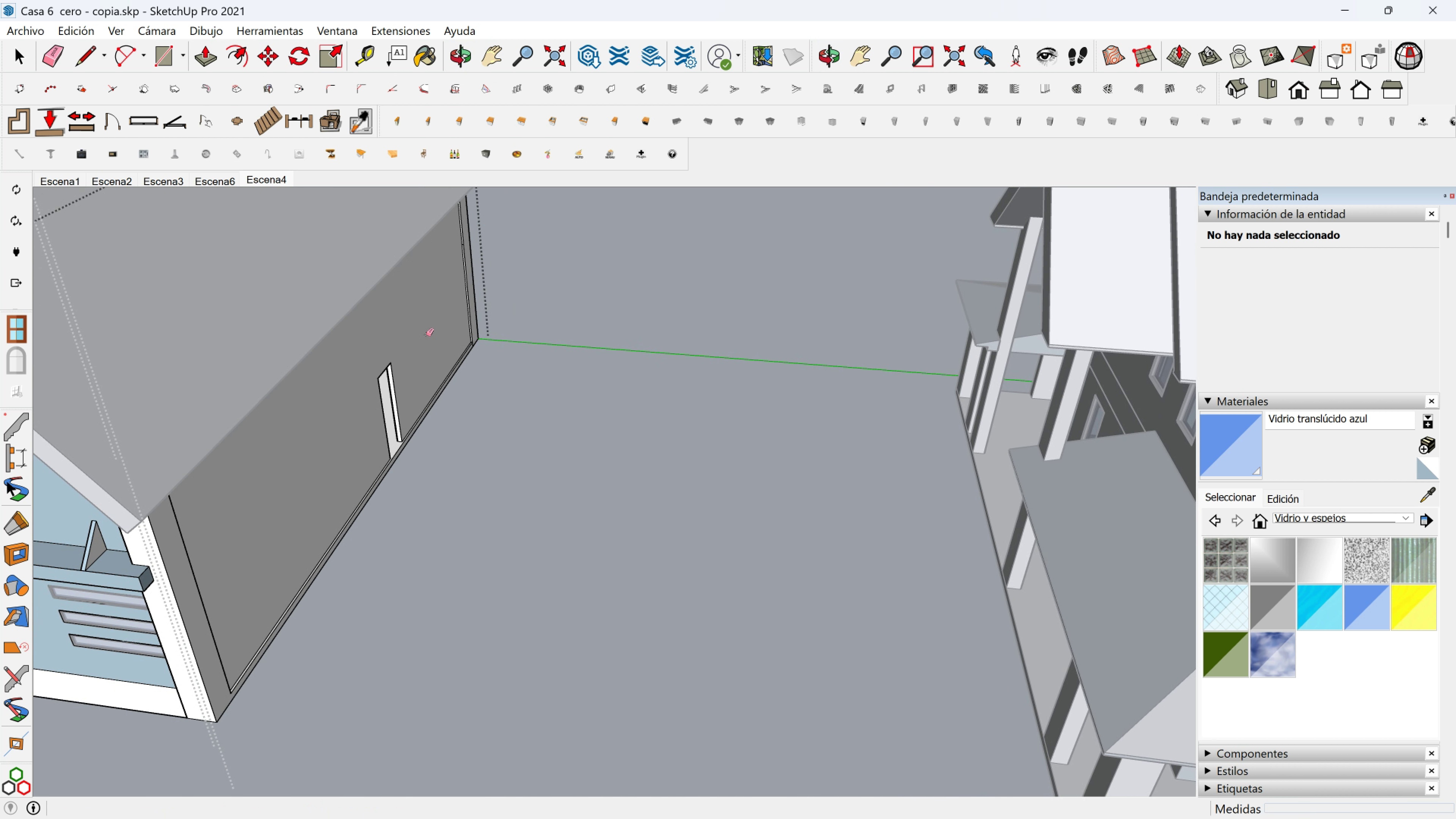 
key(Space)
 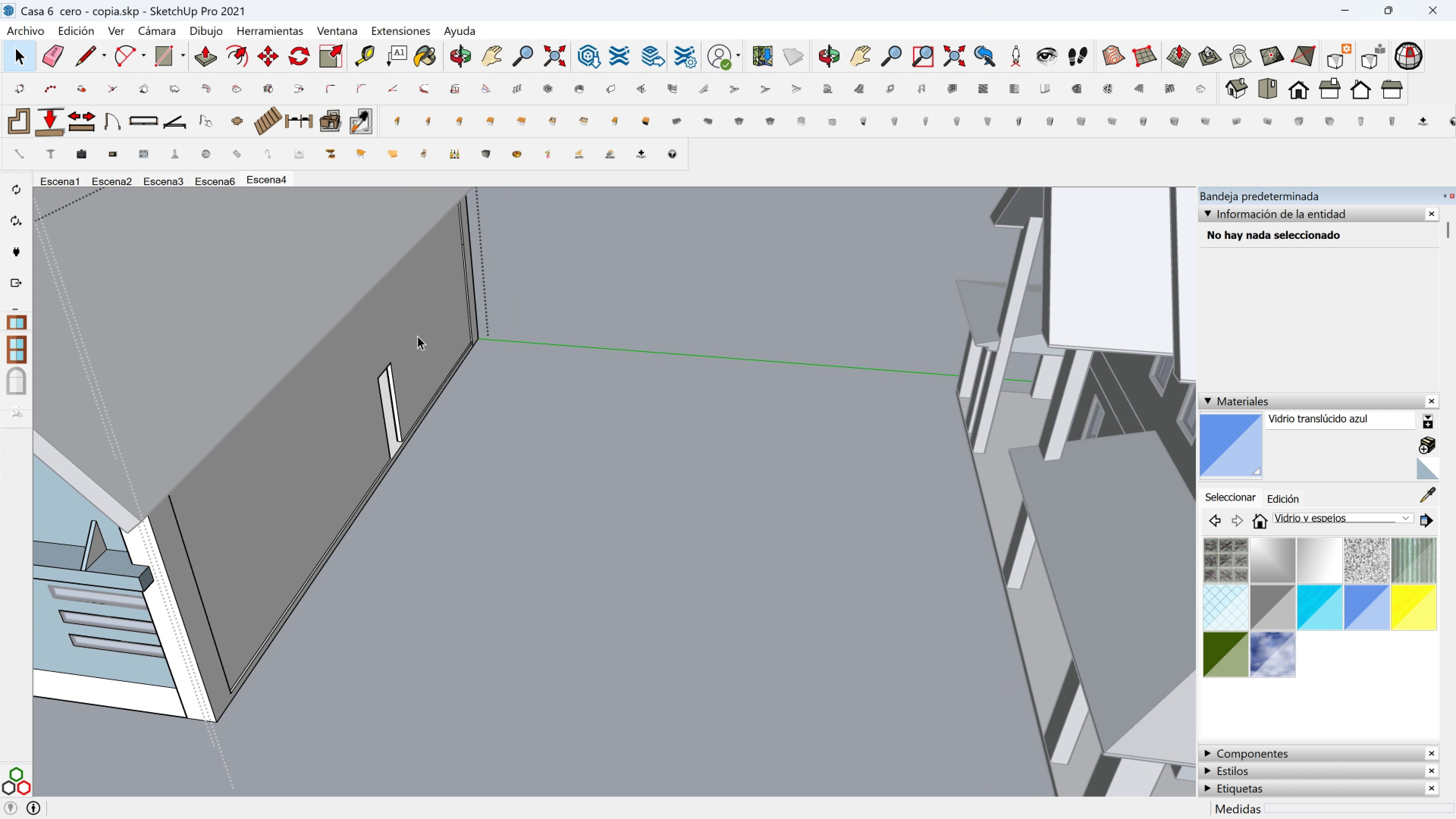 
key(Escape)
 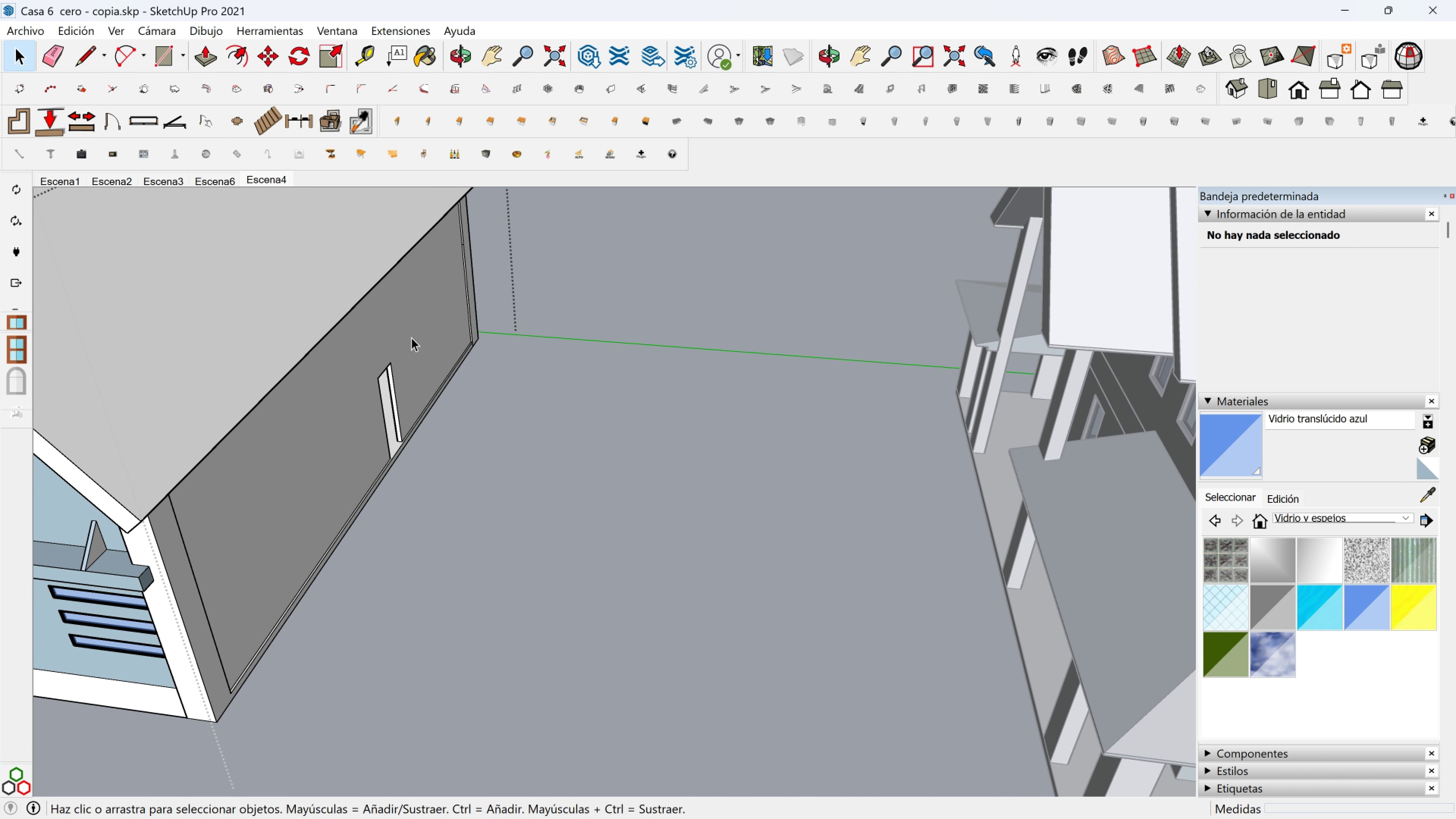 
key(Escape)
 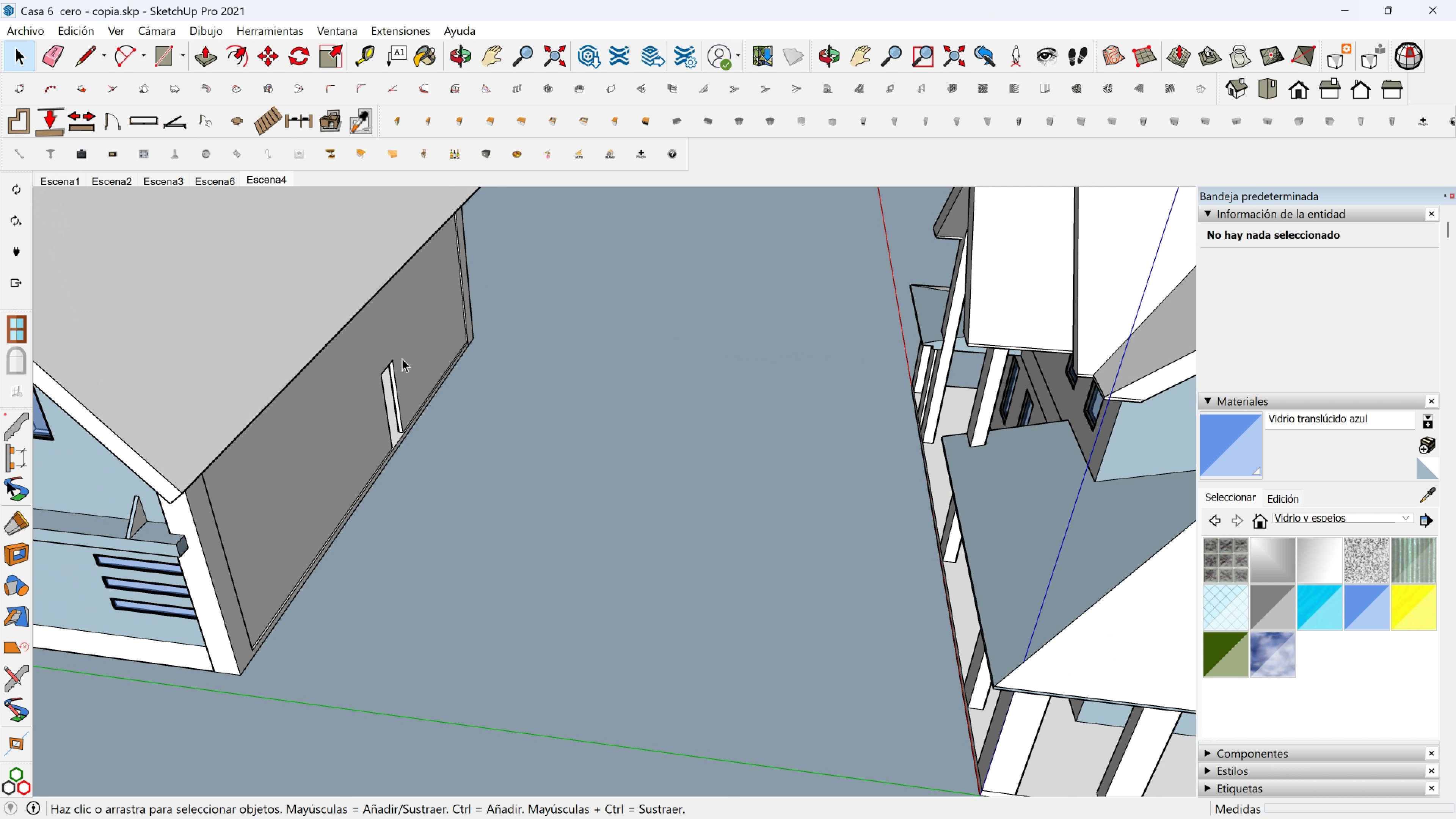 
scroll: coordinate [392, 376], scroll_direction: down, amount: 3.0
 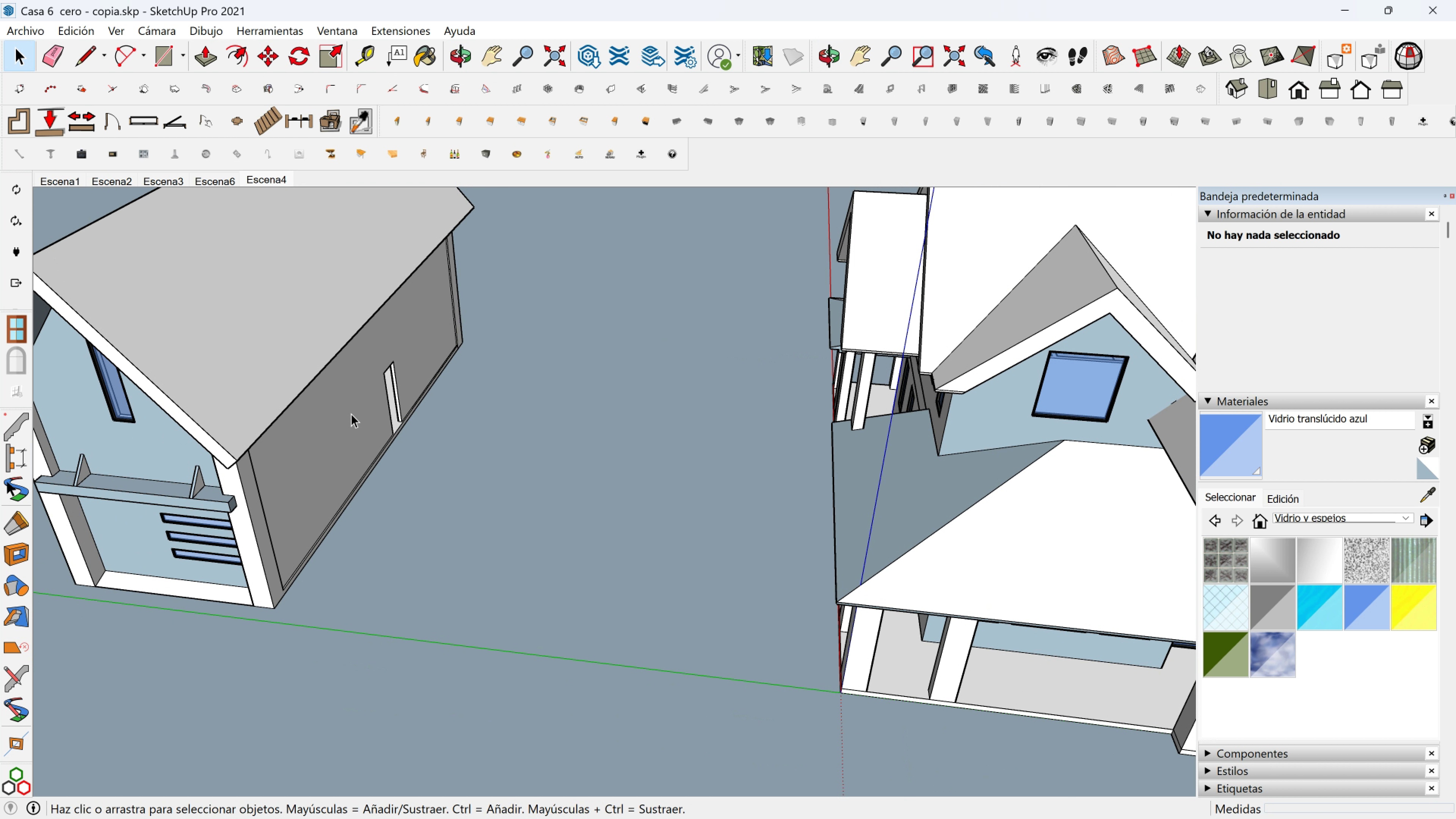 
left_click([351, 414])
 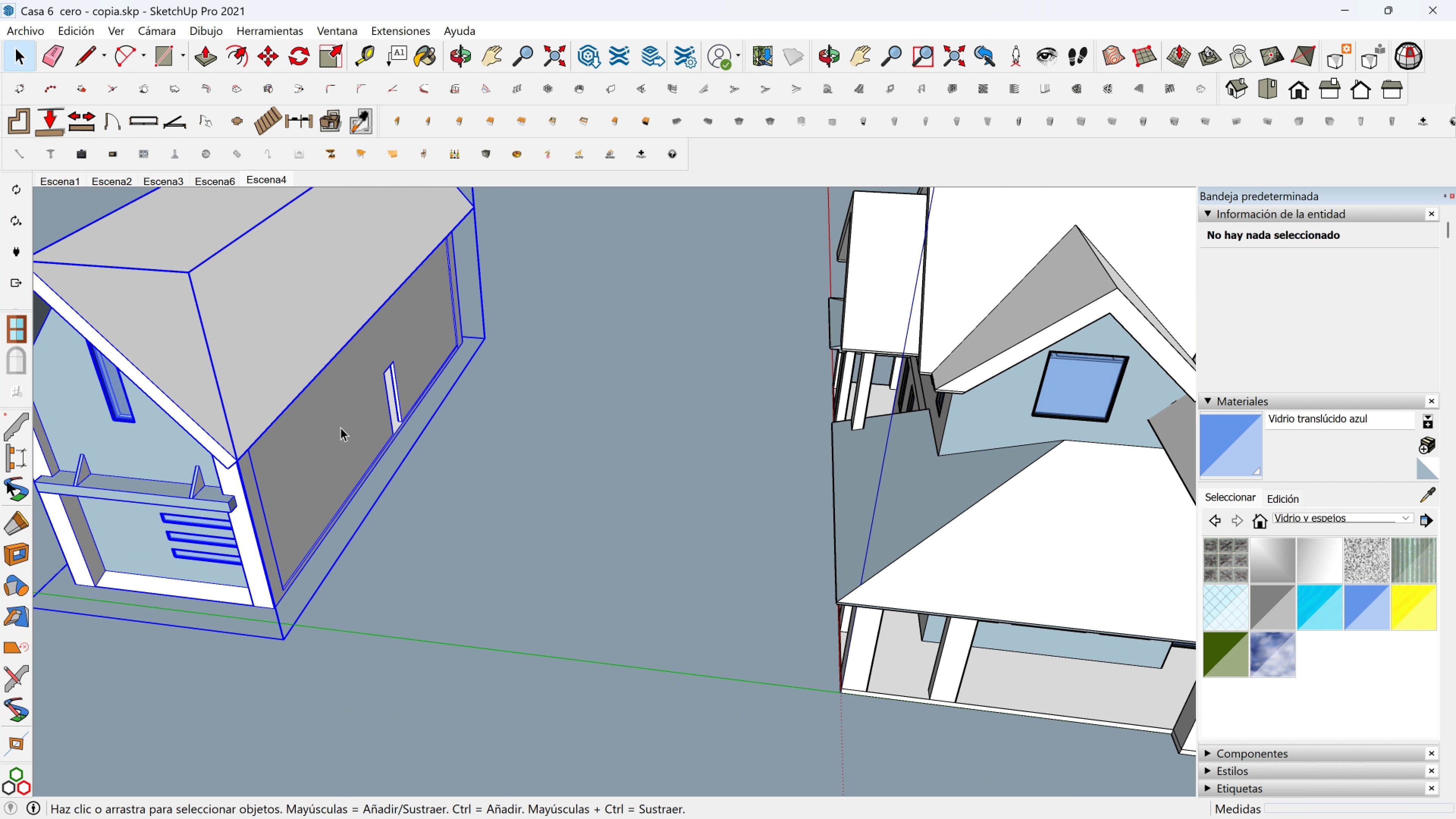 
key(Shift+ShiftLeft)
 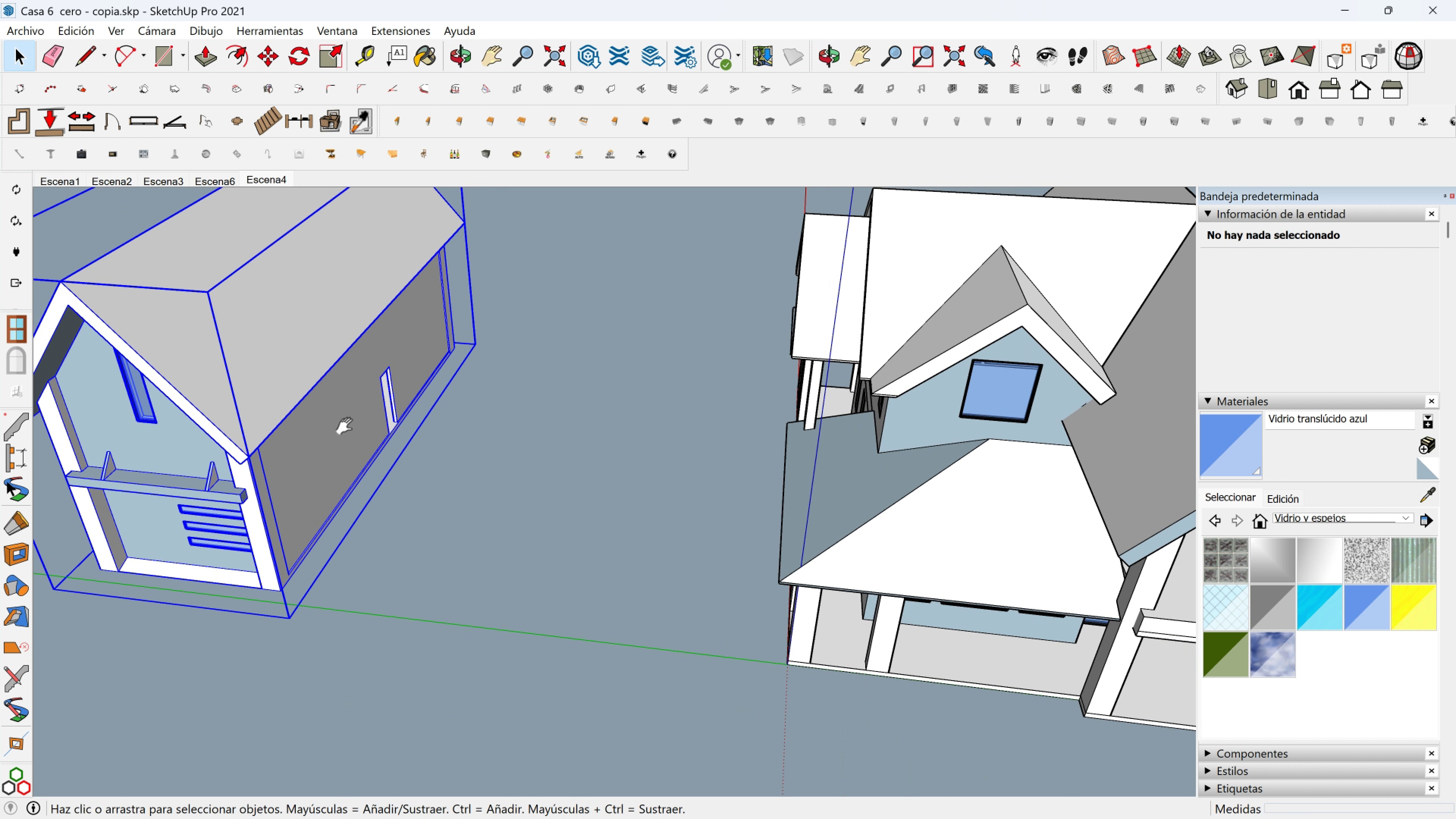 
scroll: coordinate [340, 428], scroll_direction: down, amount: 1.0
 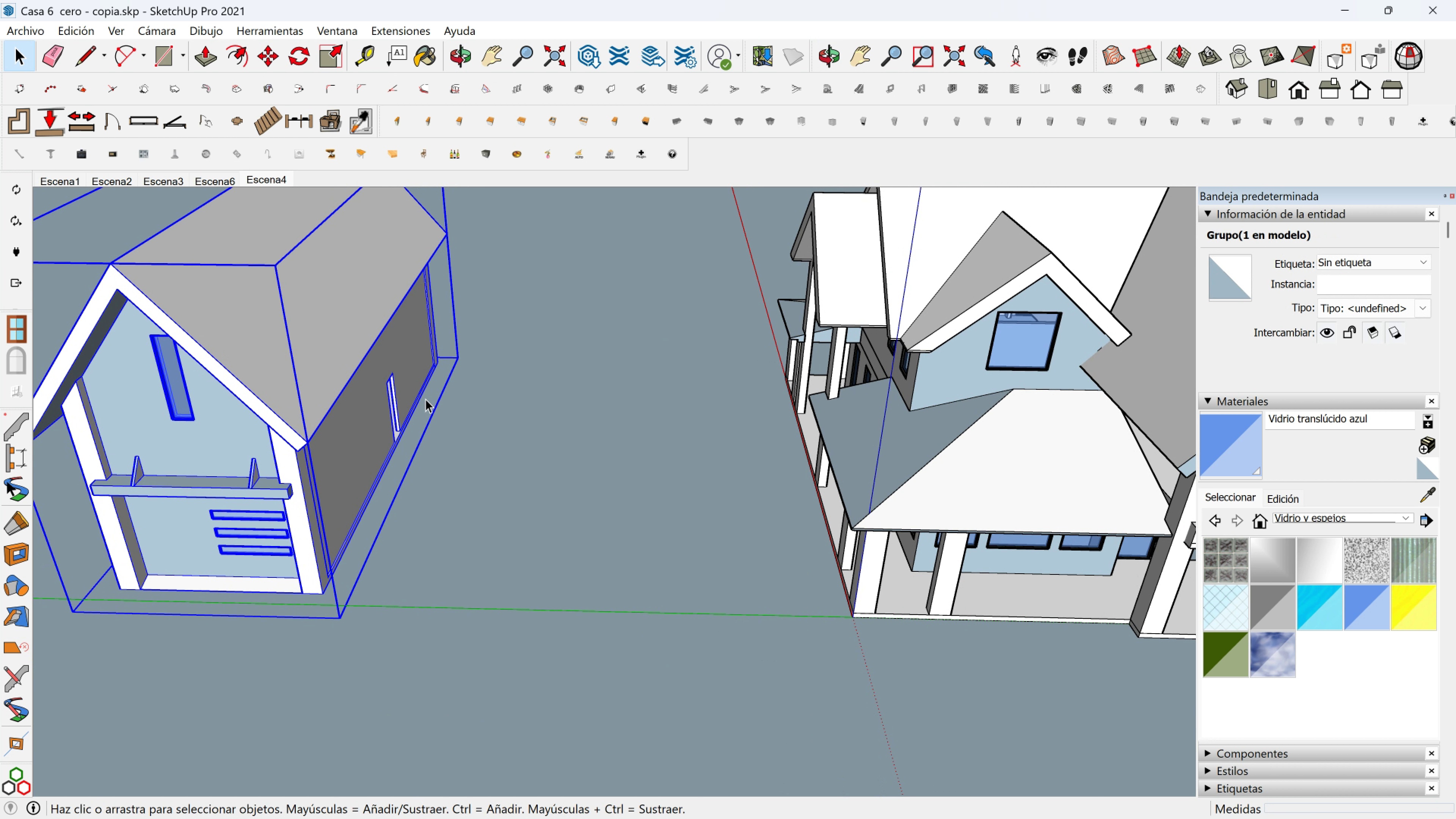 
key(M)
 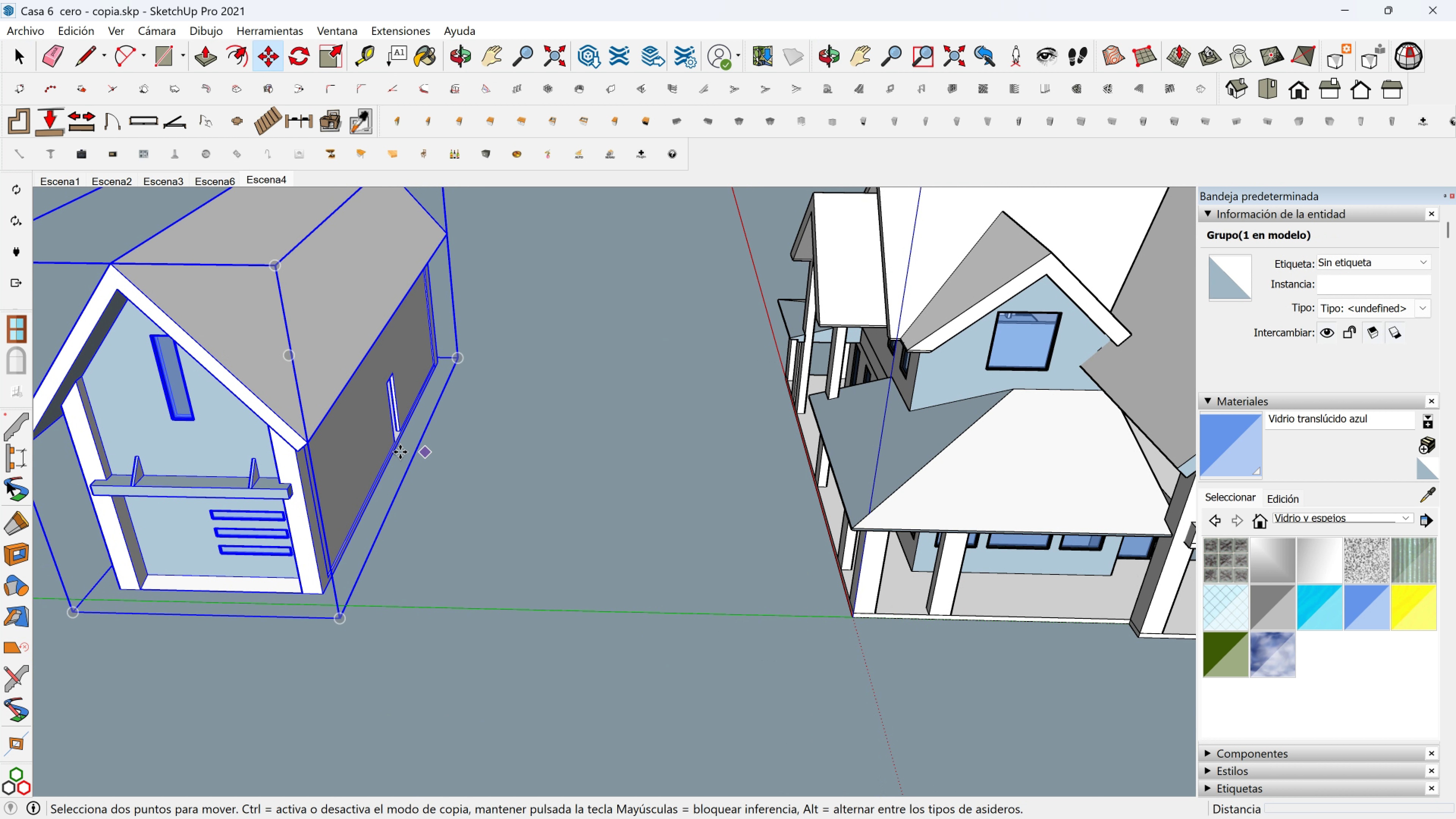 
scroll: coordinate [381, 456], scroll_direction: up, amount: 2.0
 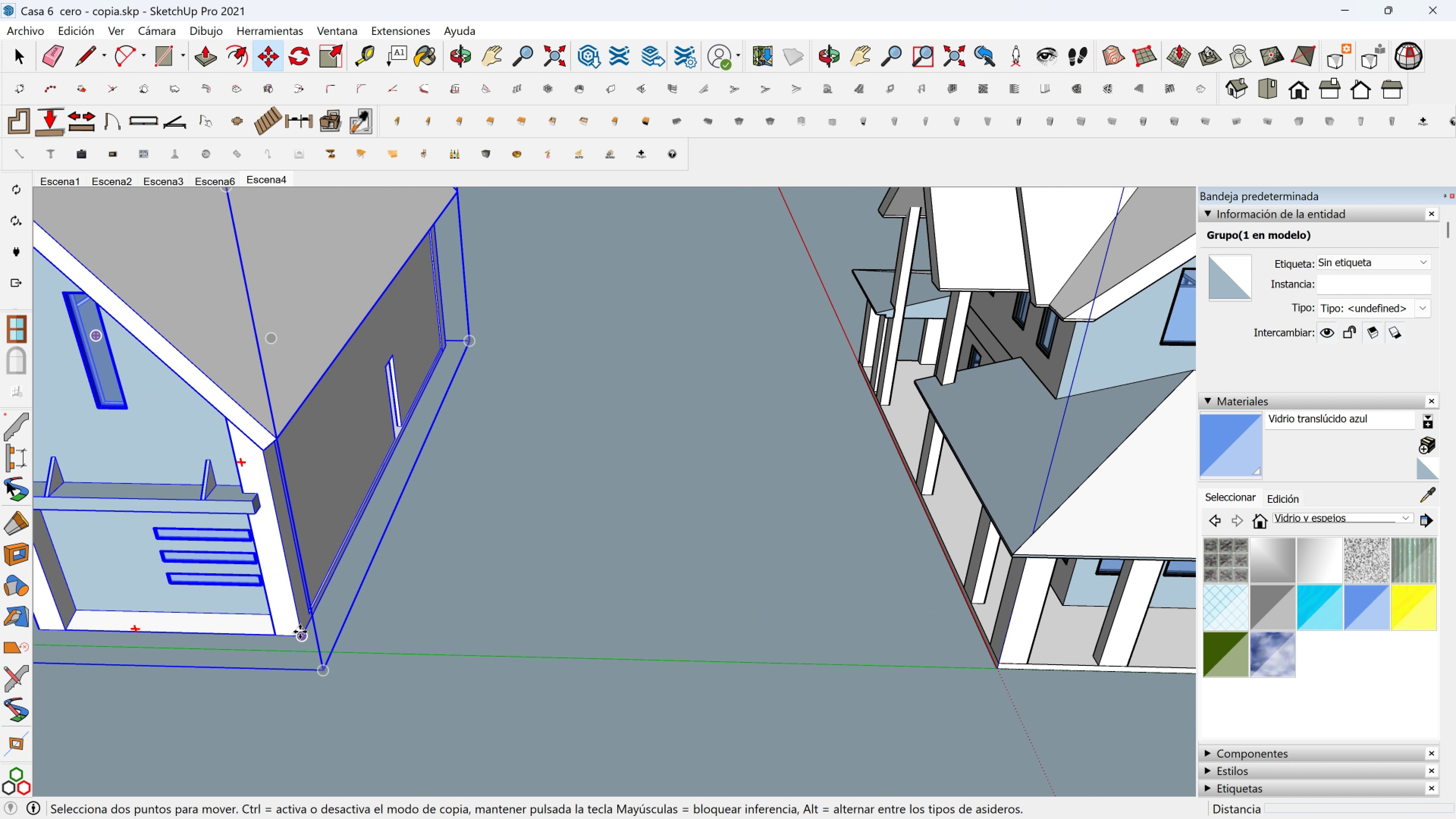 
left_click([300, 632])
 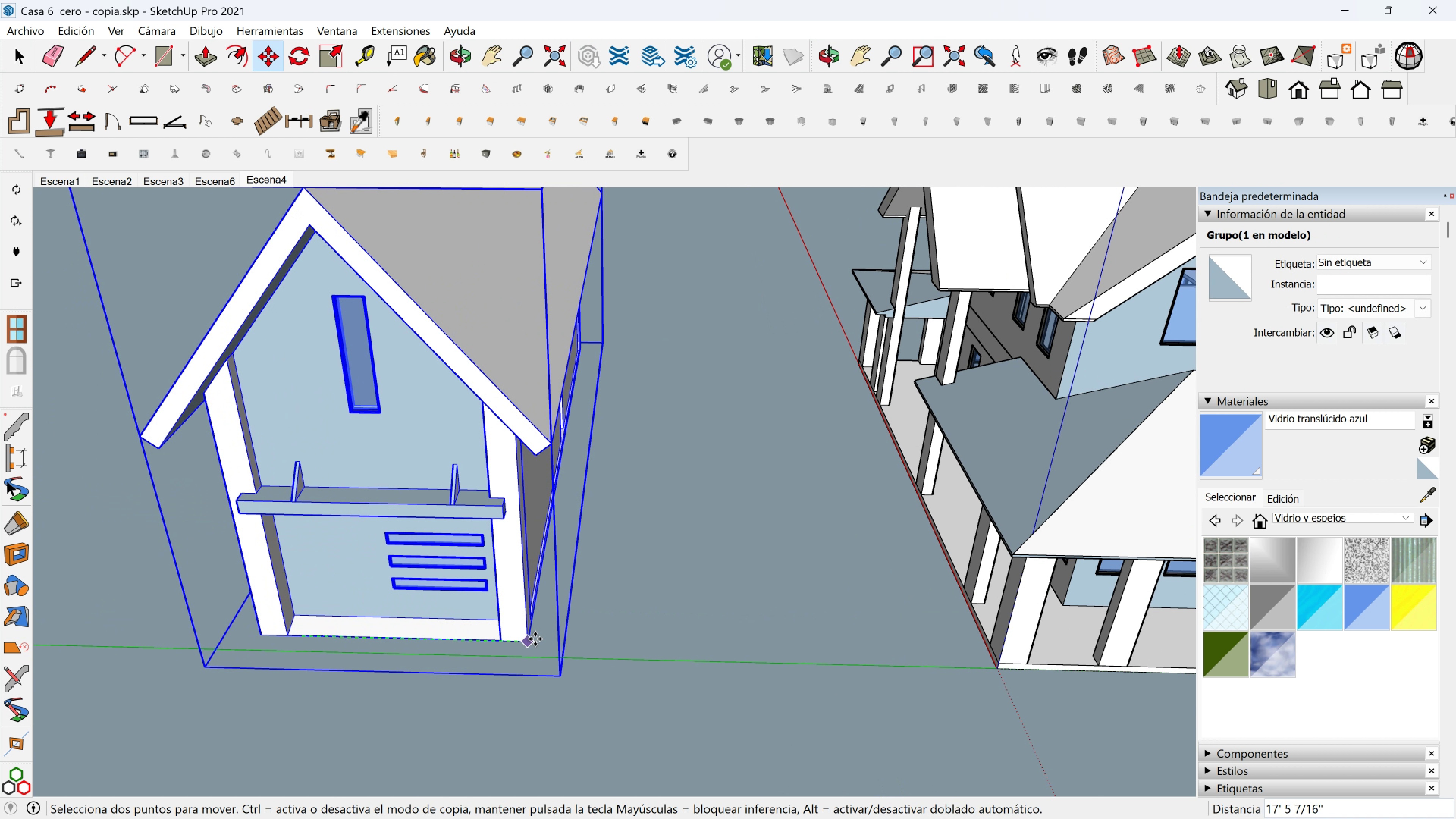 
hold_key(key=ShiftLeft, duration=0.47)
 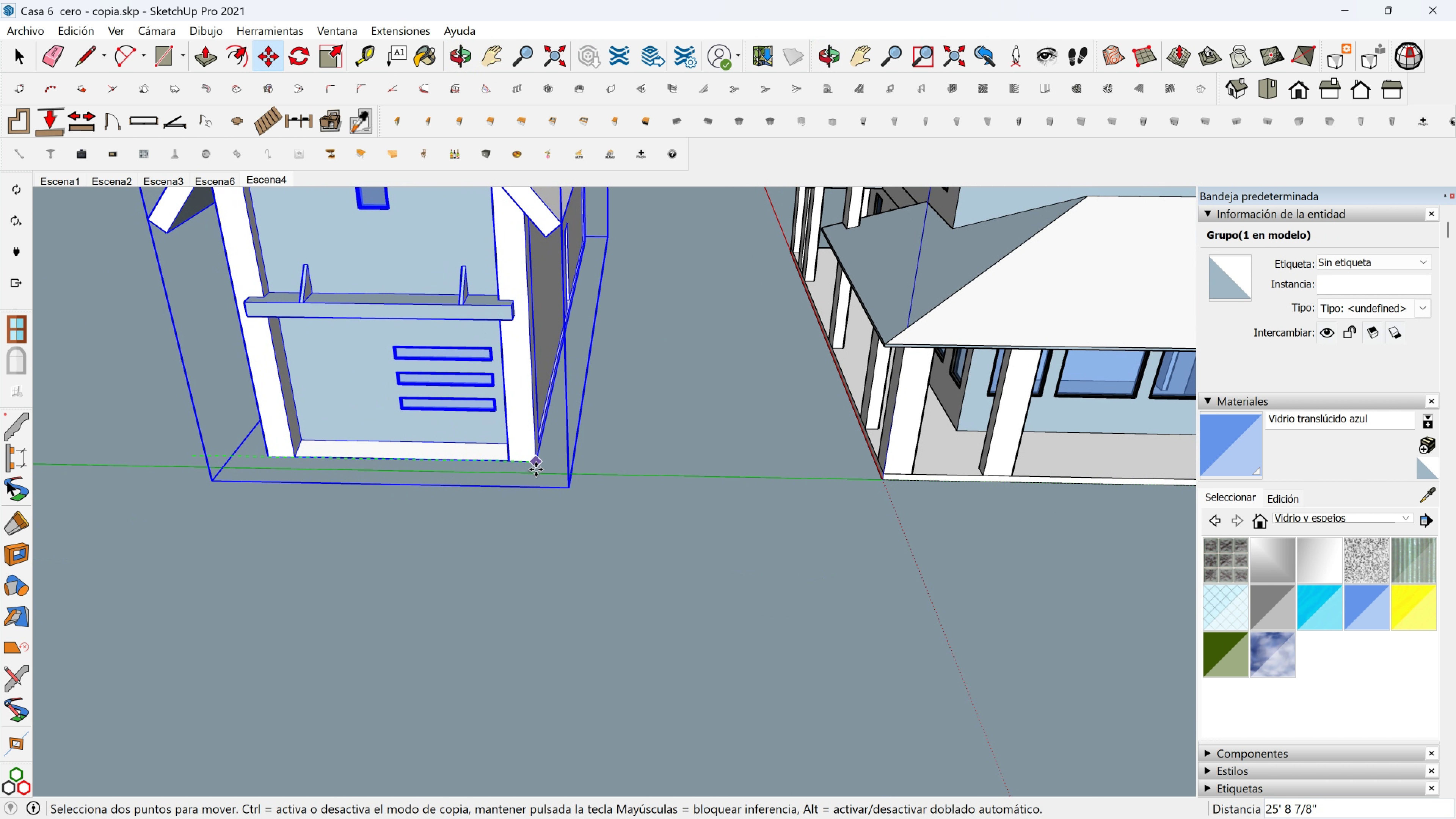 
scroll: coordinate [535, 469], scroll_direction: down, amount: 1.0
 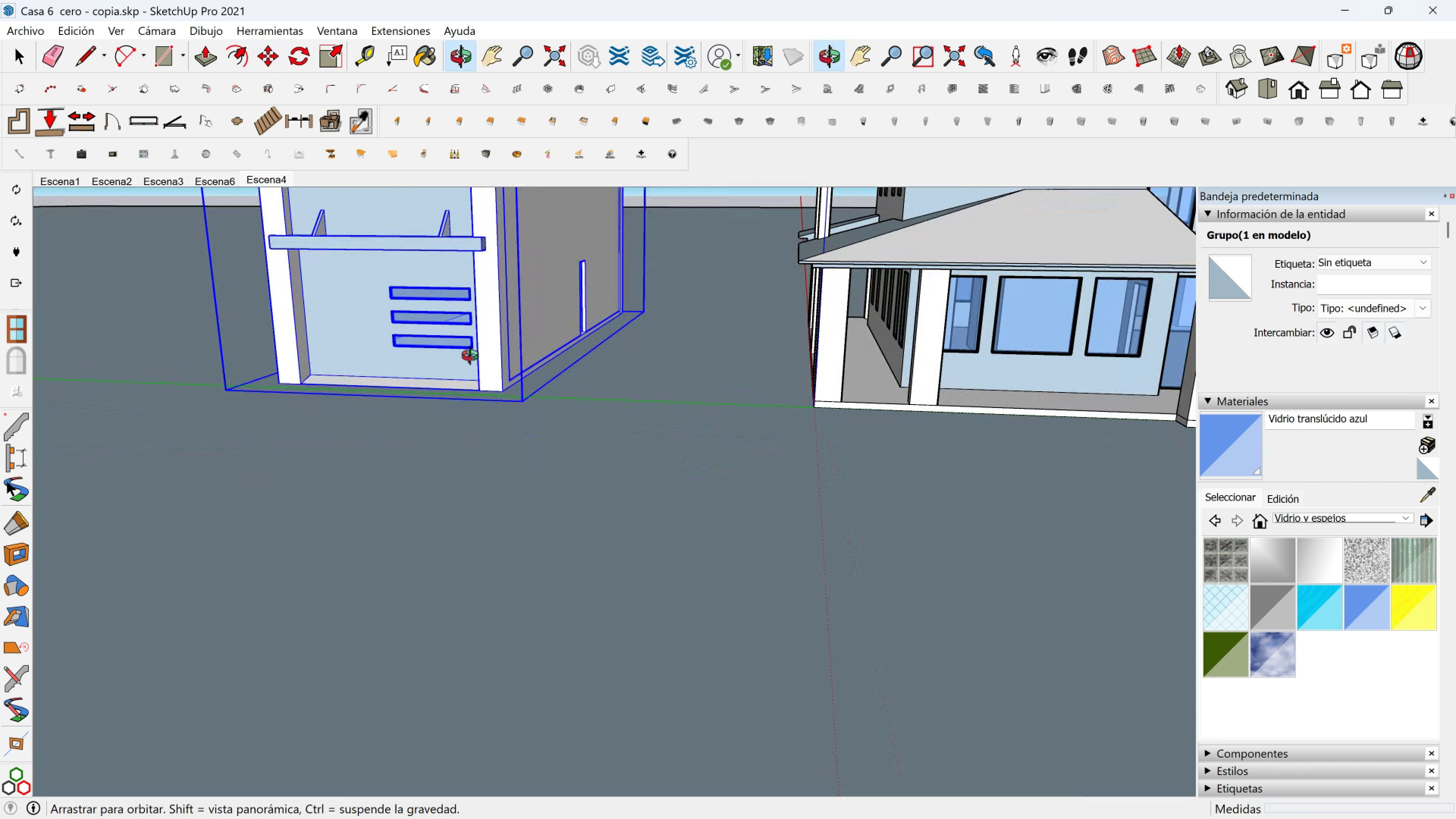 
hold_key(key=ShiftLeft, duration=0.7)
 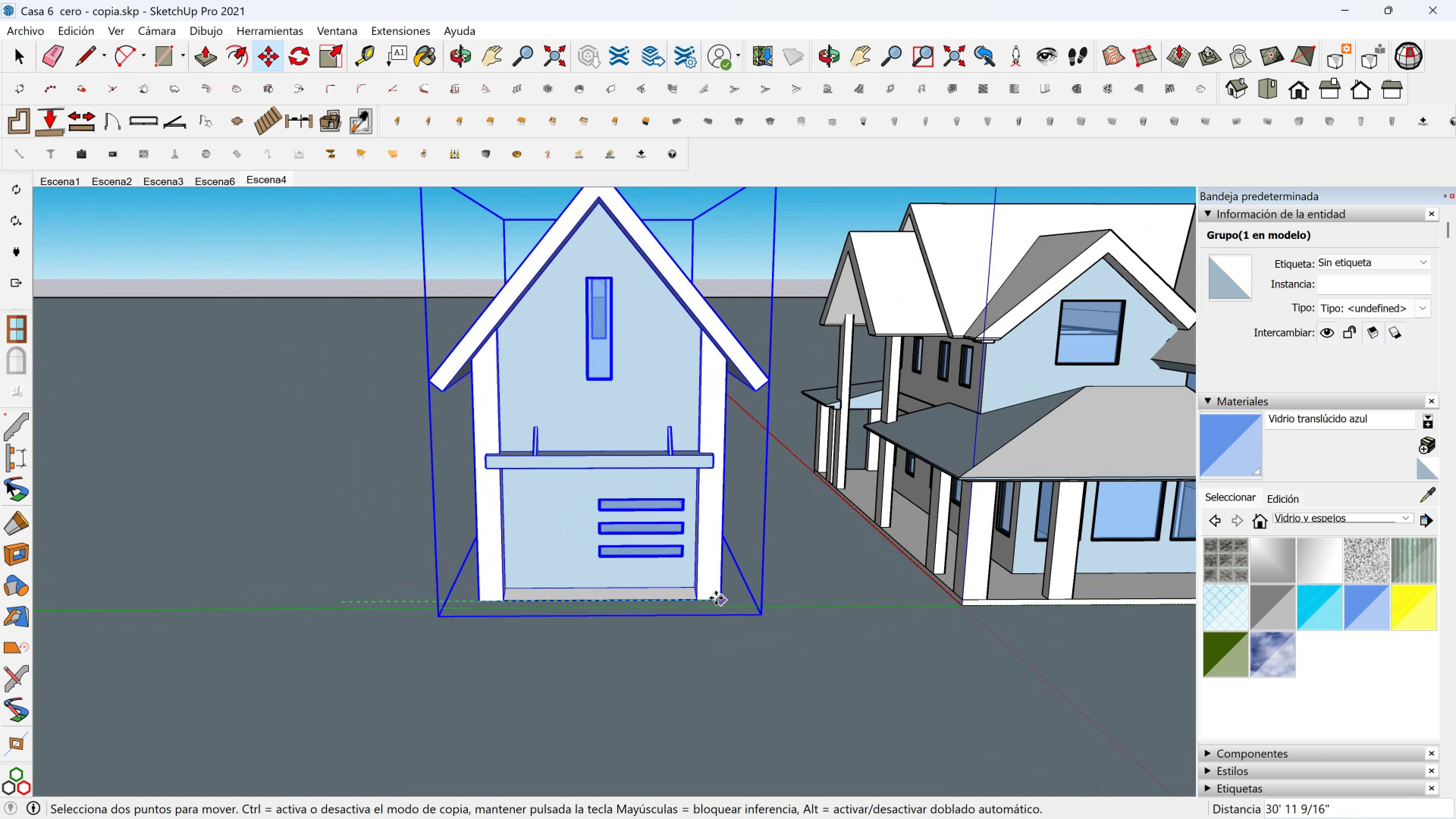 
key(Shift+ShiftLeft)
 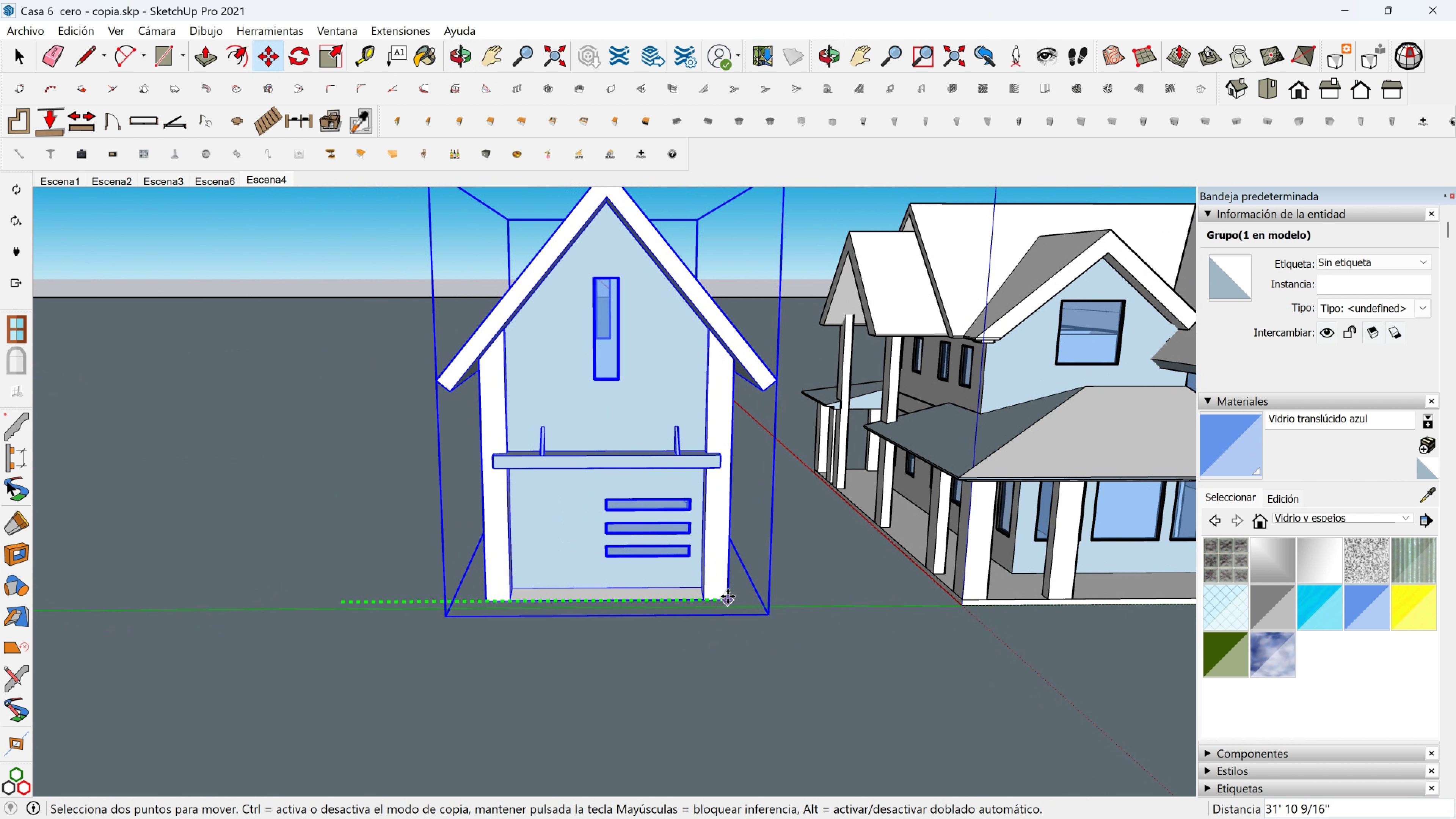 
hold_key(key=ShiftLeft, duration=1.5)
scroll: coordinate [665, 593], scroll_direction: down, amount: 1.0
 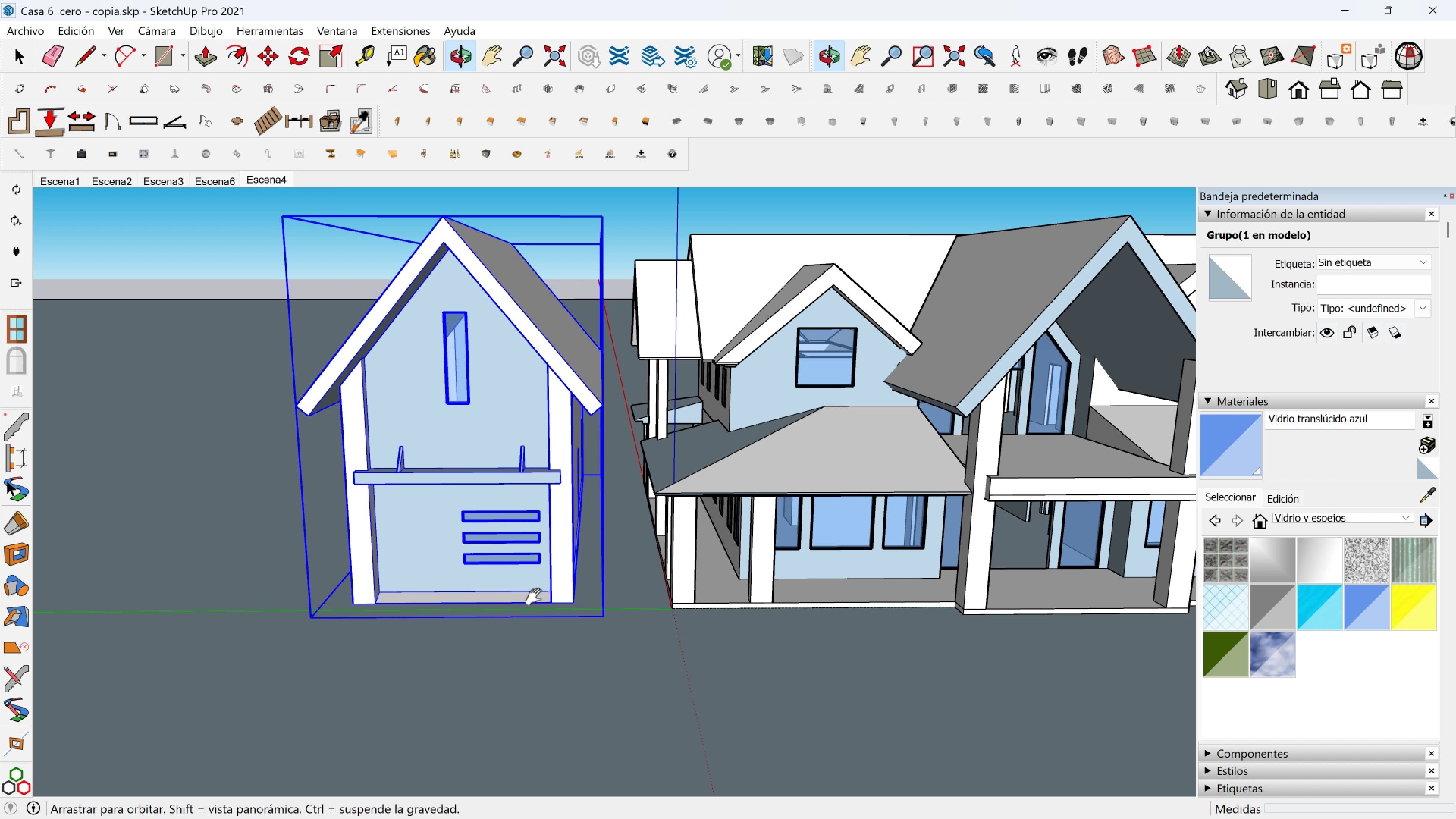 
hold_key(key=ShiftLeft, duration=1.53)
 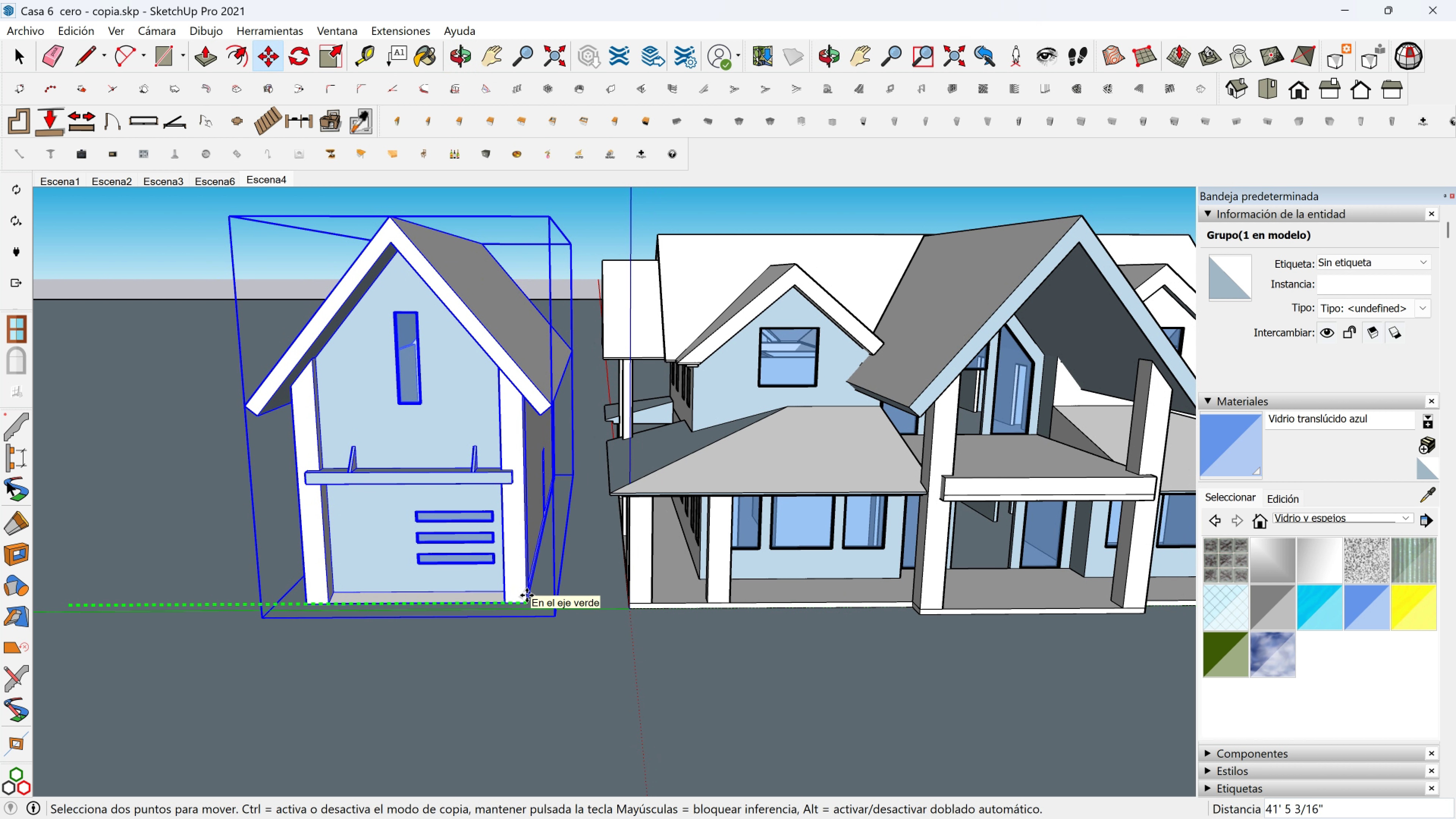 
hold_key(key=ShiftLeft, duration=1.5)
 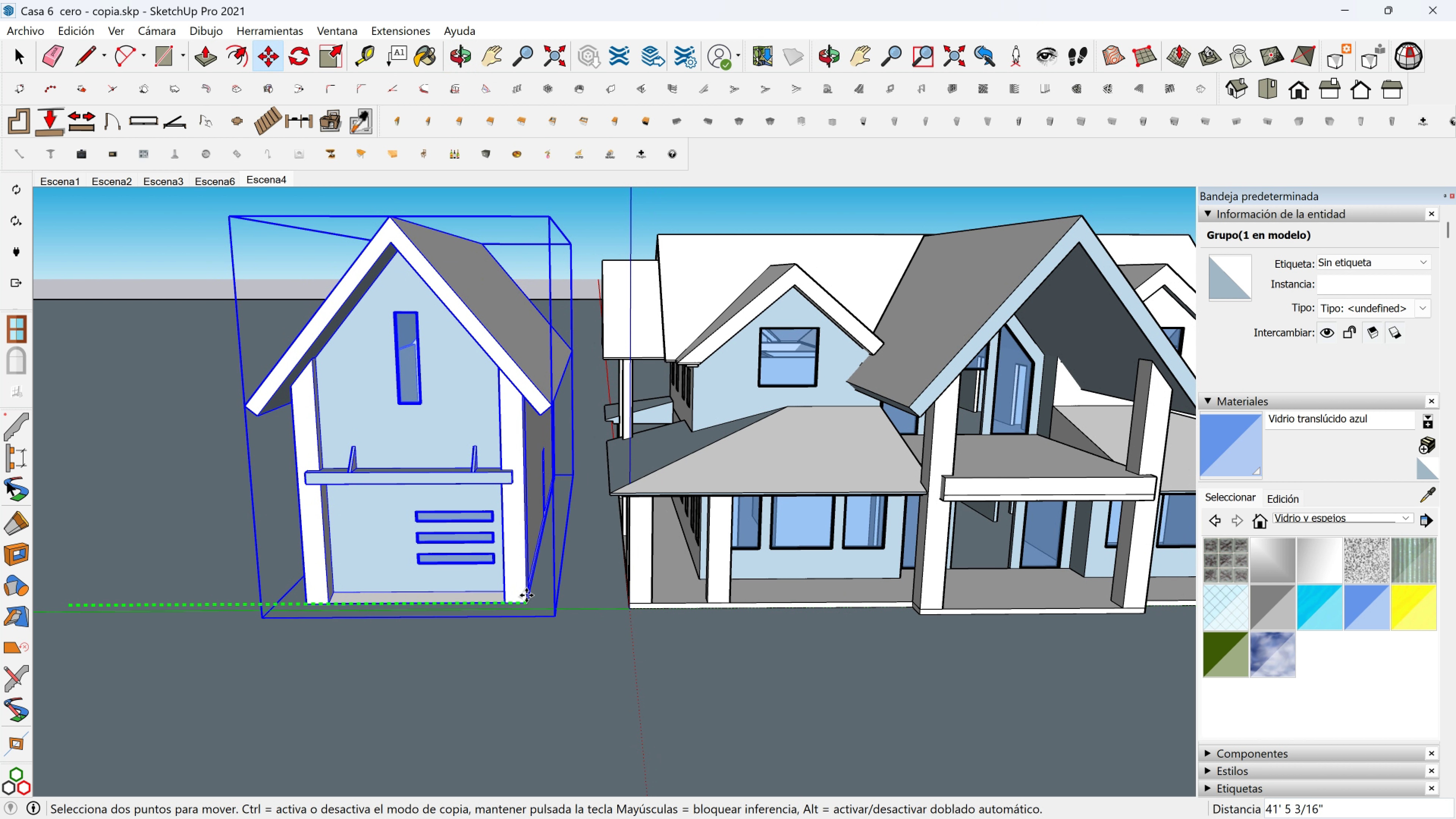 
hold_key(key=ShiftLeft, duration=1.28)
left_click([526, 595])
 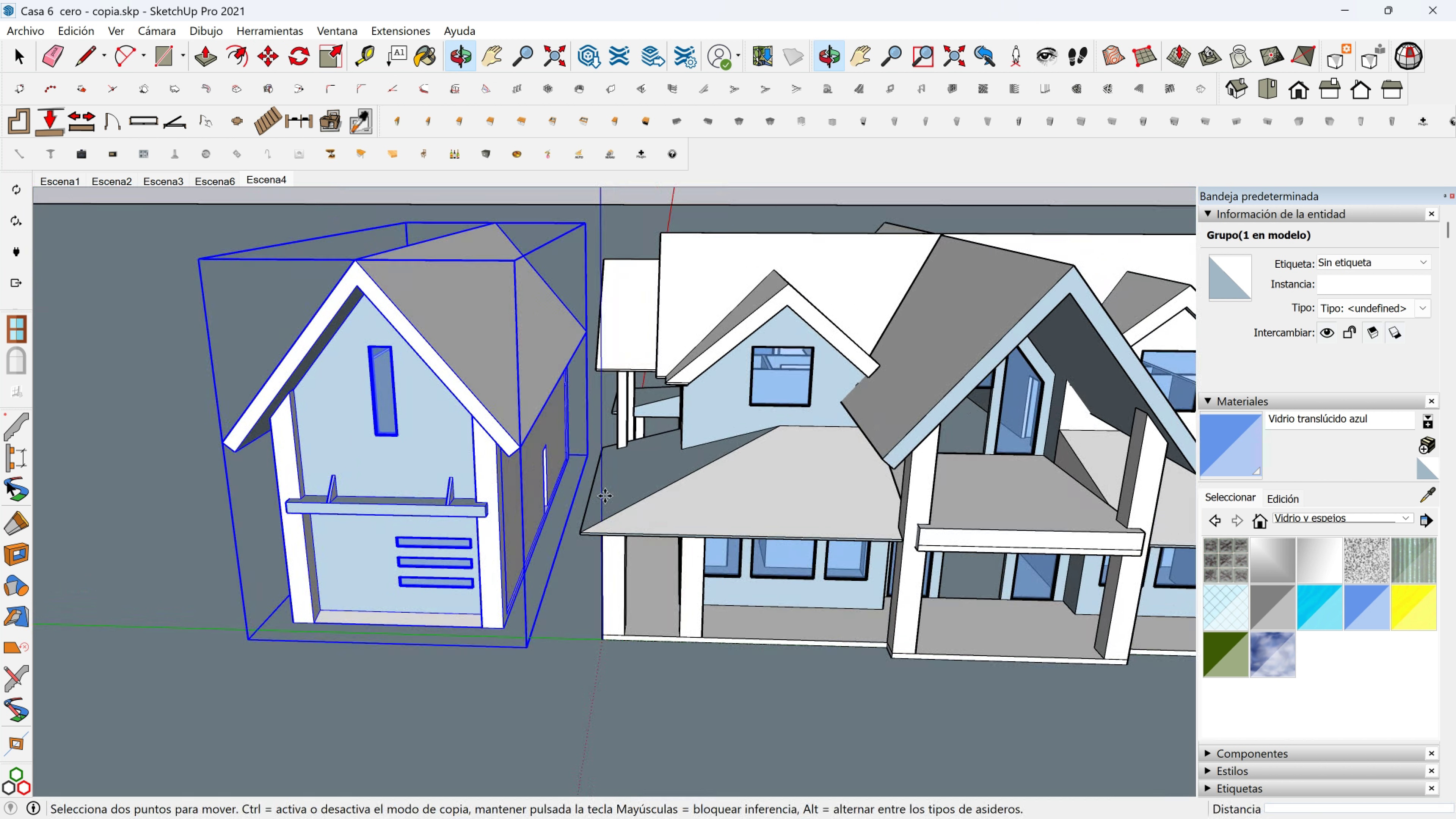 
scroll: coordinate [546, 486], scroll_direction: up, amount: 3.0
 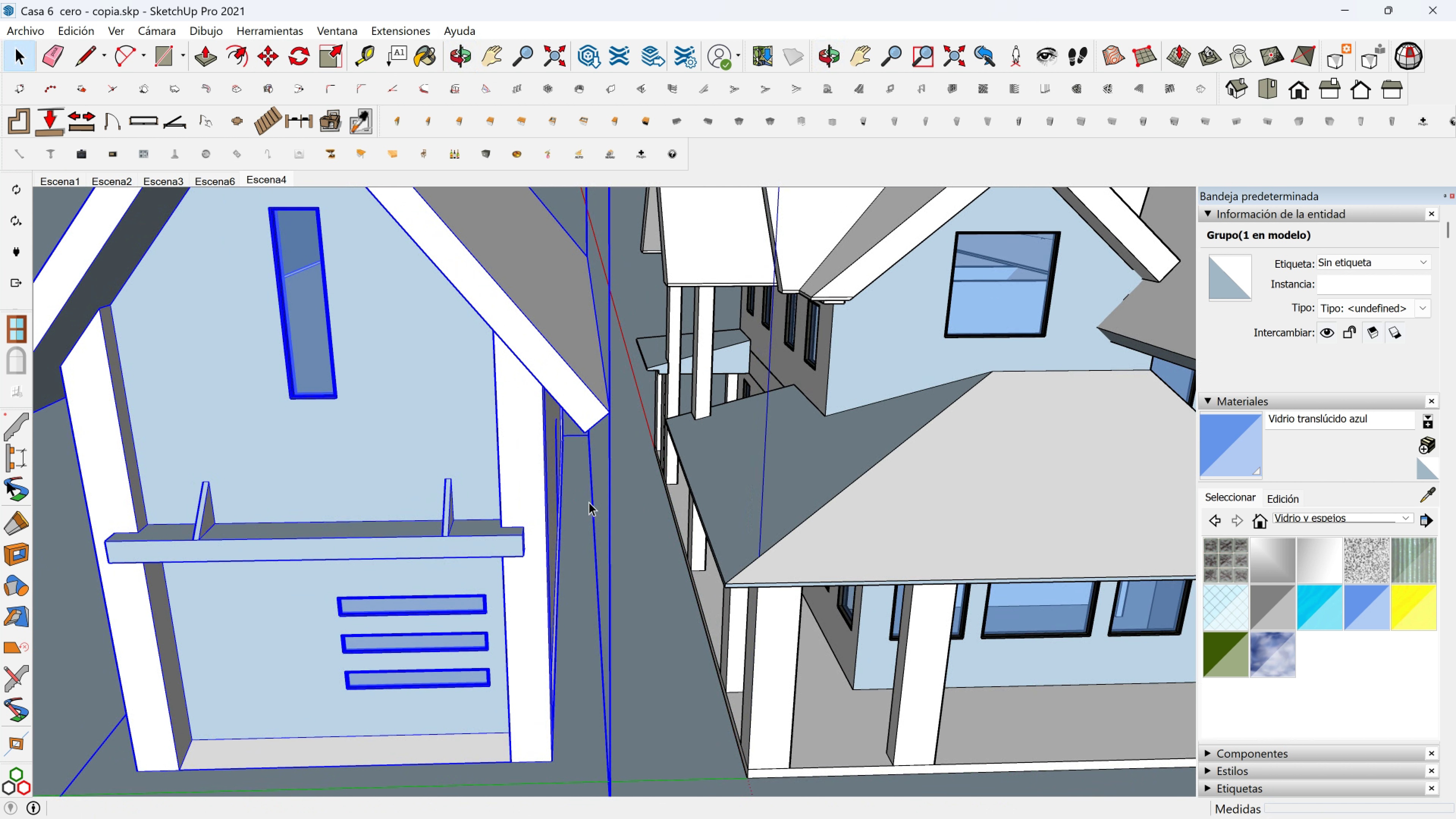 
key(Space)
 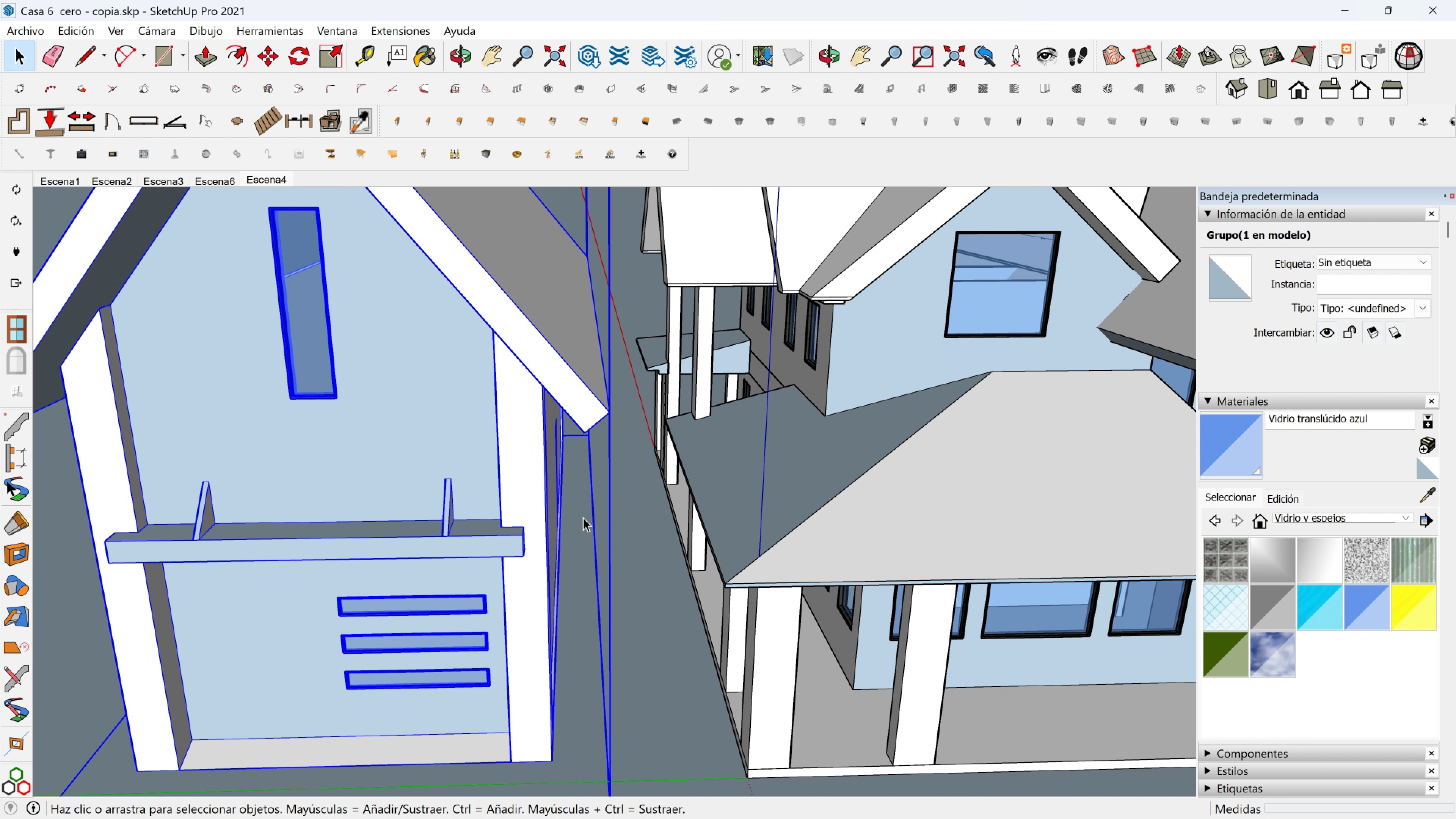 
scroll: coordinate [549, 478], scroll_direction: up, amount: 7.0
 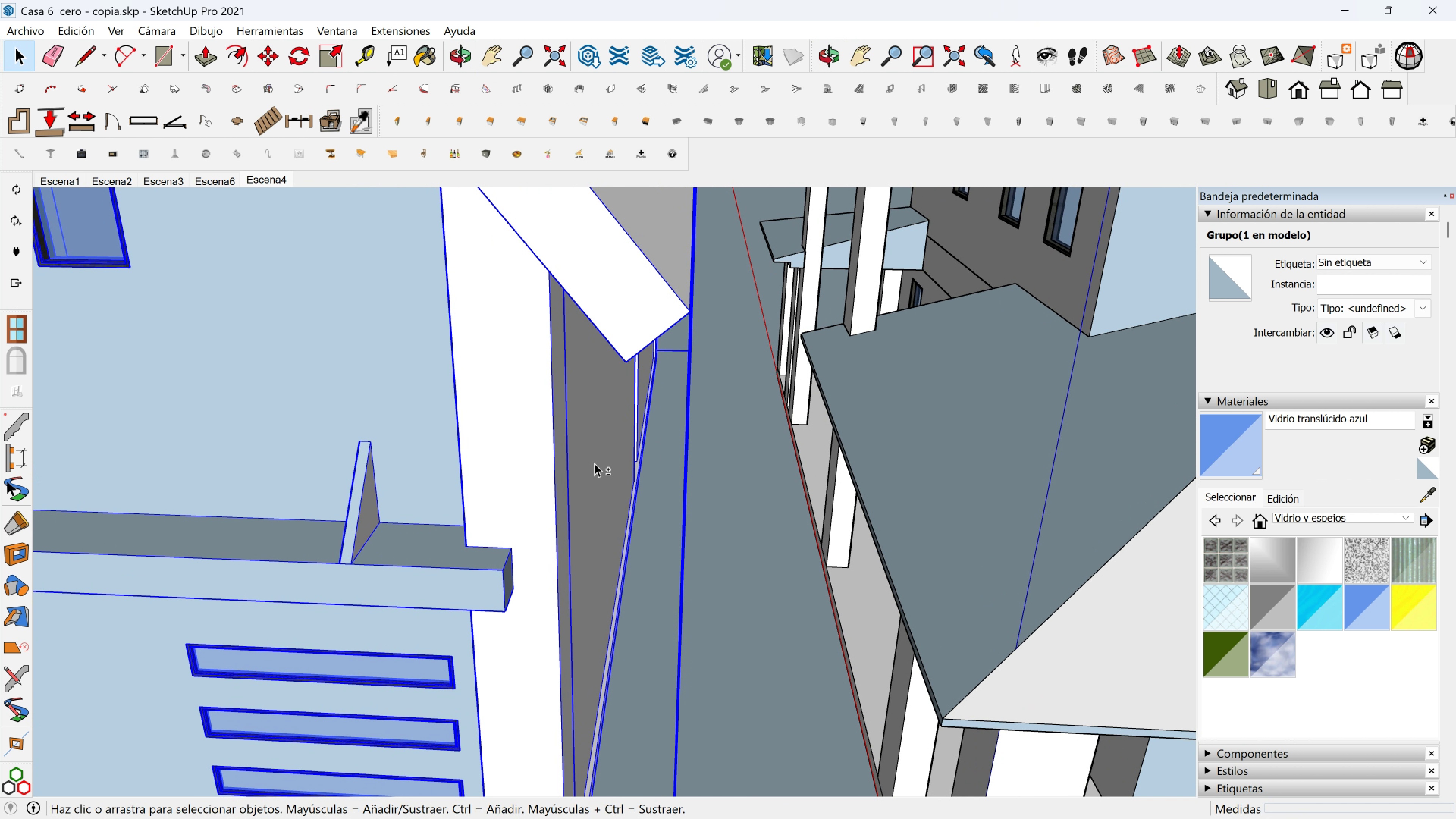 
hold_key(key=ShiftLeft, duration=0.51)
 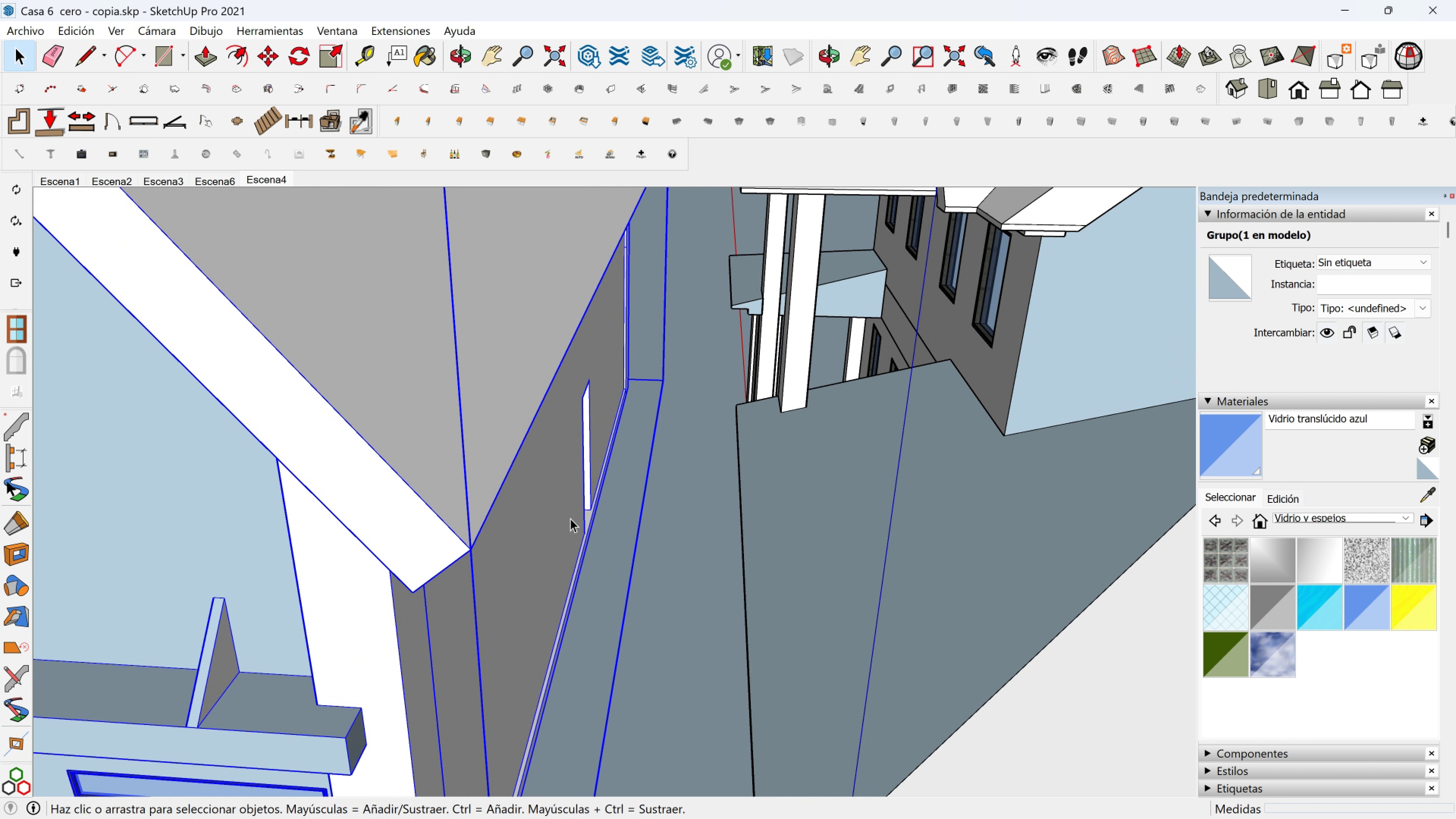 
scroll: coordinate [599, 501], scroll_direction: up, amount: 2.0
 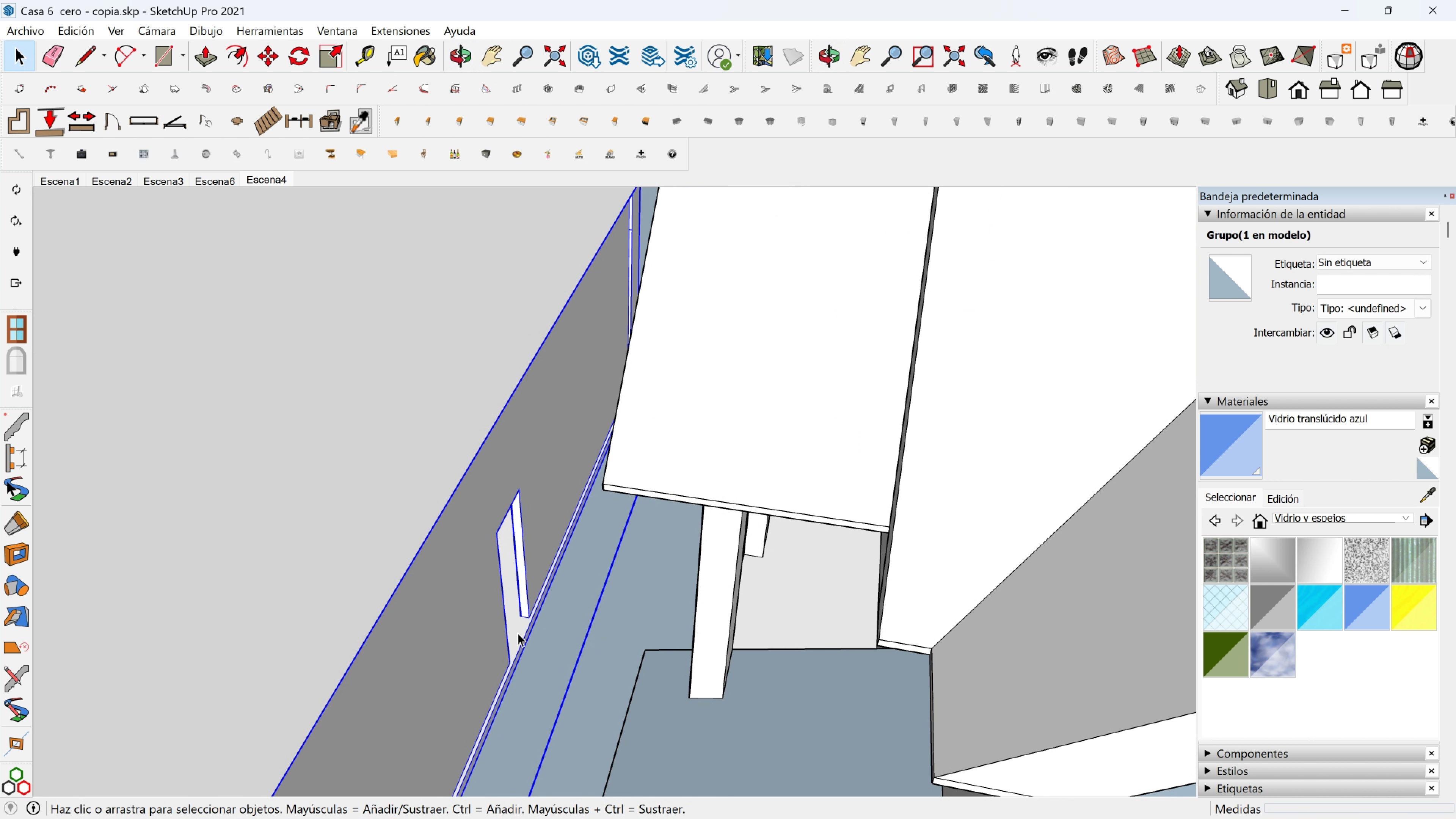 
double_click([518, 633])
 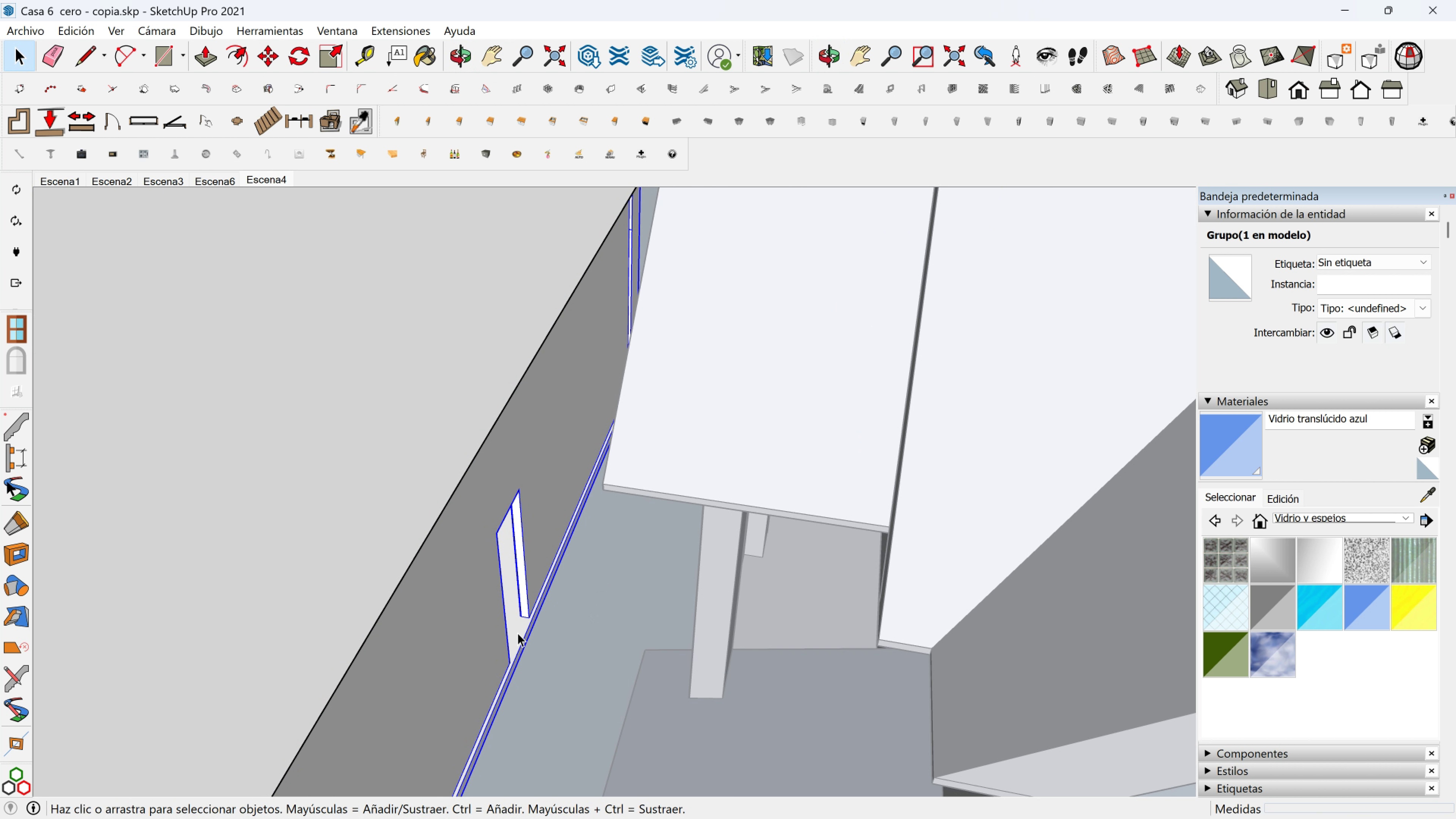 
triple_click([518, 633])
 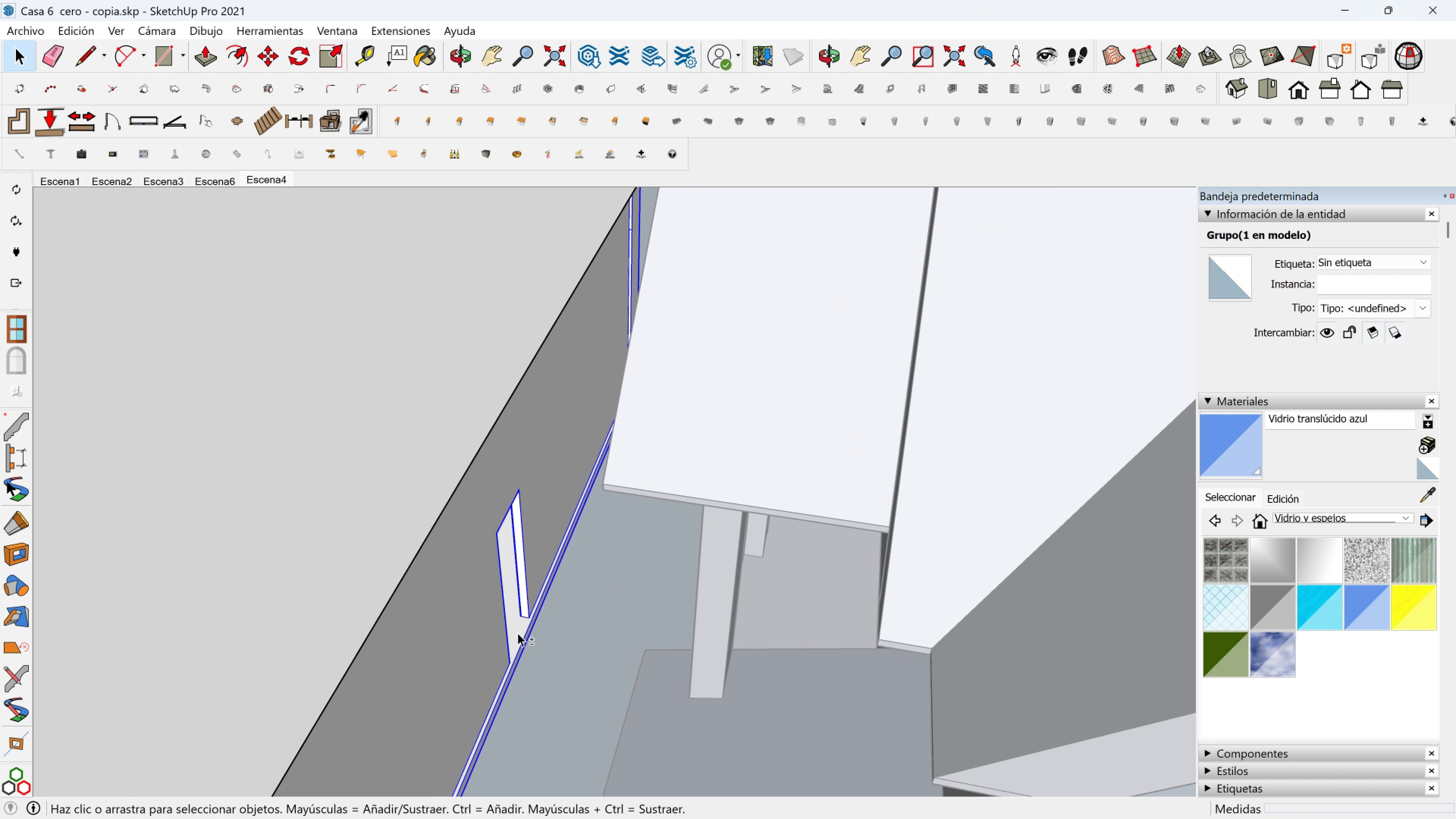 
hold_key(key=ShiftLeft, duration=0.43)
 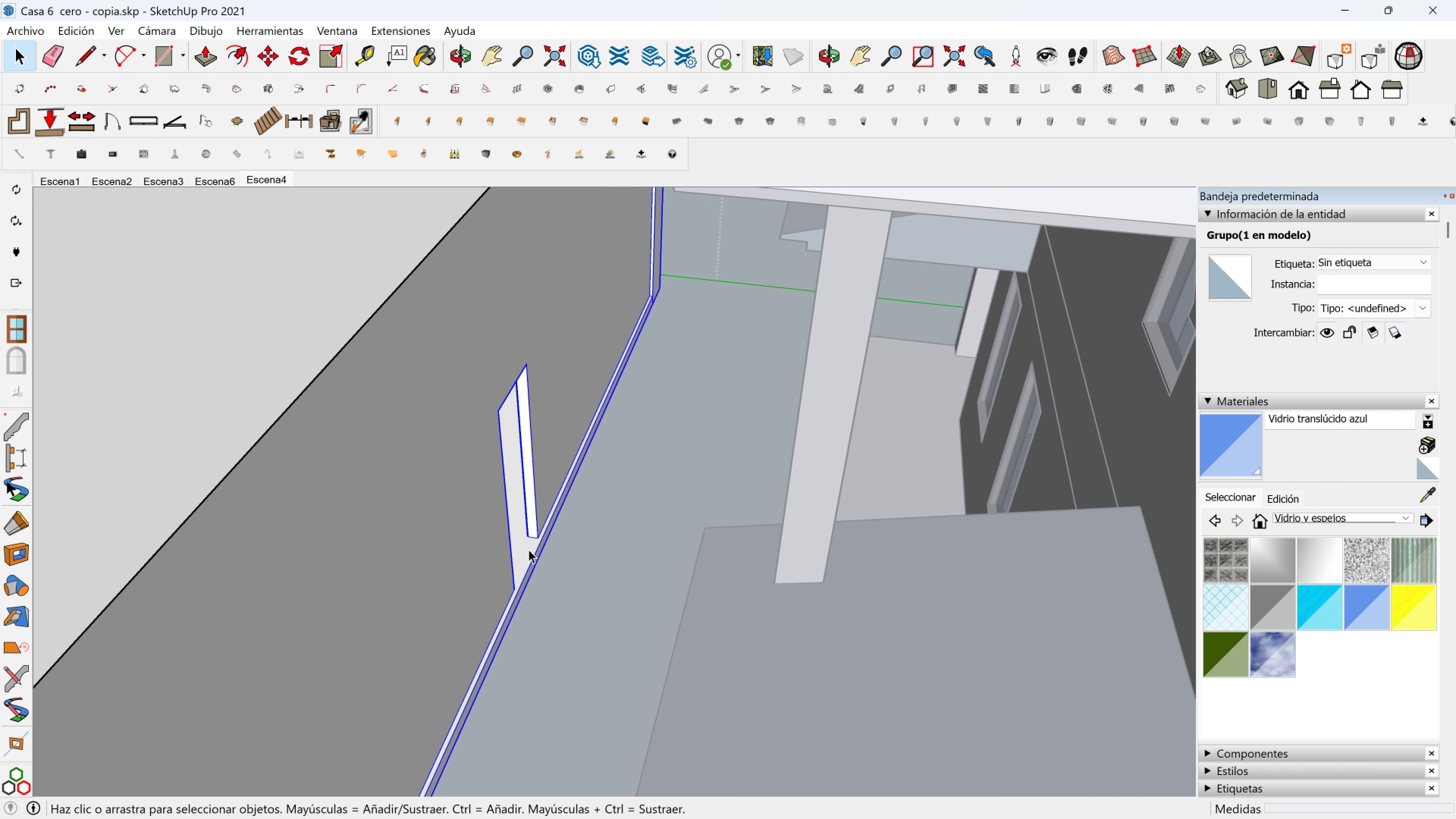 
scroll: coordinate [529, 549], scroll_direction: up, amount: 6.0
 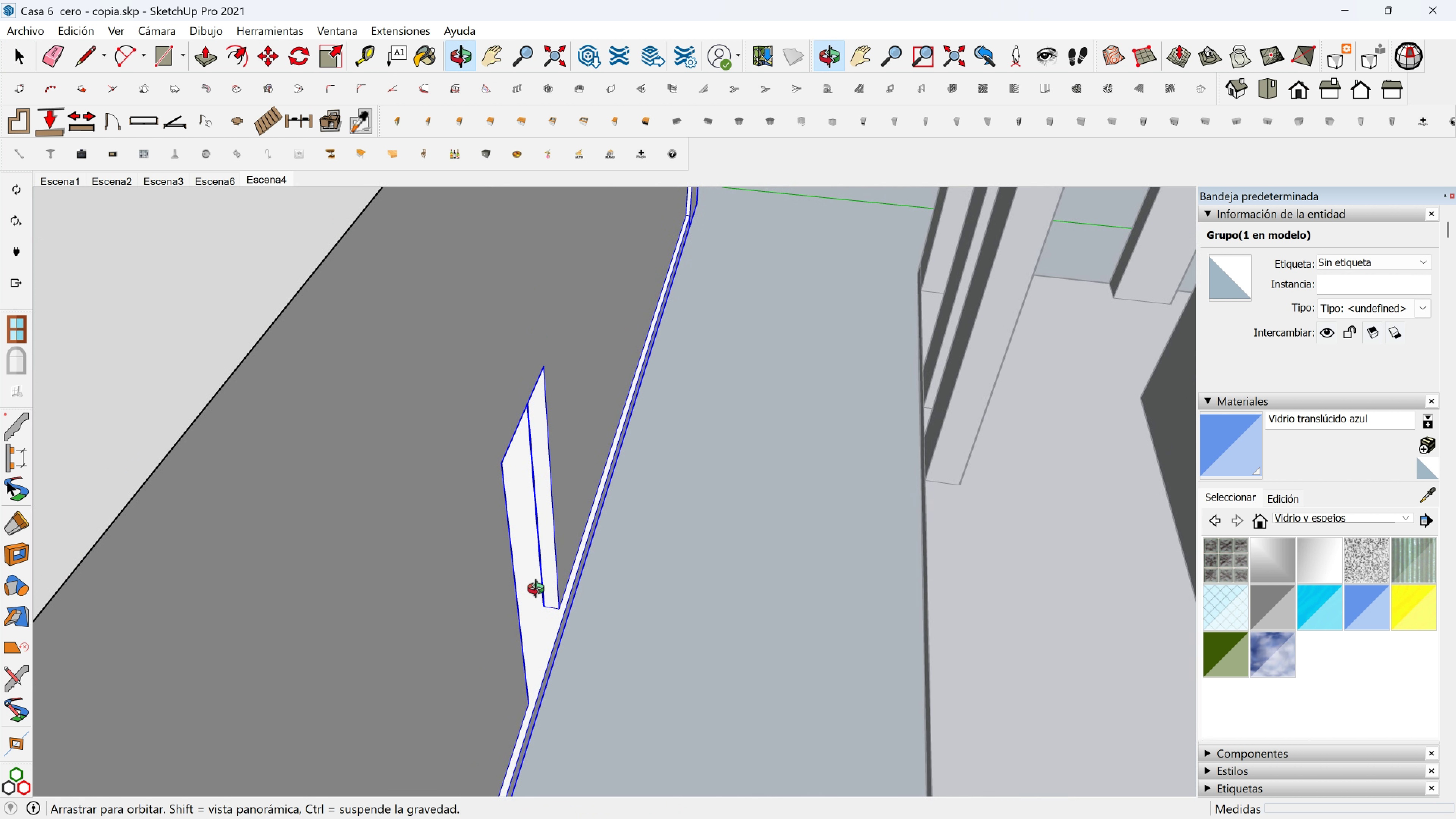 
hold_key(key=ShiftLeft, duration=0.58)
 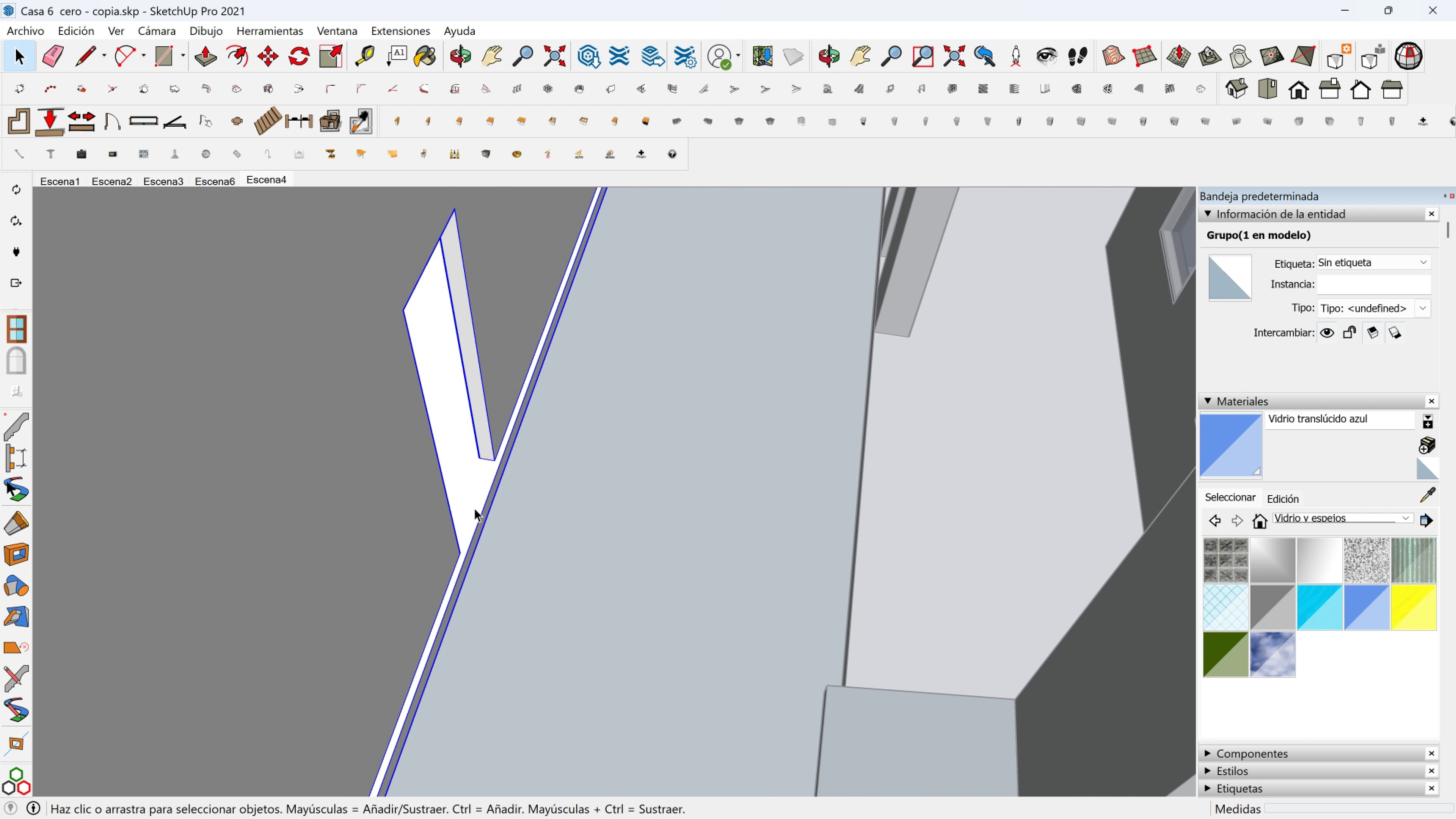 
double_click([474, 508])
 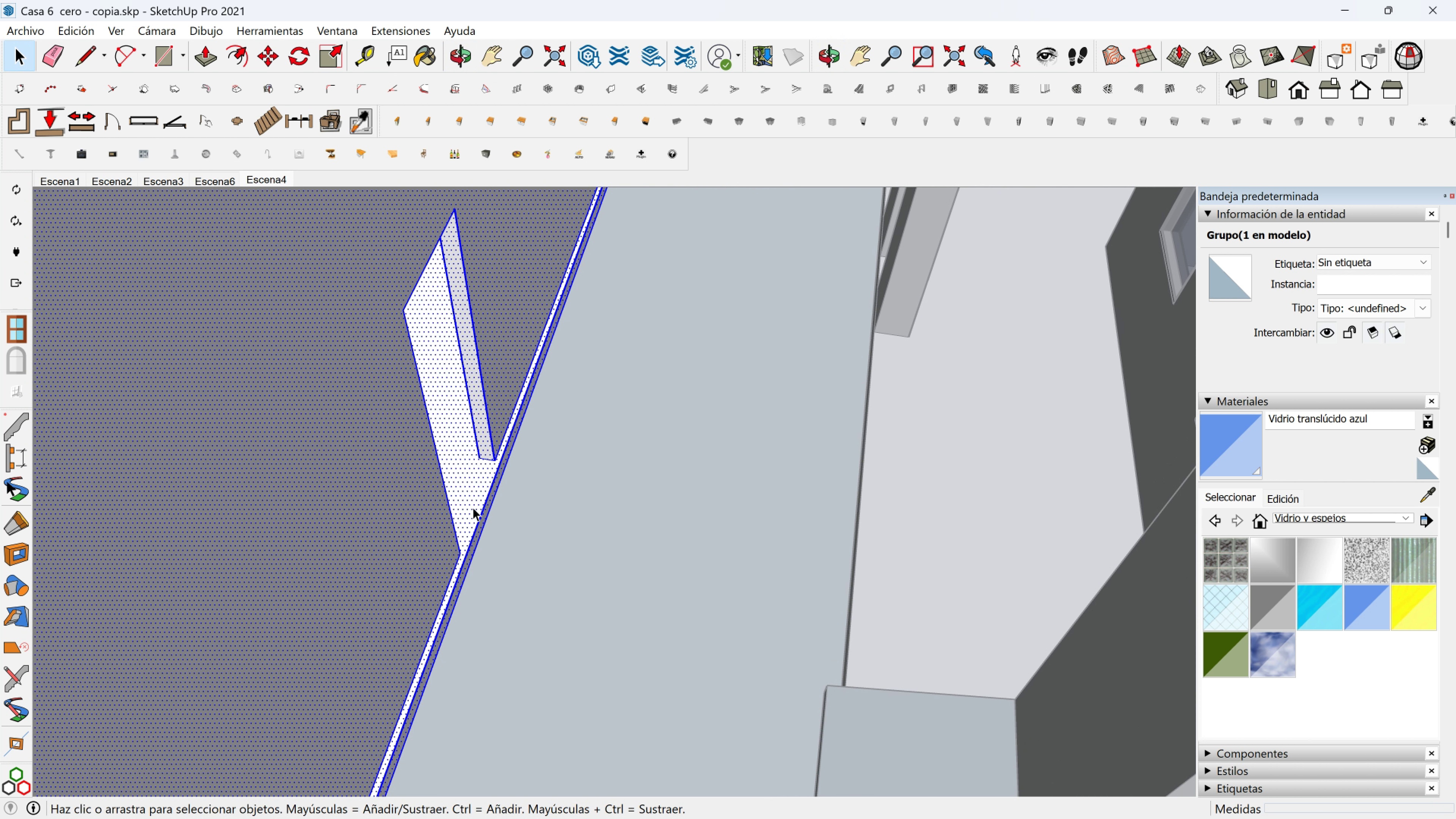 
triple_click([473, 507])
 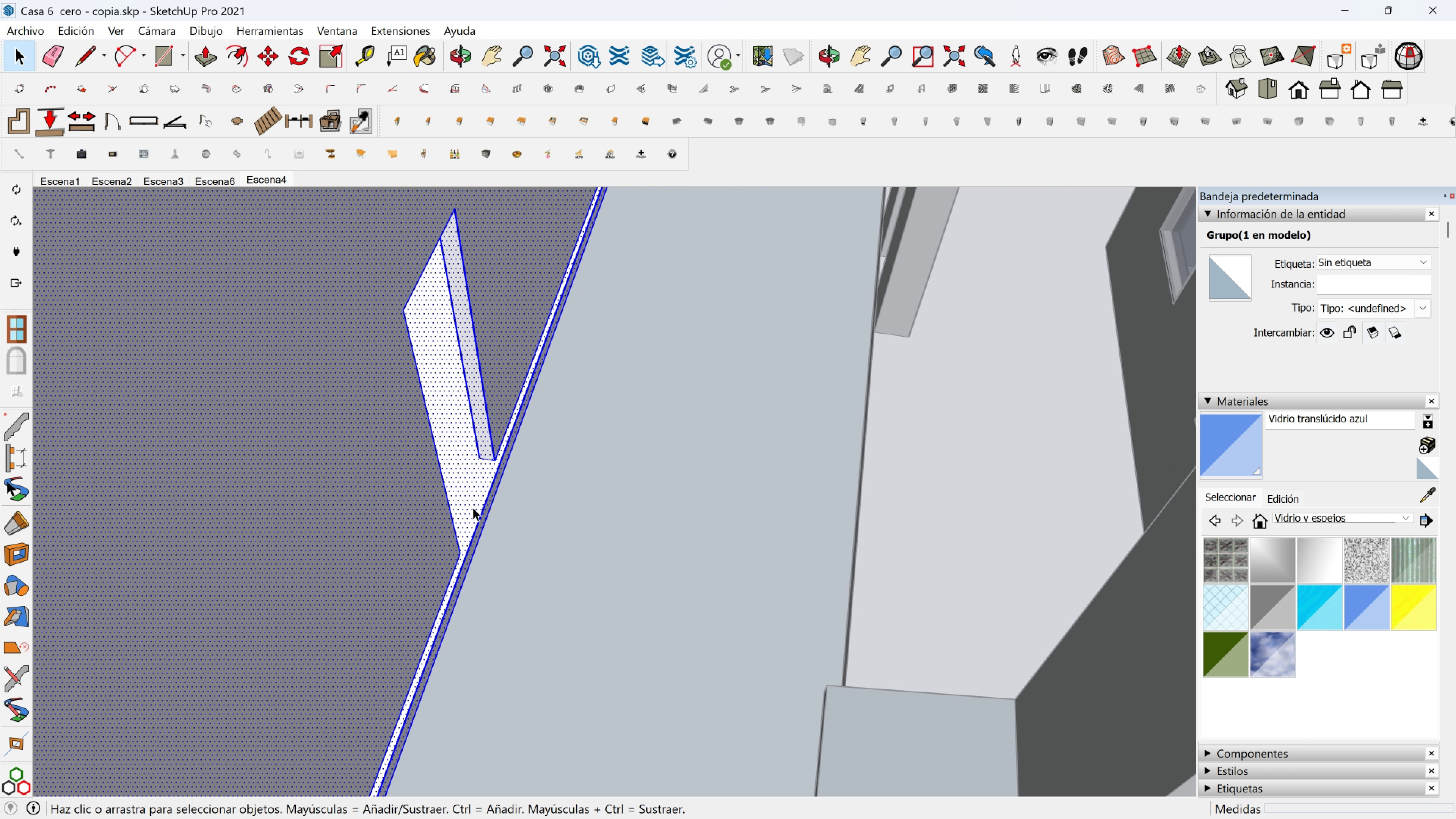 
triple_click([473, 507])
 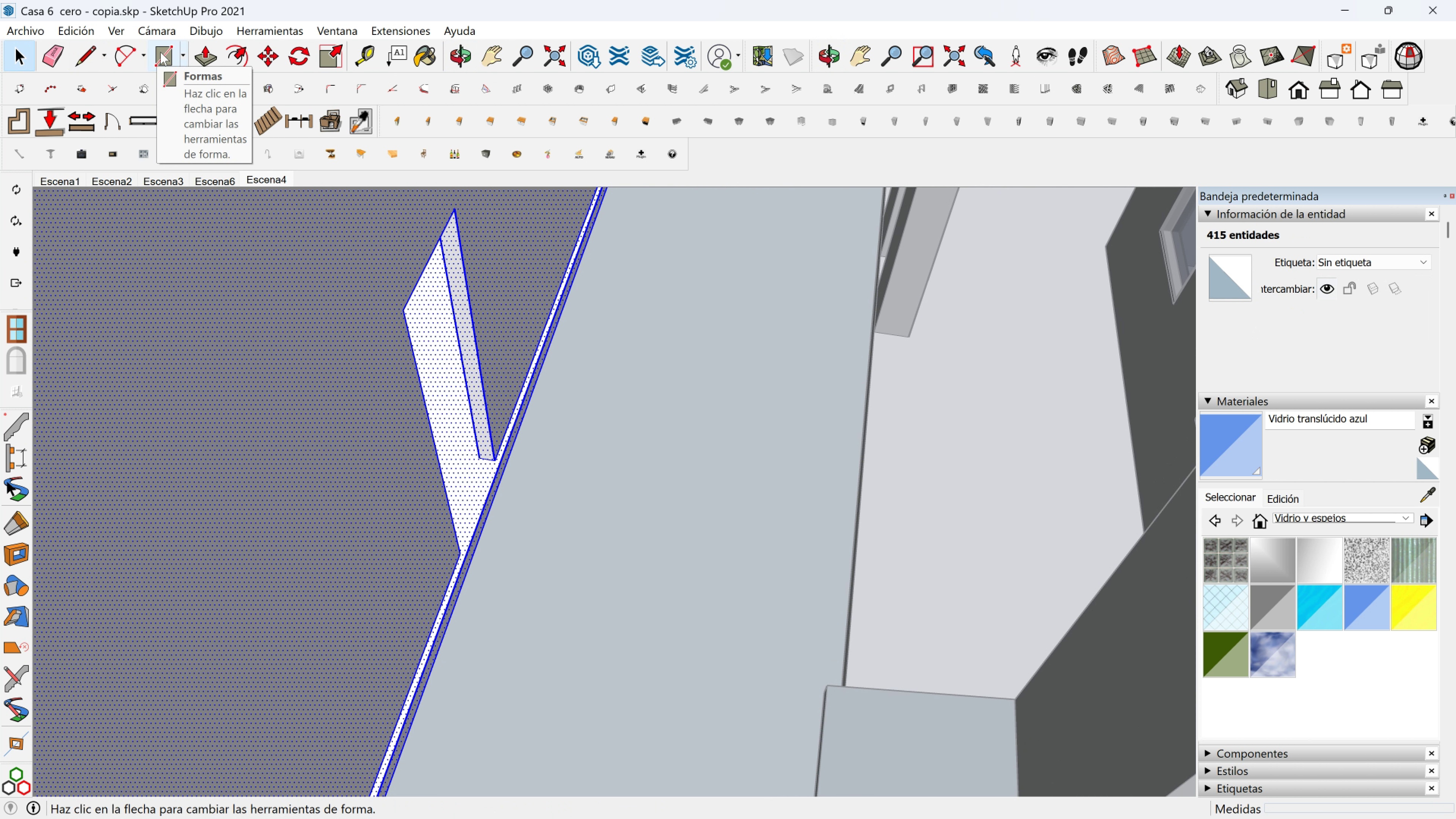 
left_click([162, 52])
 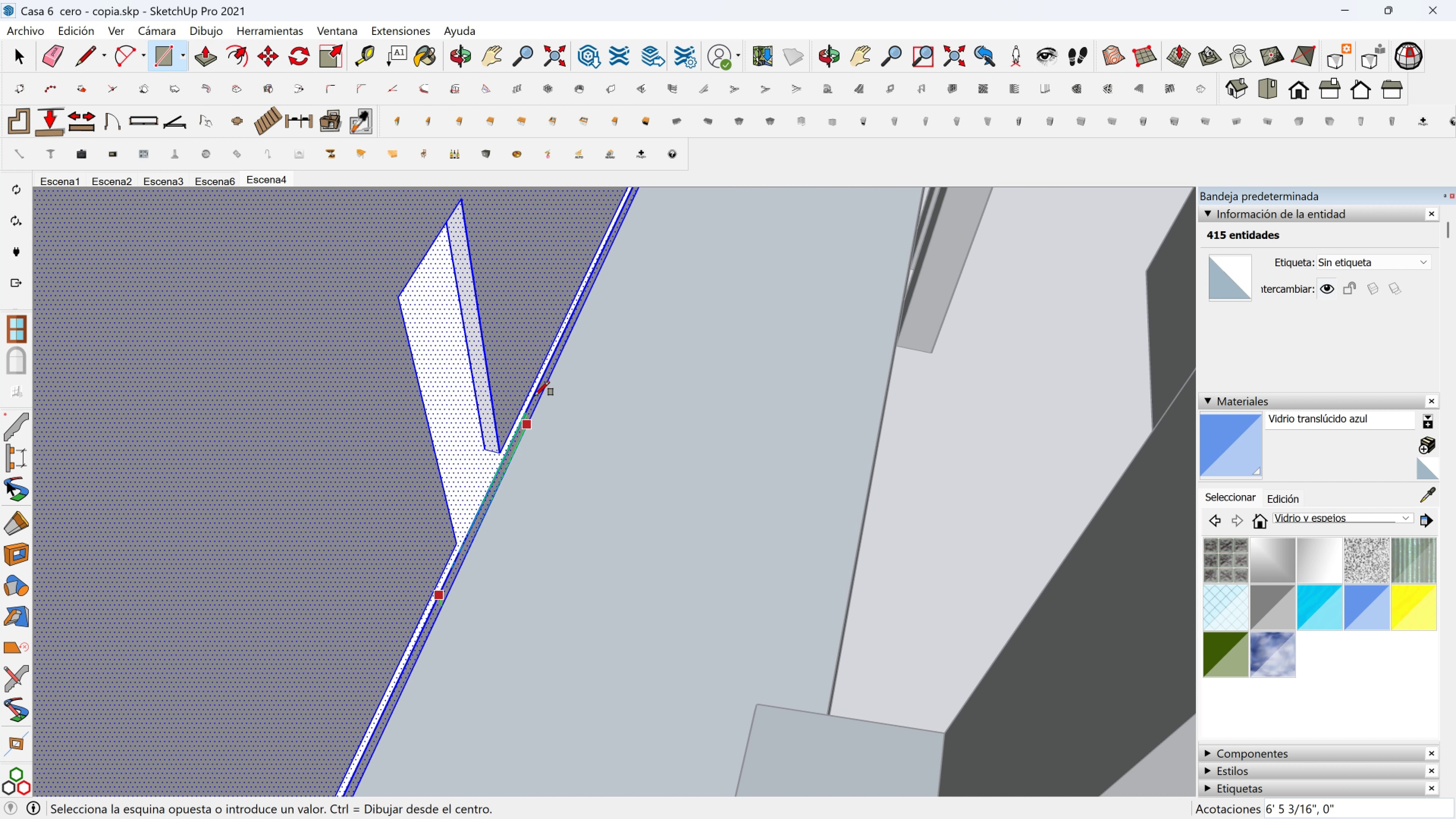 
left_click([535, 390])
 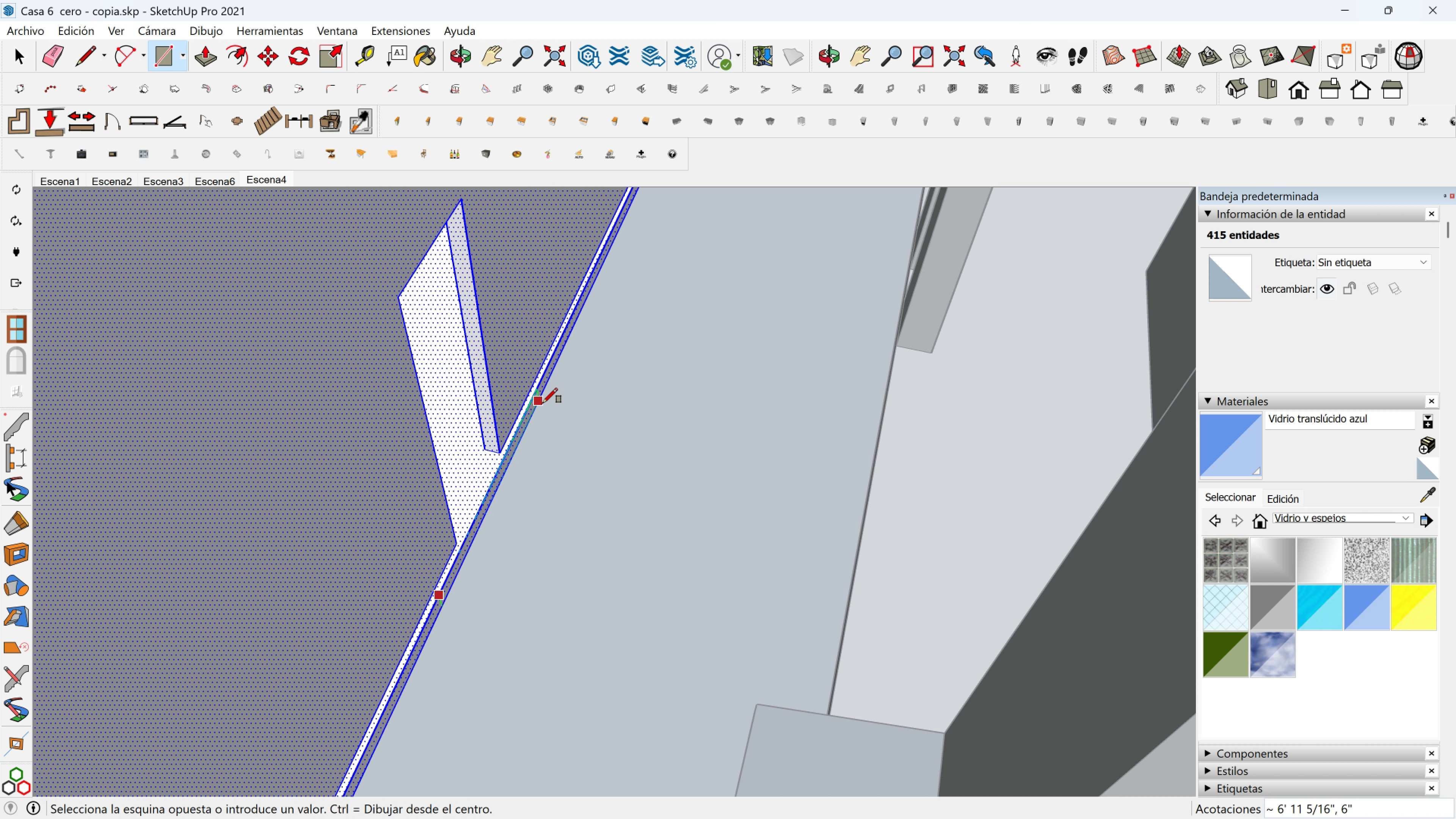 
left_click([543, 403])
 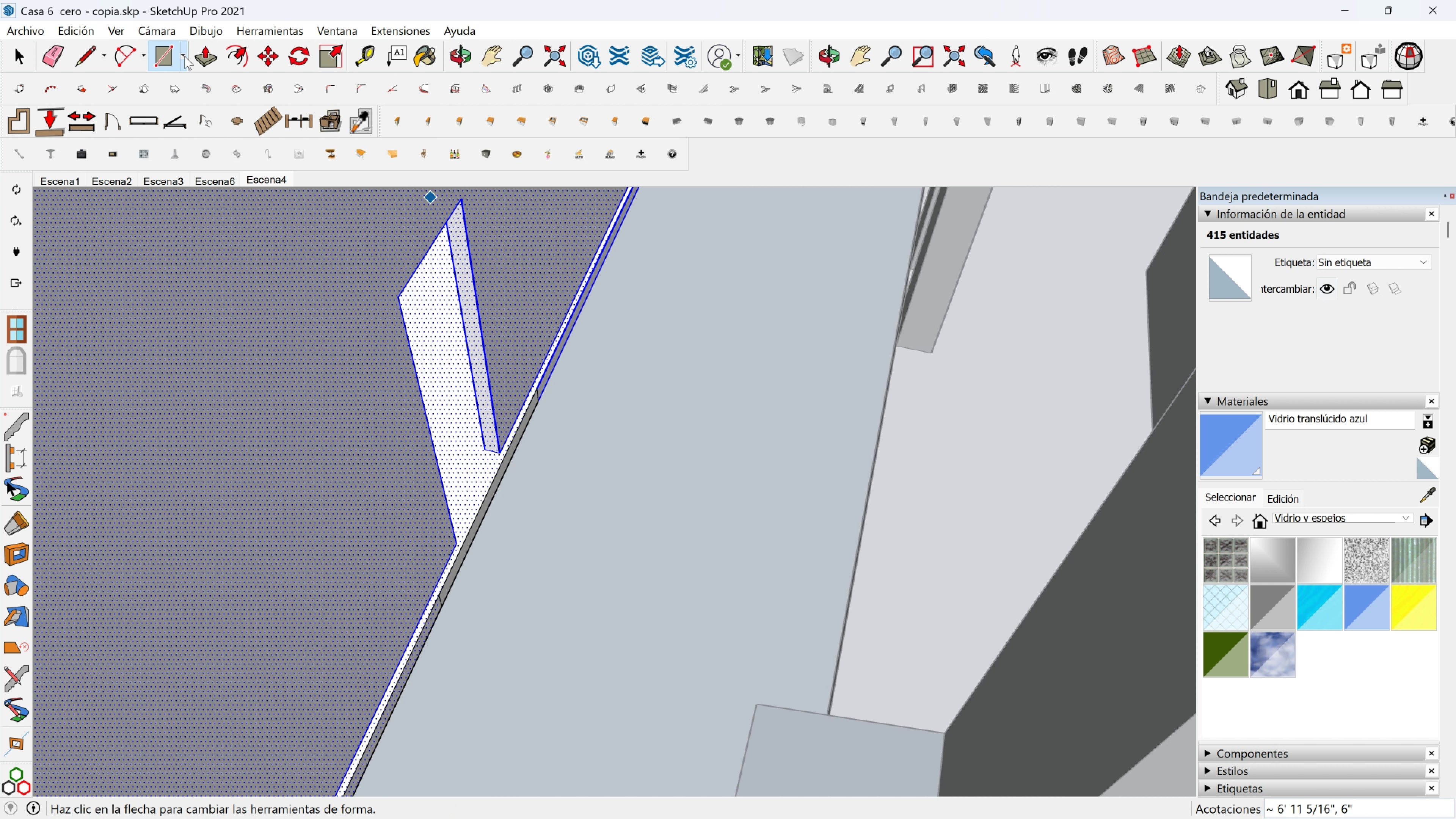 
left_click([202, 52])
 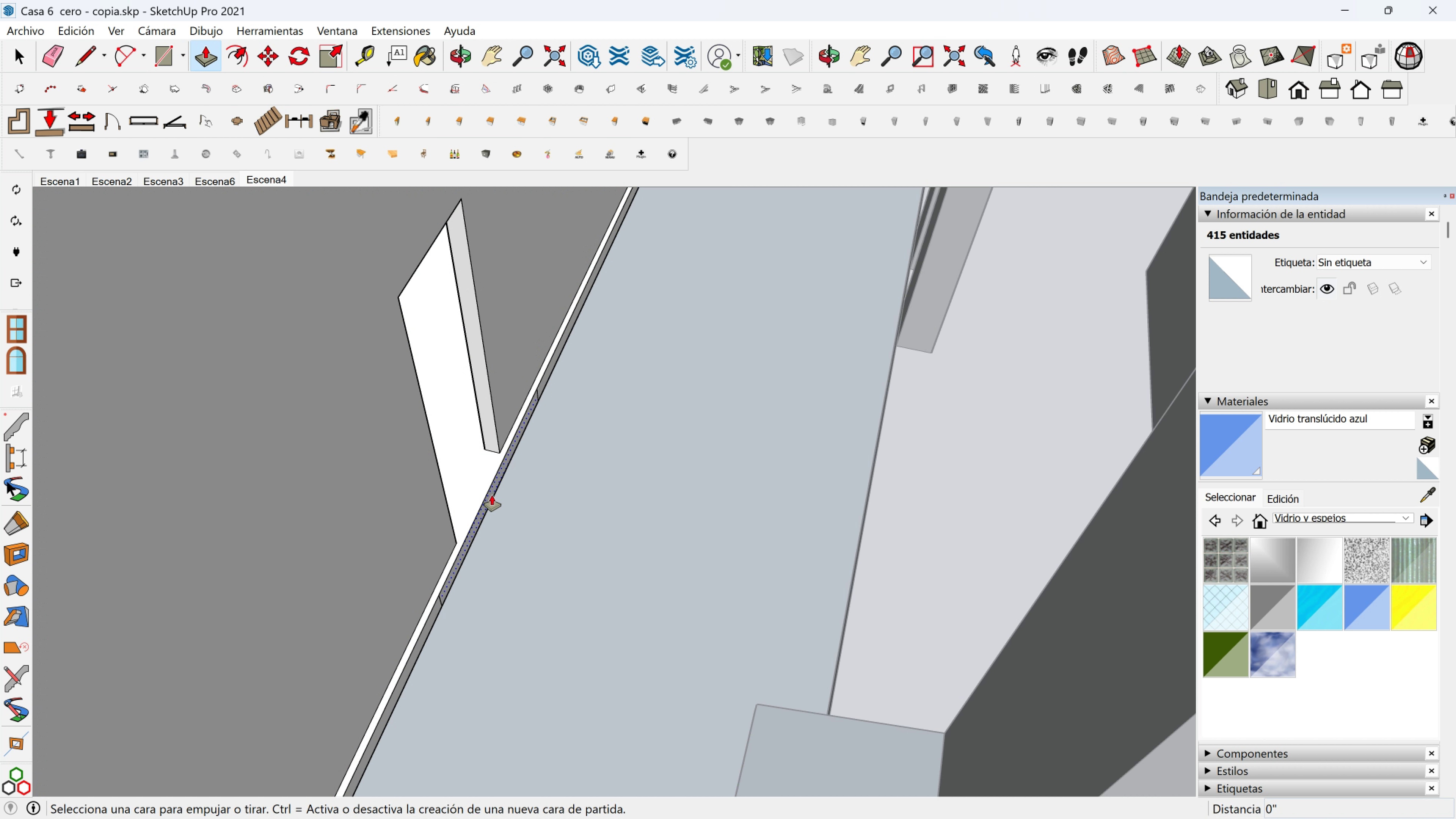 
left_click([492, 495])
 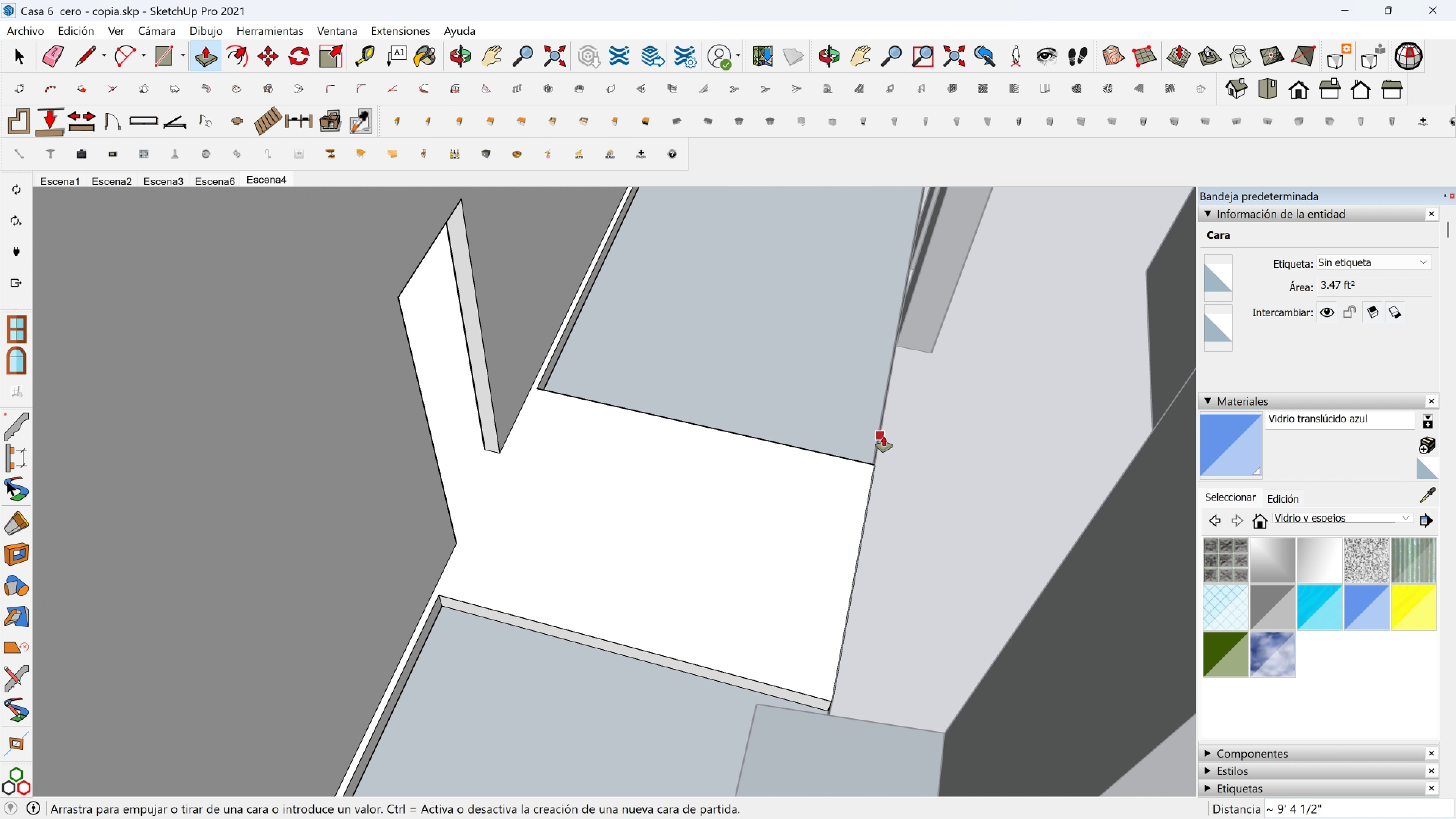 
left_click([883, 436])
 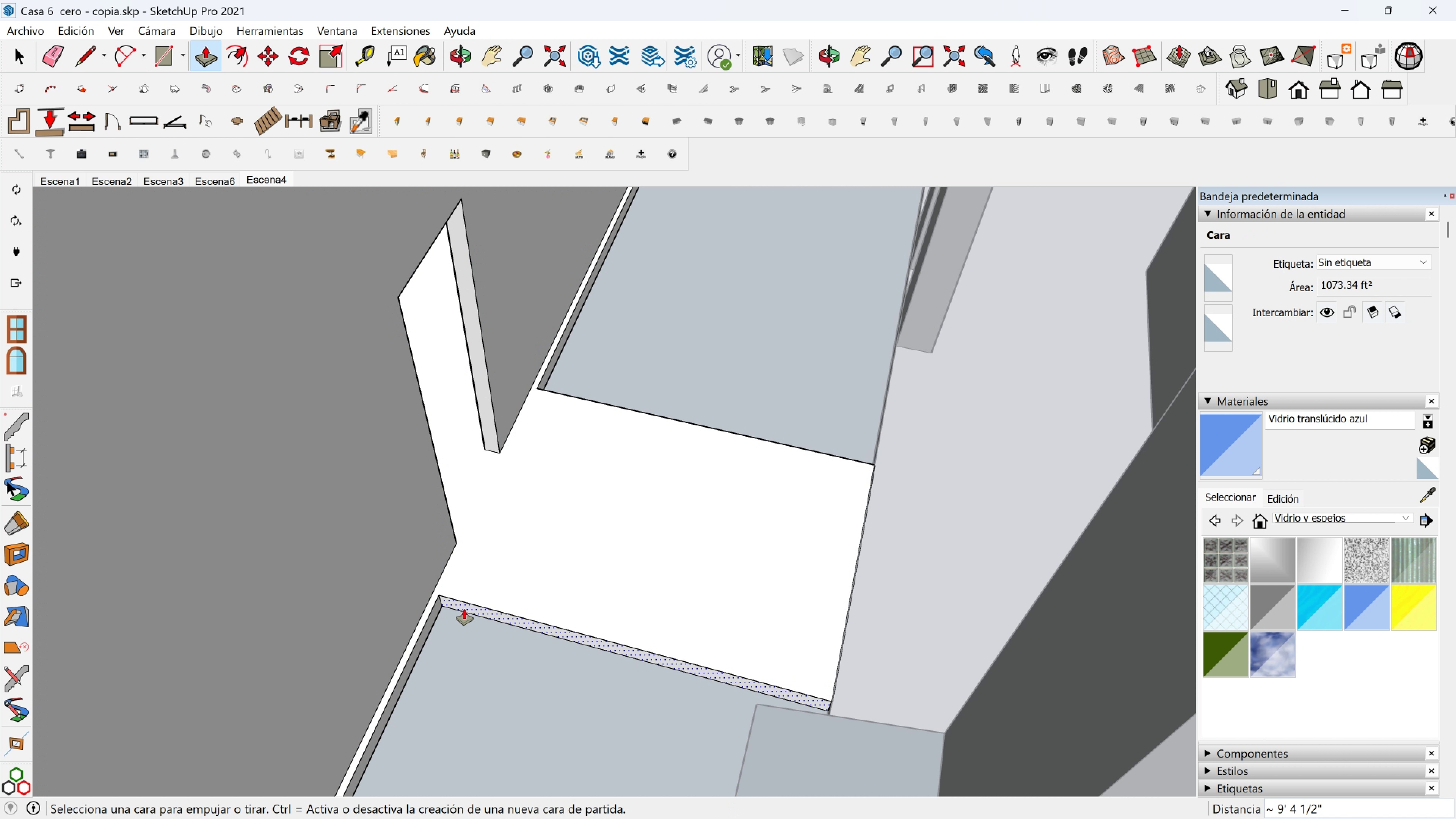 
left_click([469, 609])
 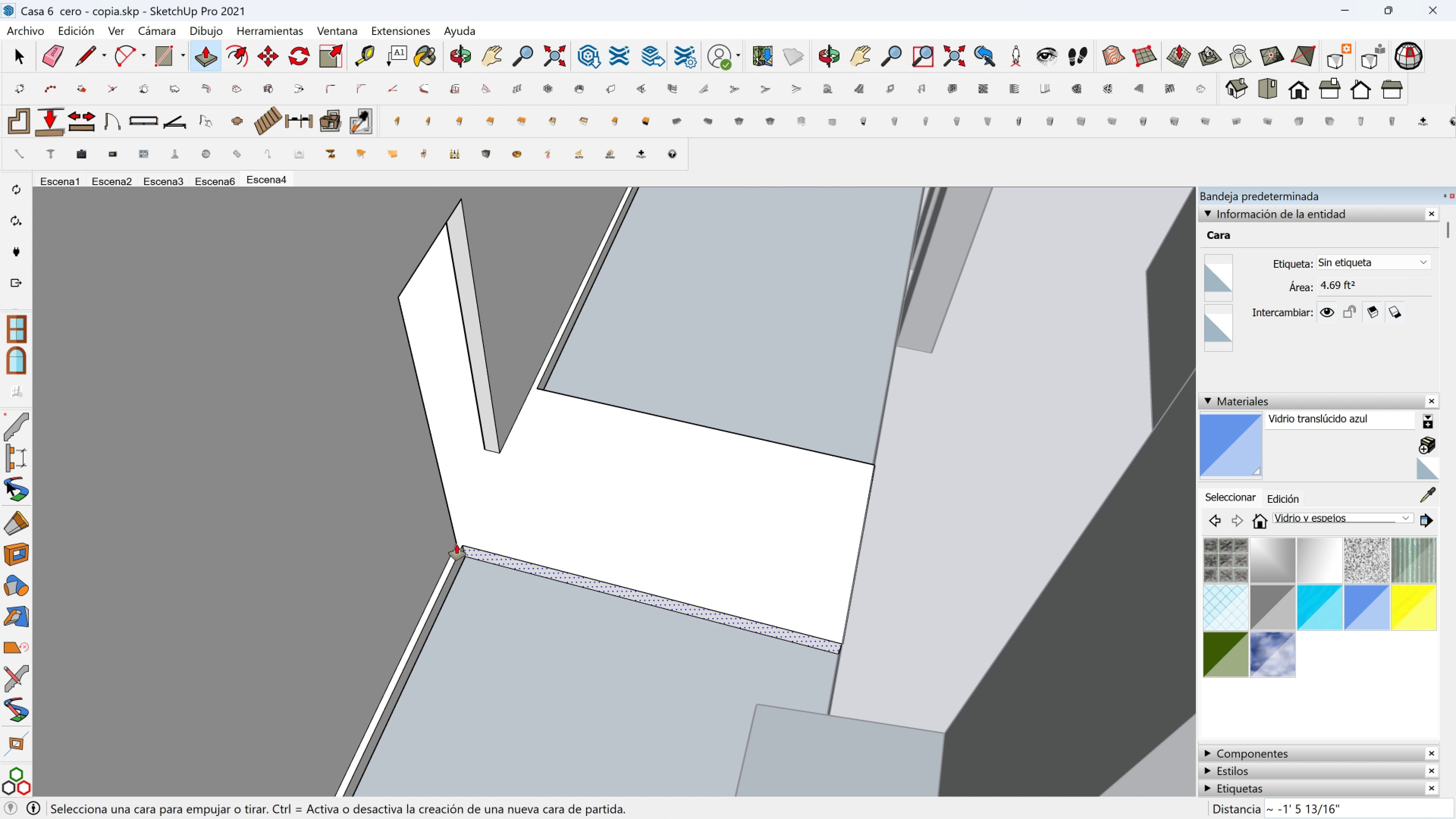 
left_click([457, 544])
 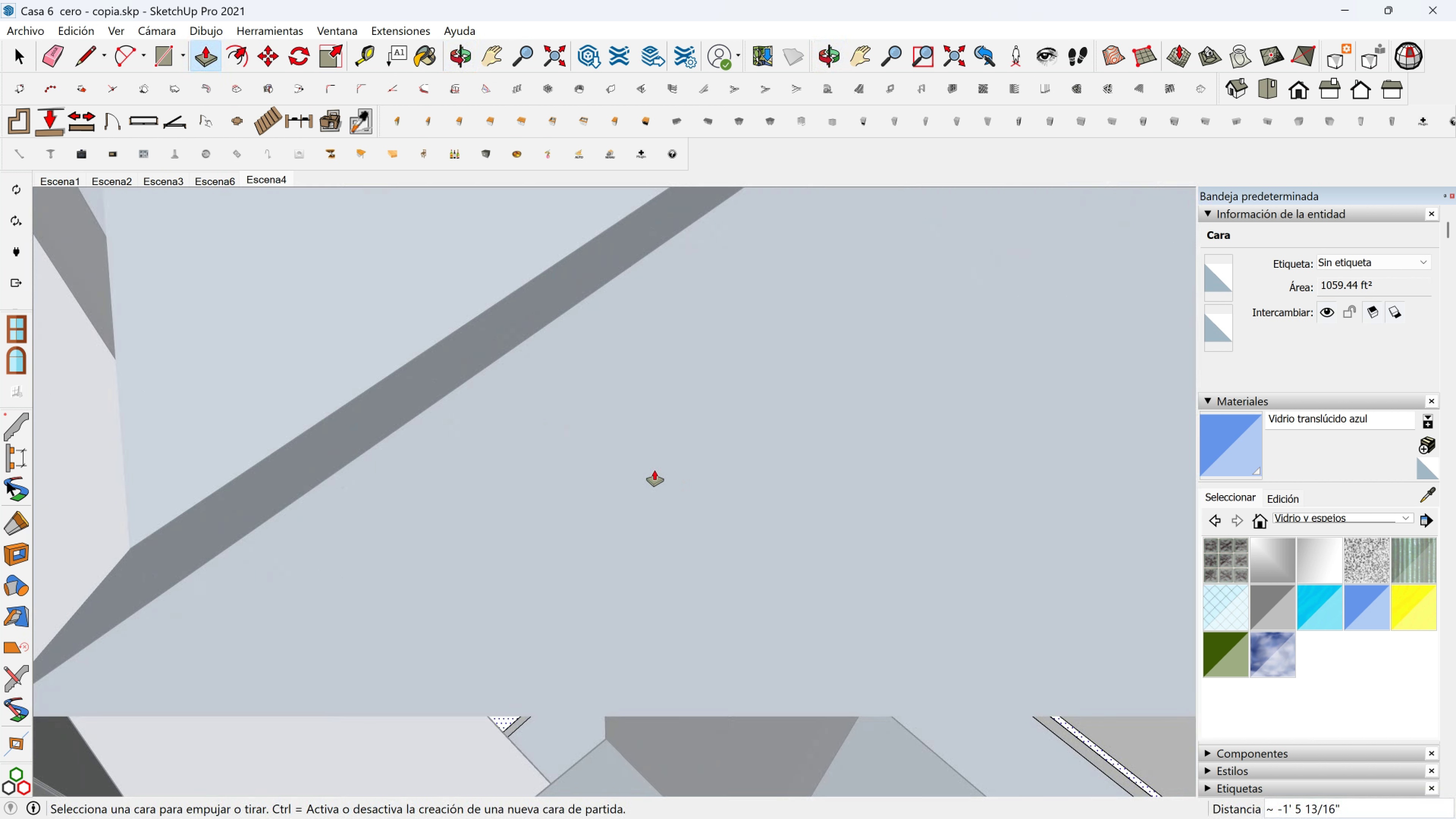 
left_click([517, 725])
 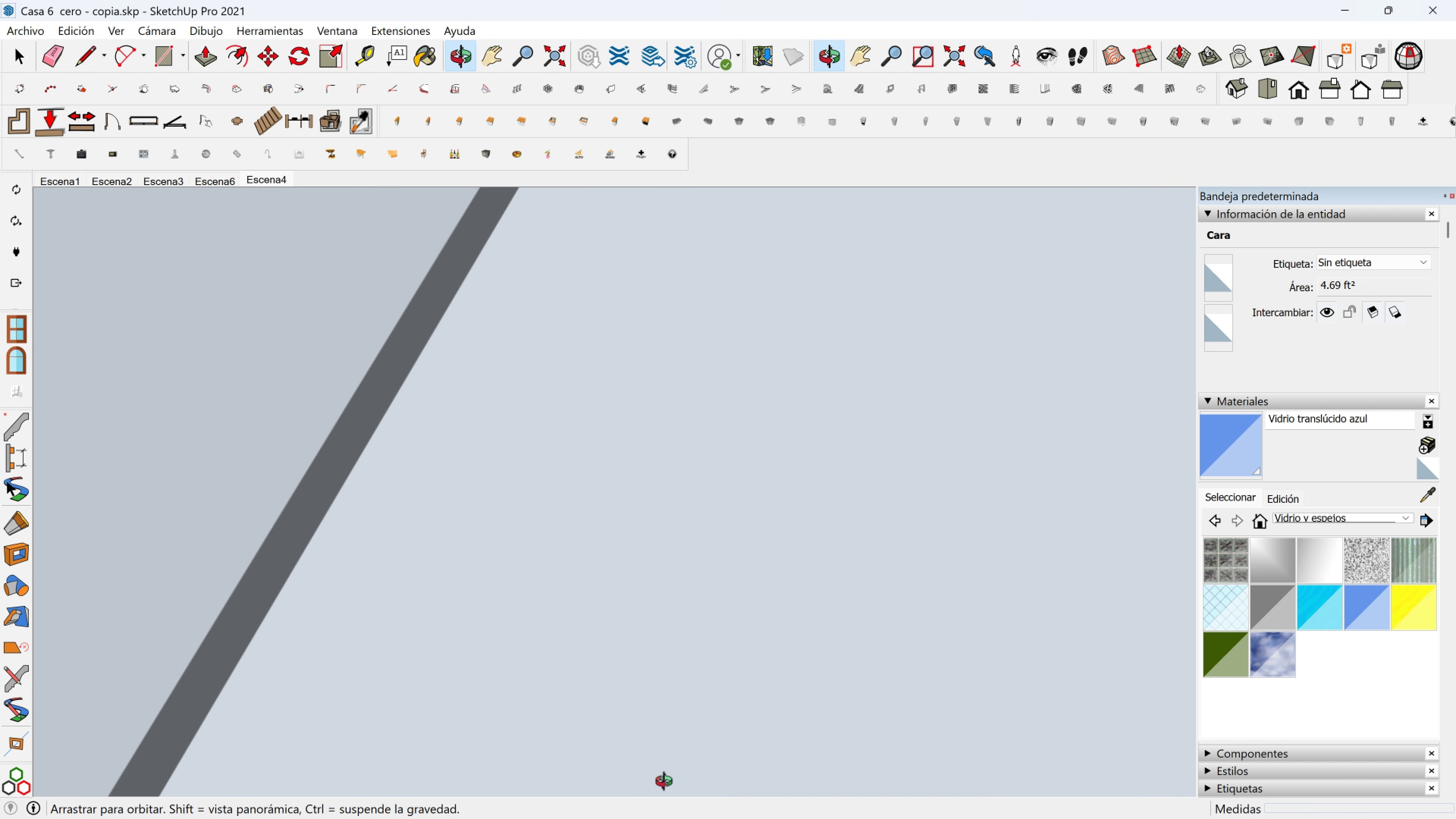 
hold_key(key=ShiftLeft, duration=0.57)
 